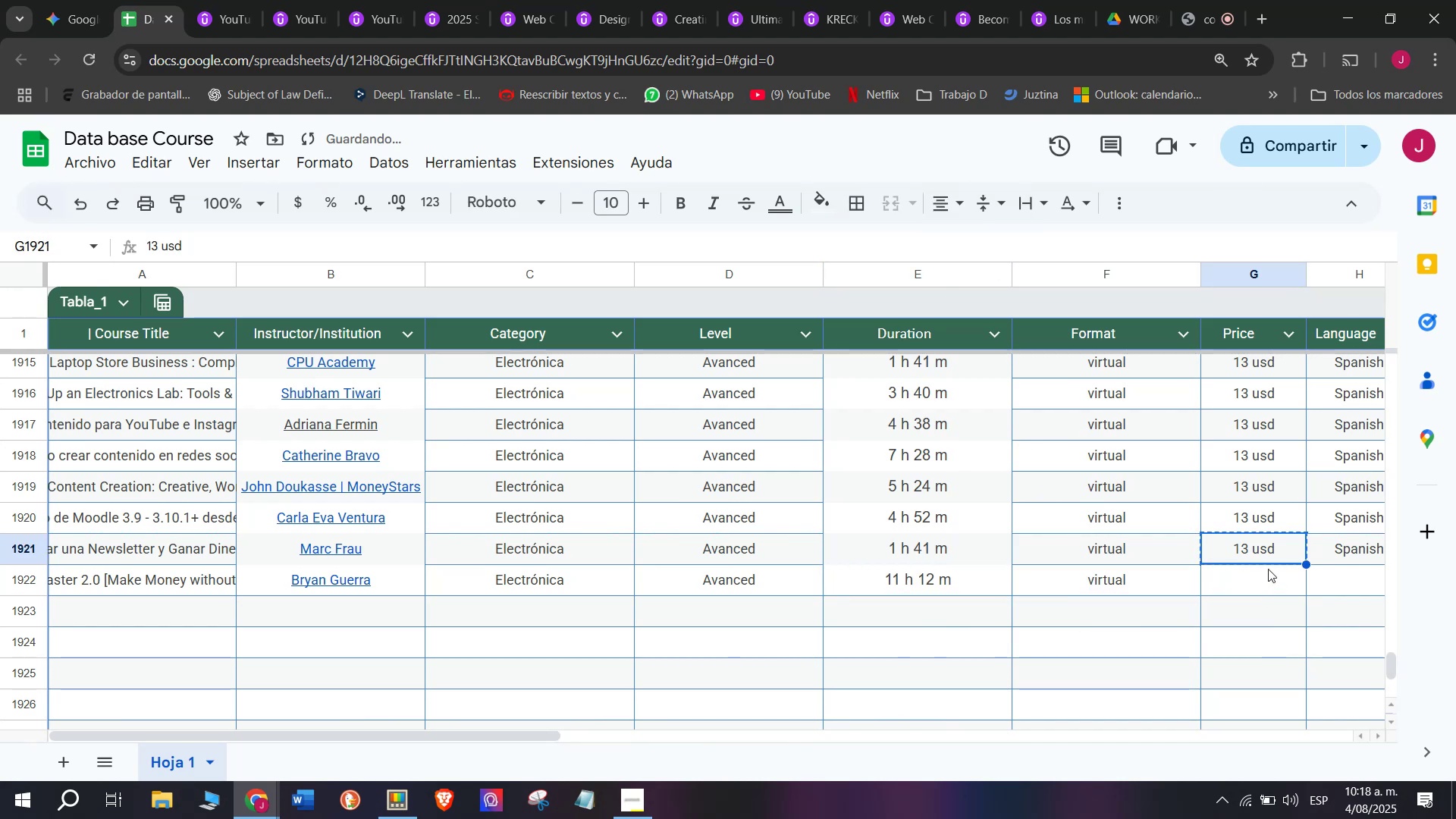 
left_click([1268, 567])
 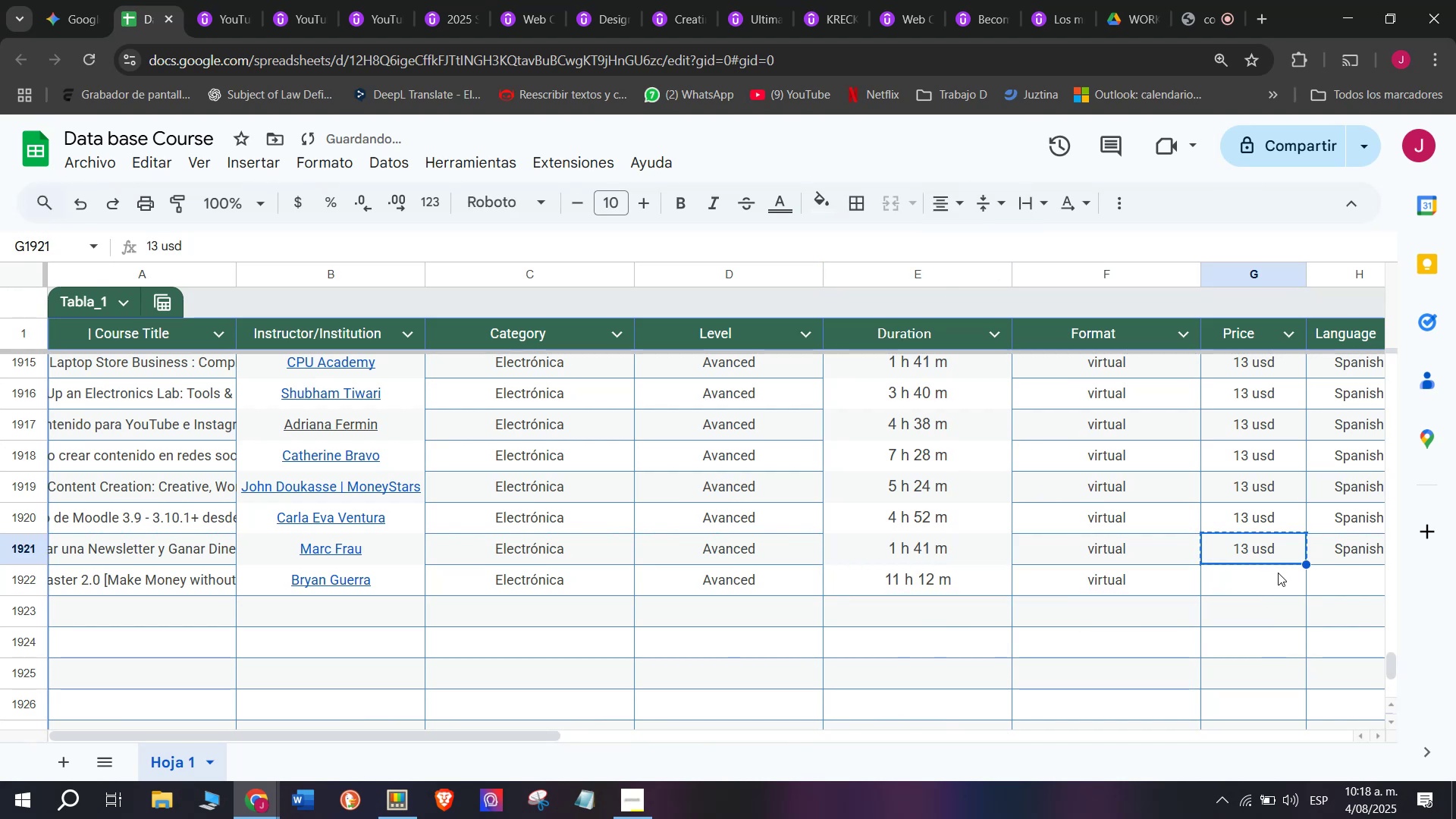 
left_click([1278, 573])
 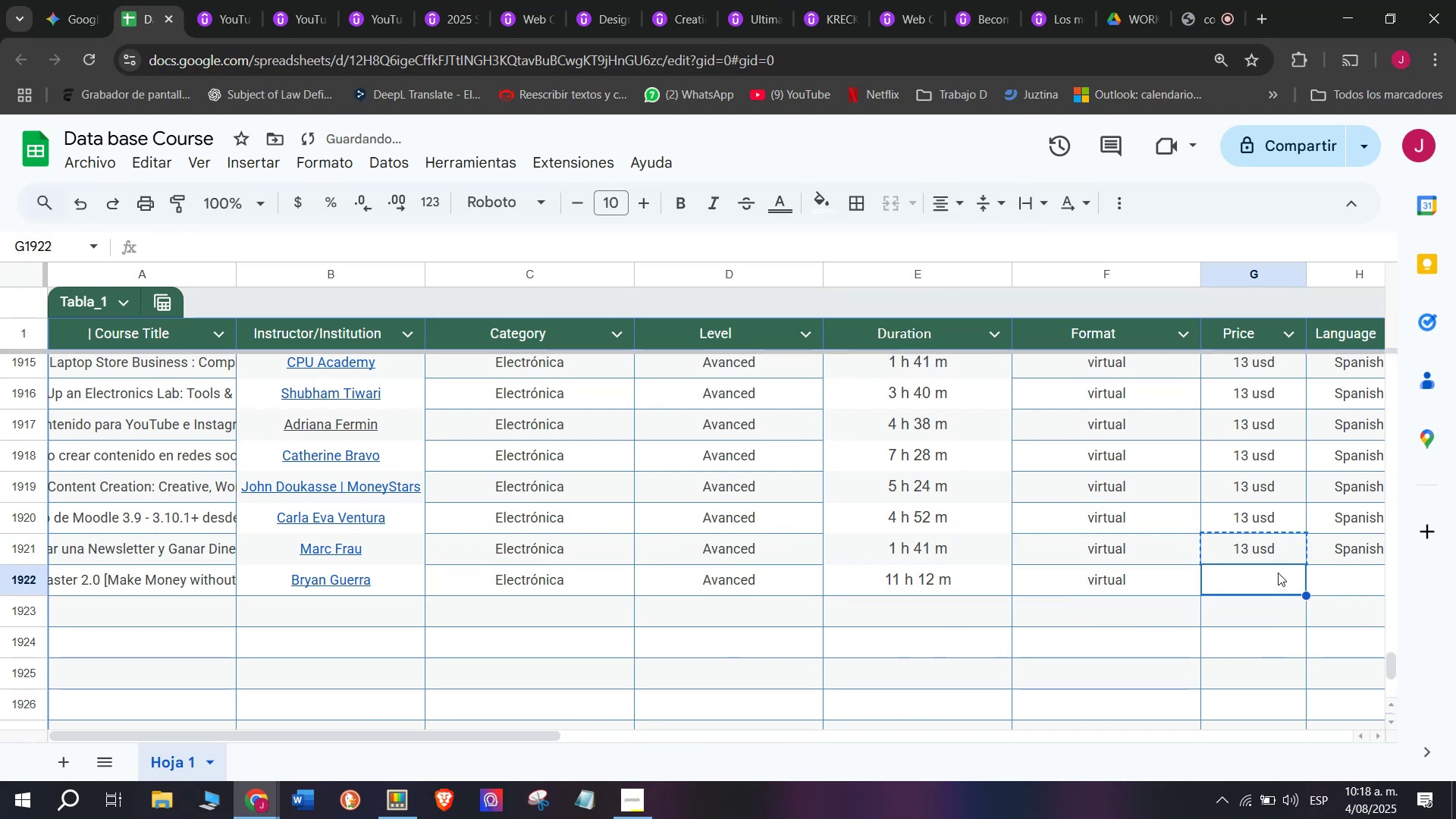 
key(Z)
 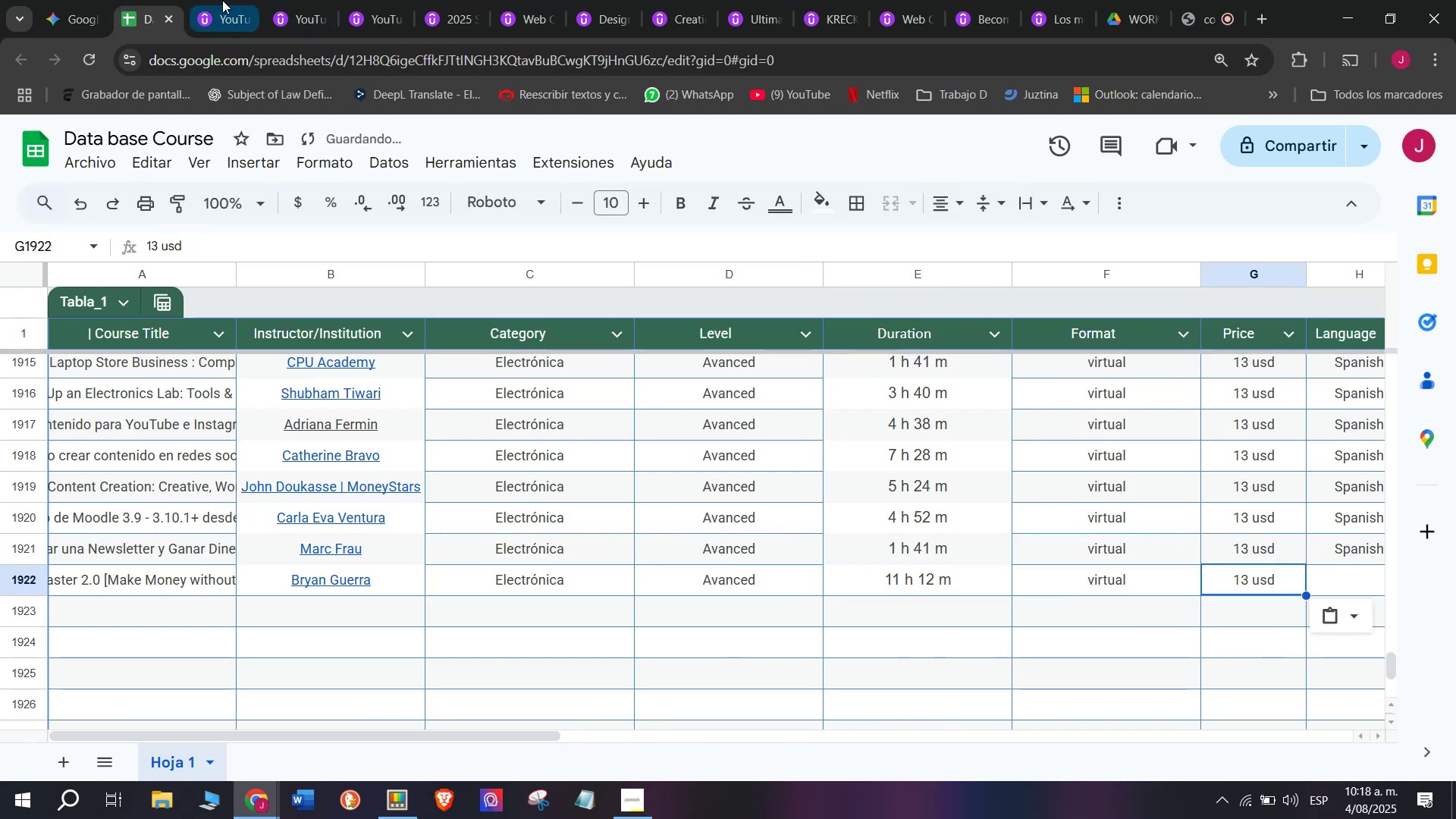 
key(Control+ControlLeft)
 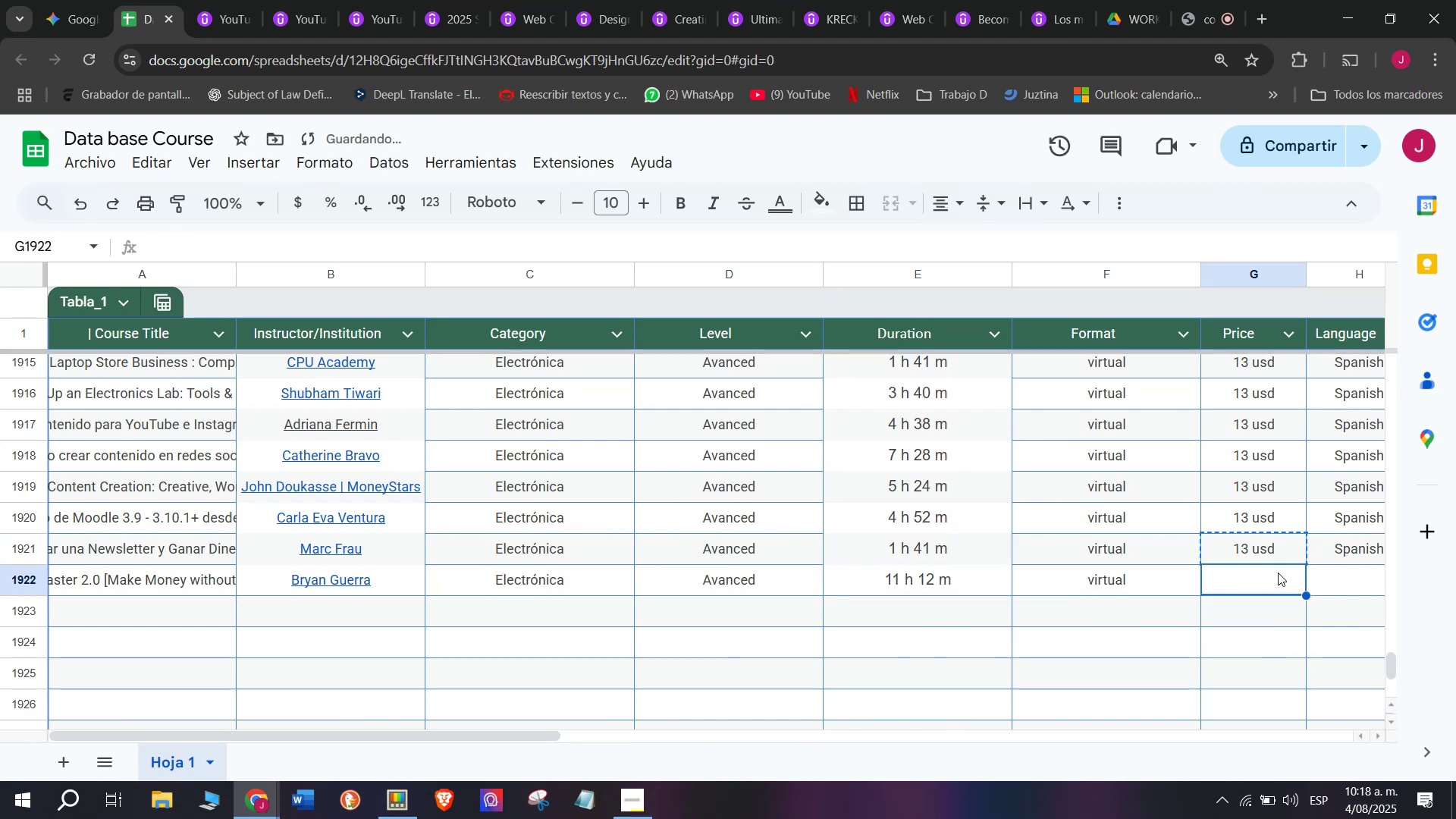 
key(Control+V)
 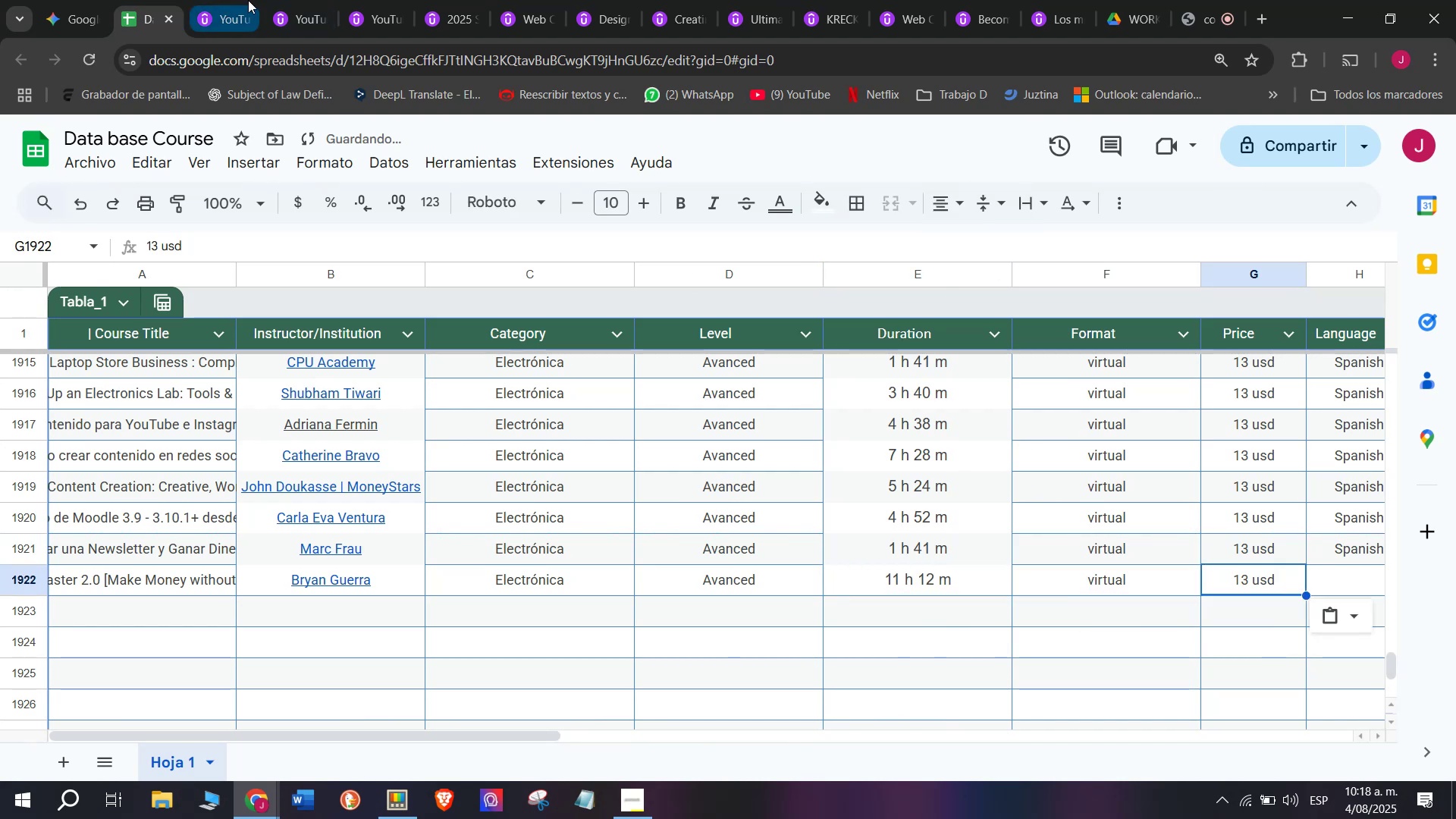 
left_click([254, 0])
 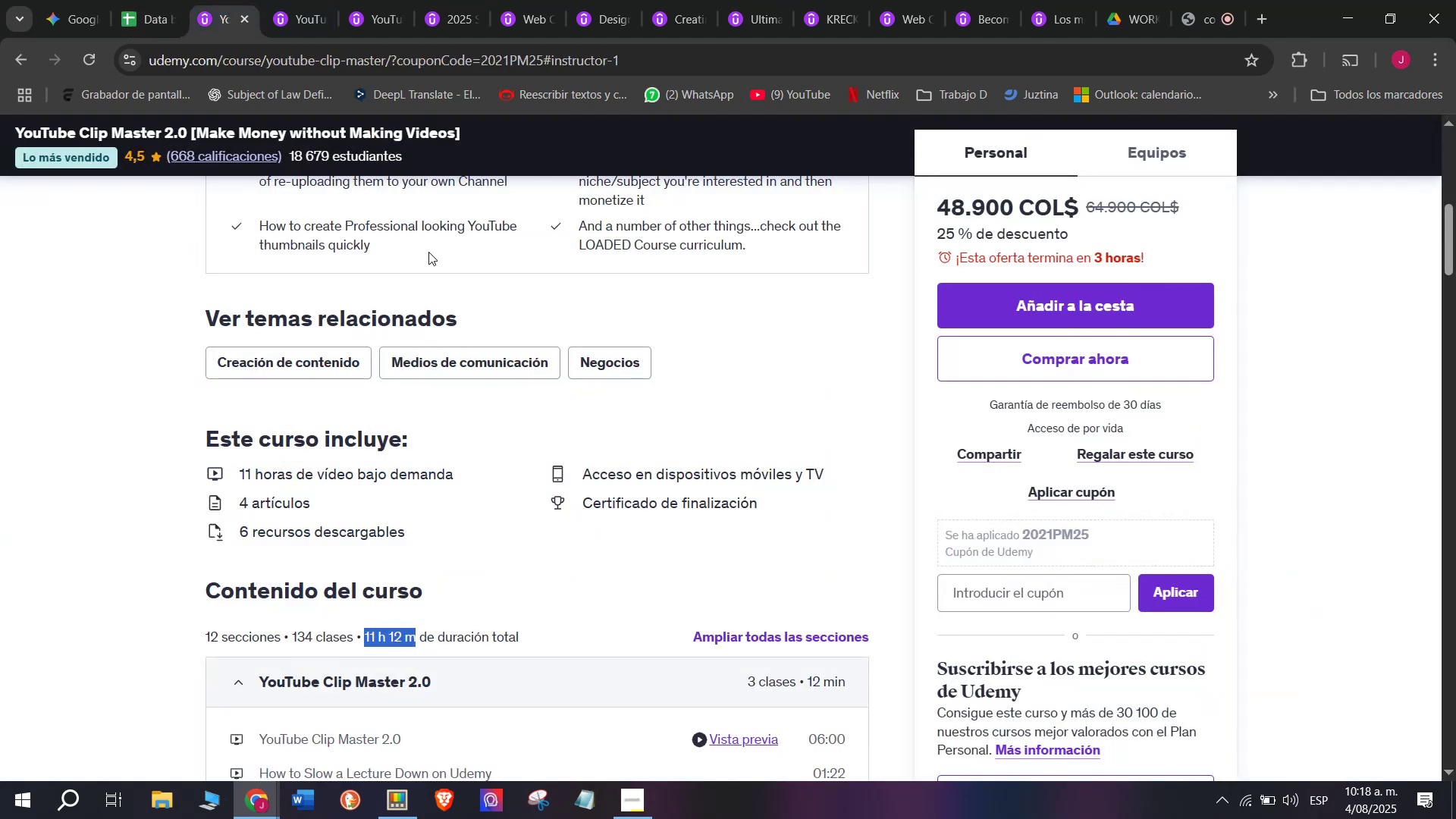 
scroll: coordinate [483, 415], scroll_direction: up, amount: 2.0
 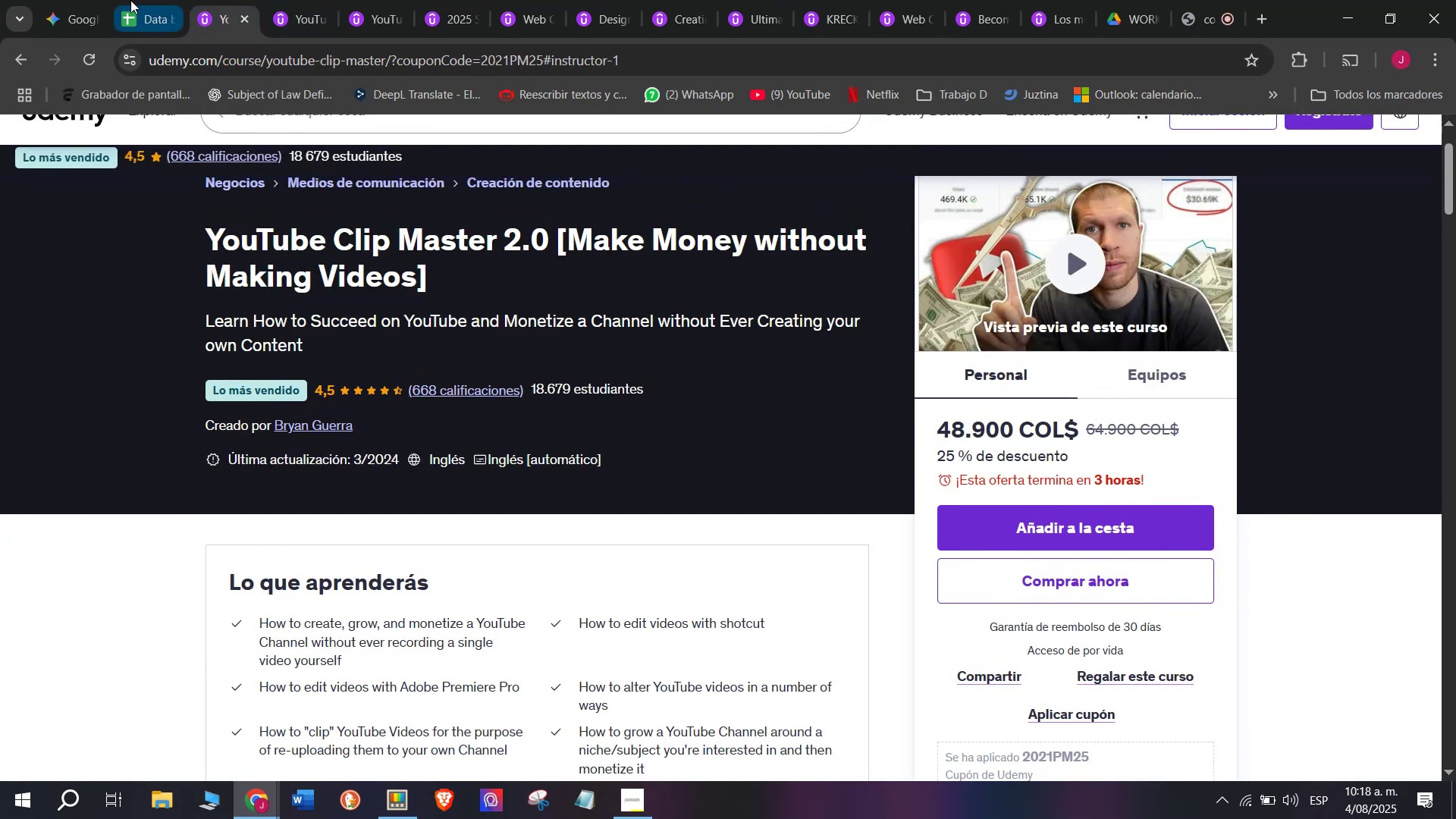 
left_click([130, 0])
 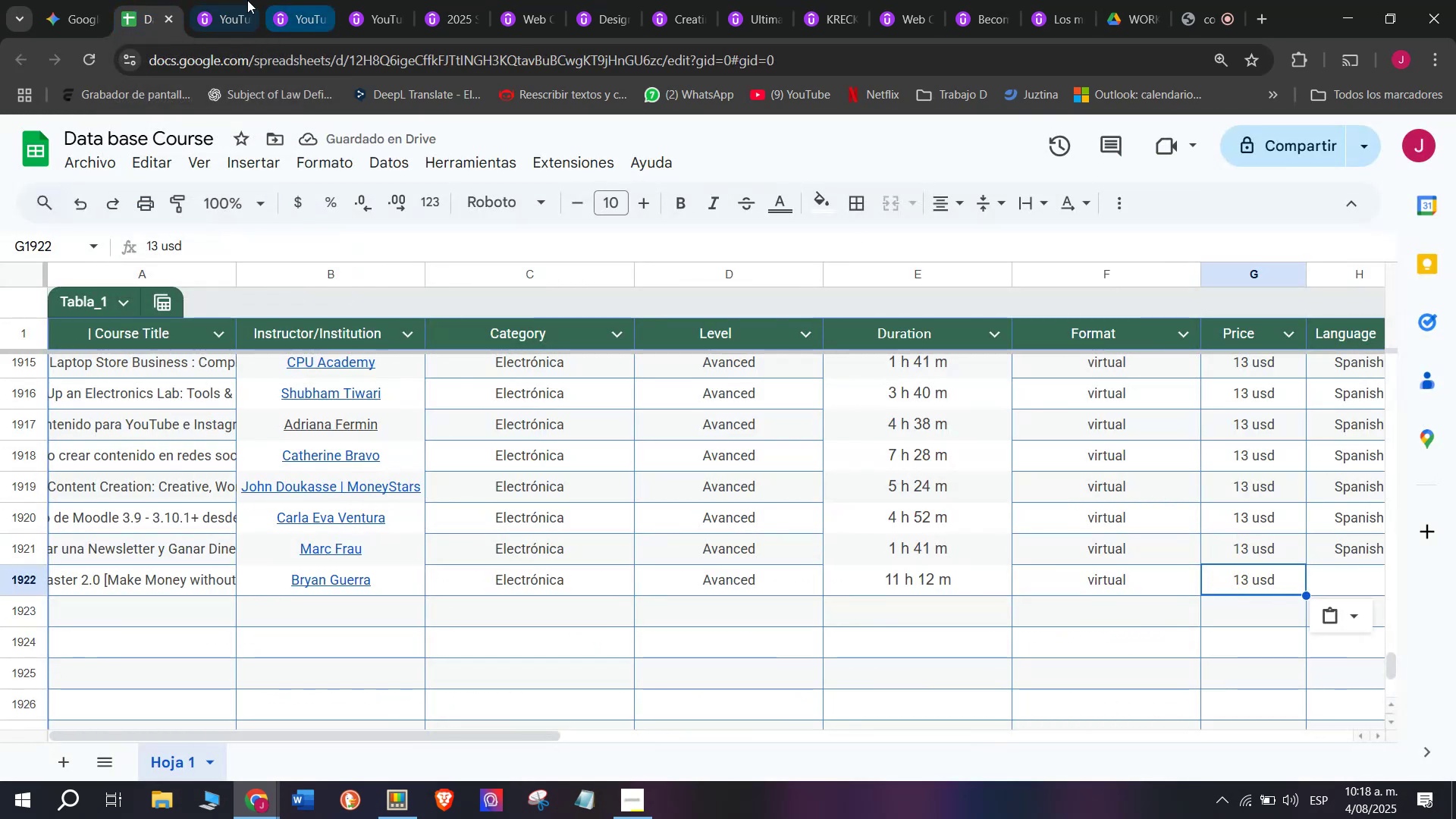 
left_click([215, 0])
 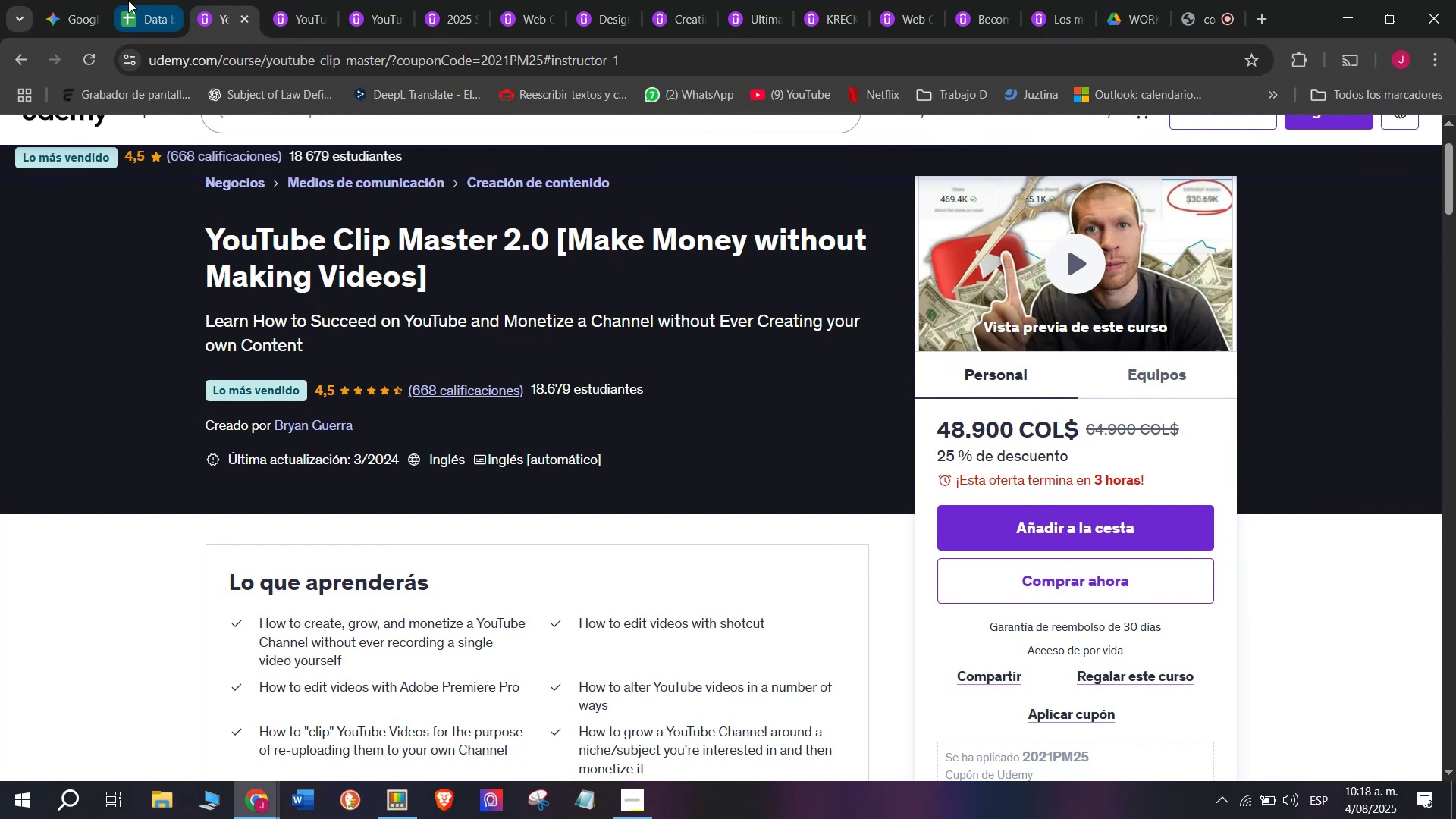 
left_click([128, 0])
 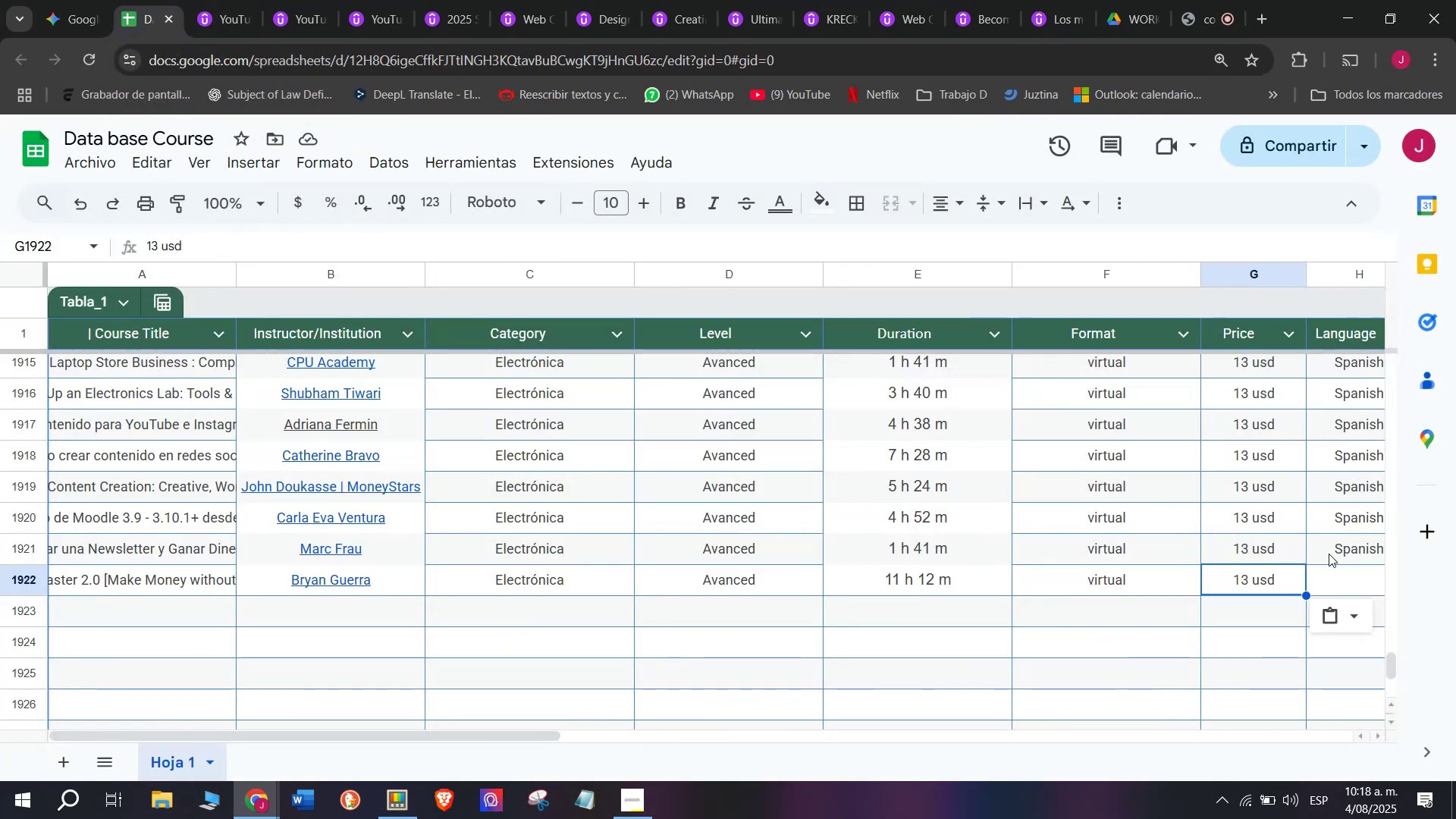 
left_click([1330, 557])
 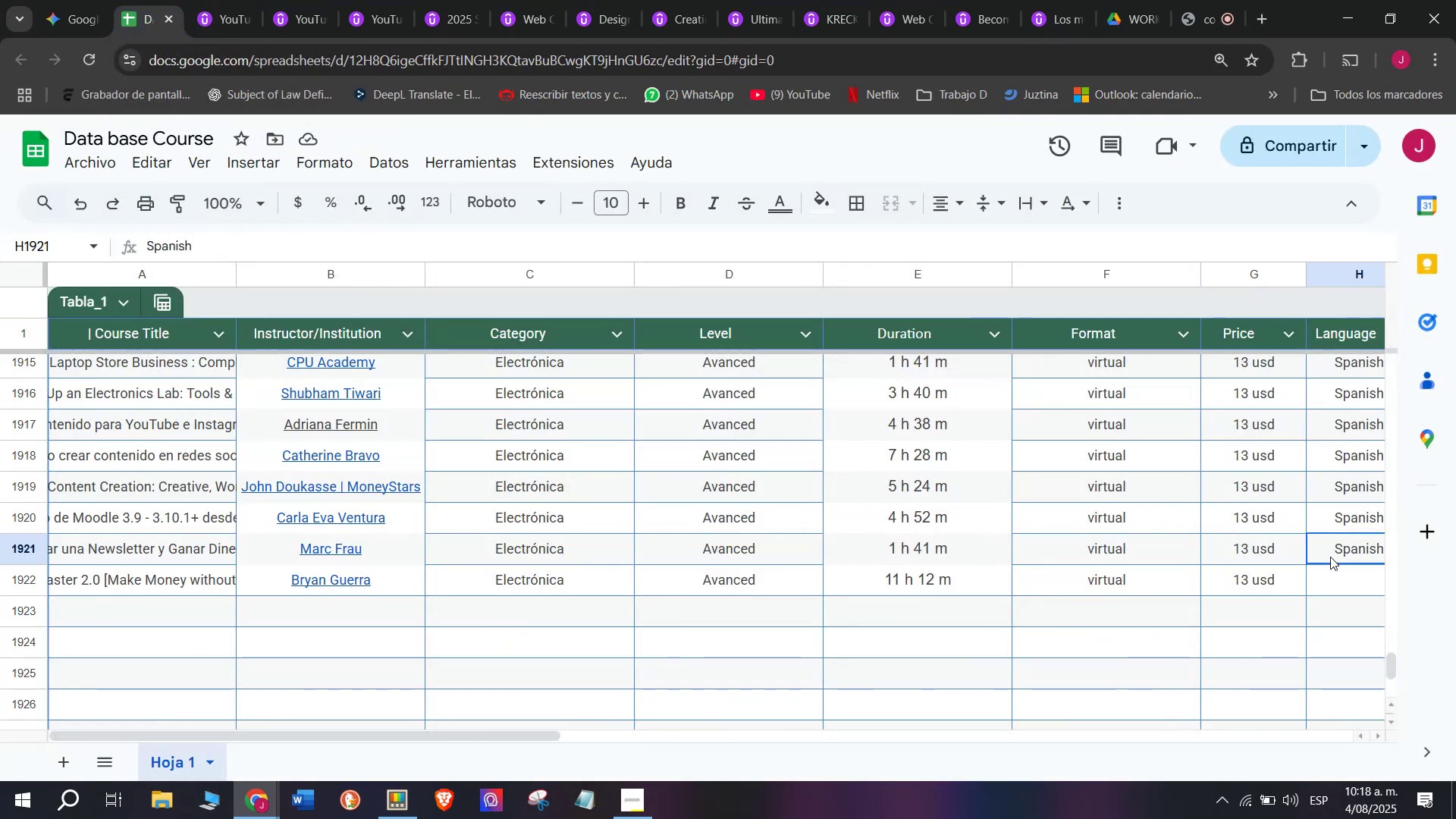 
key(Break)
 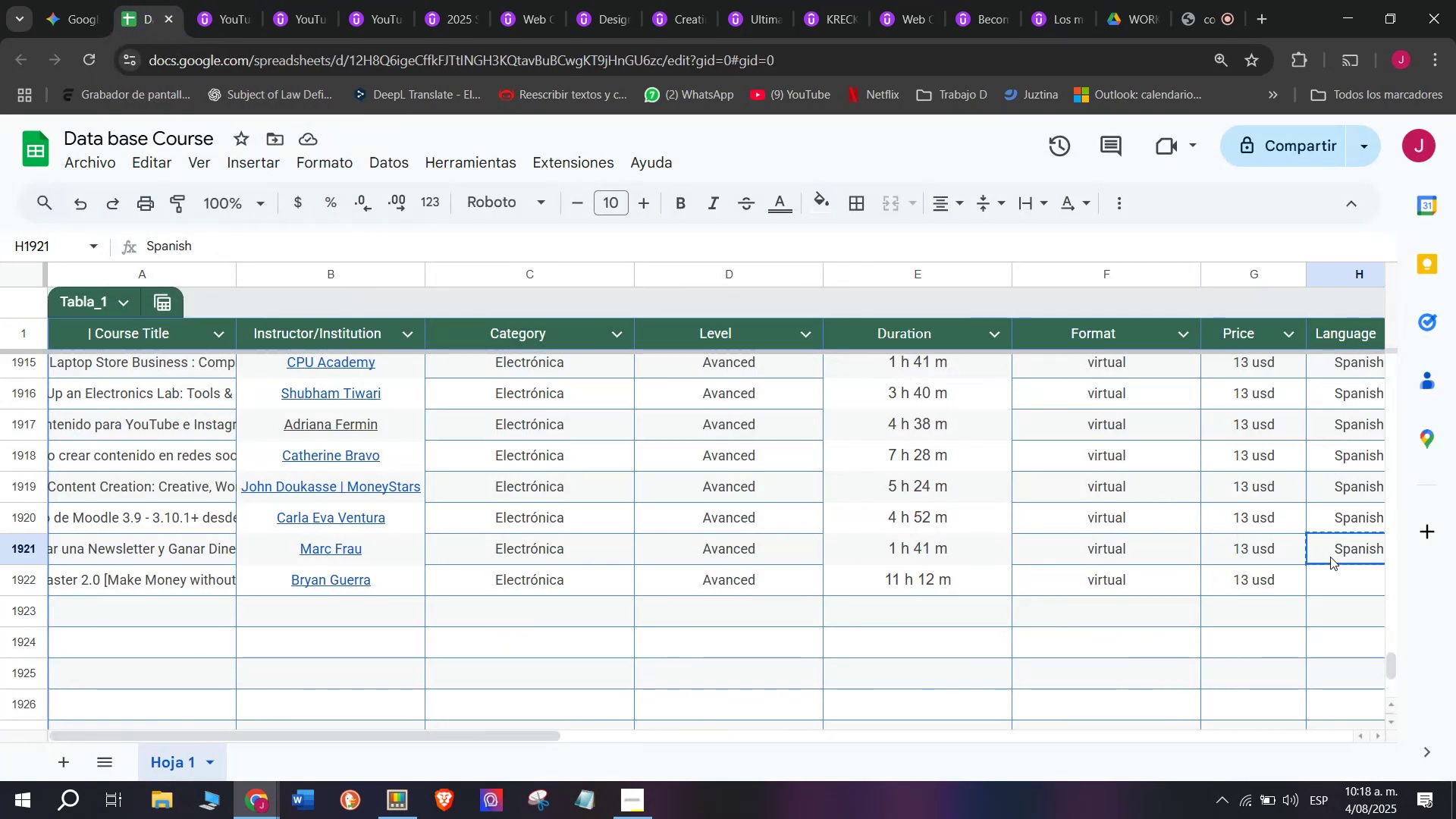 
key(Control+ControlLeft)
 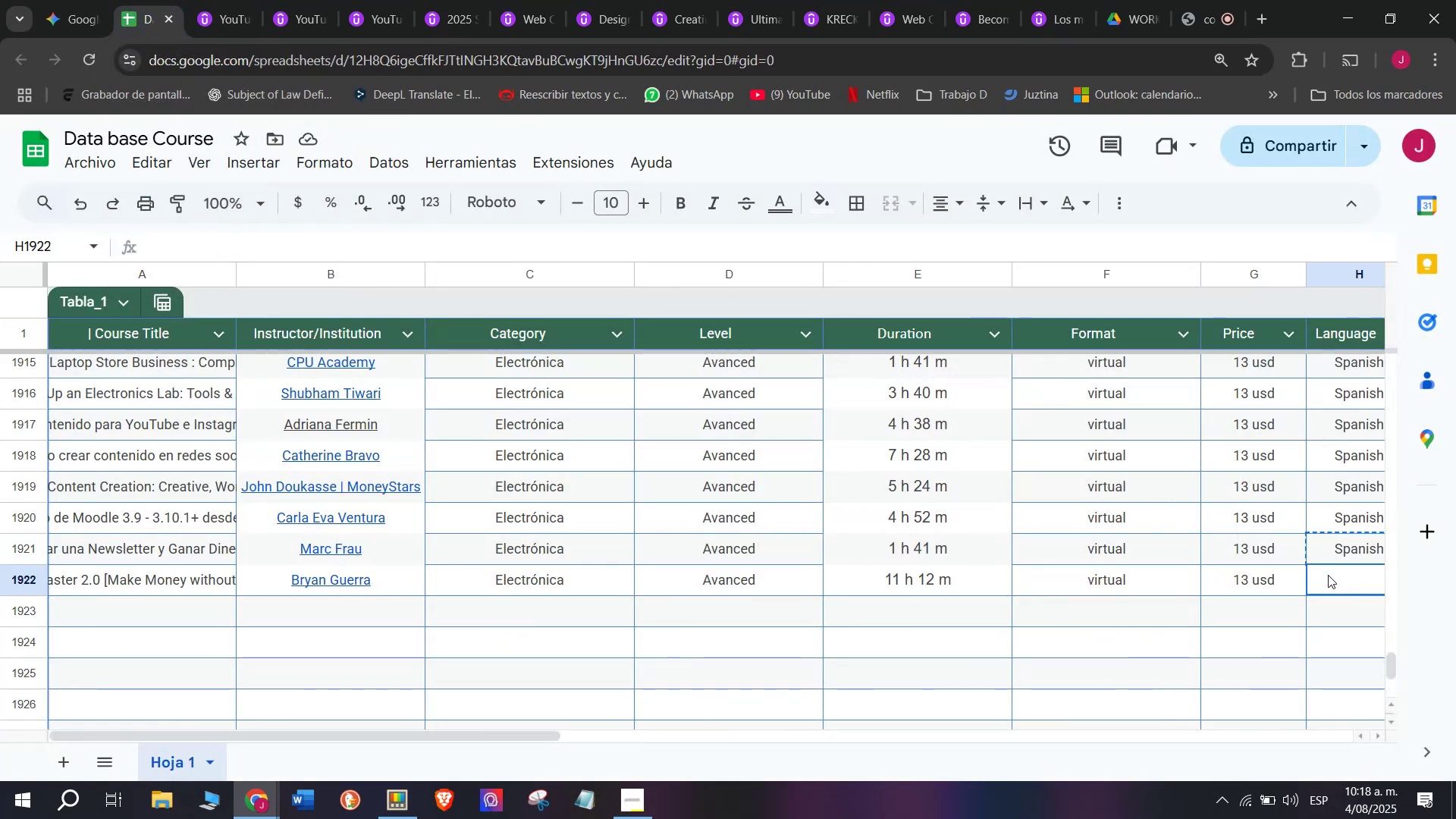 
key(Control+C)
 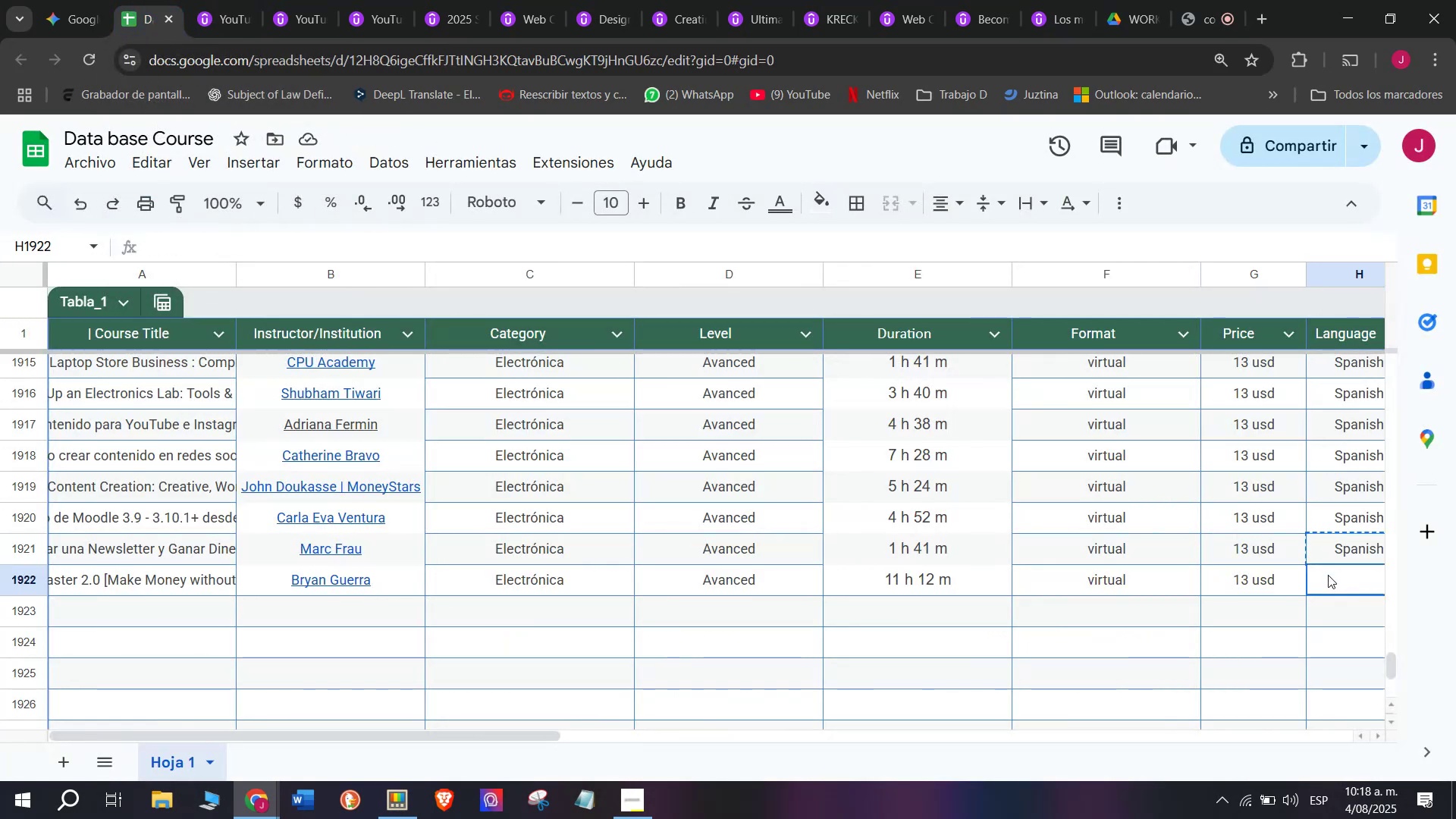 
double_click([1328, 575])
 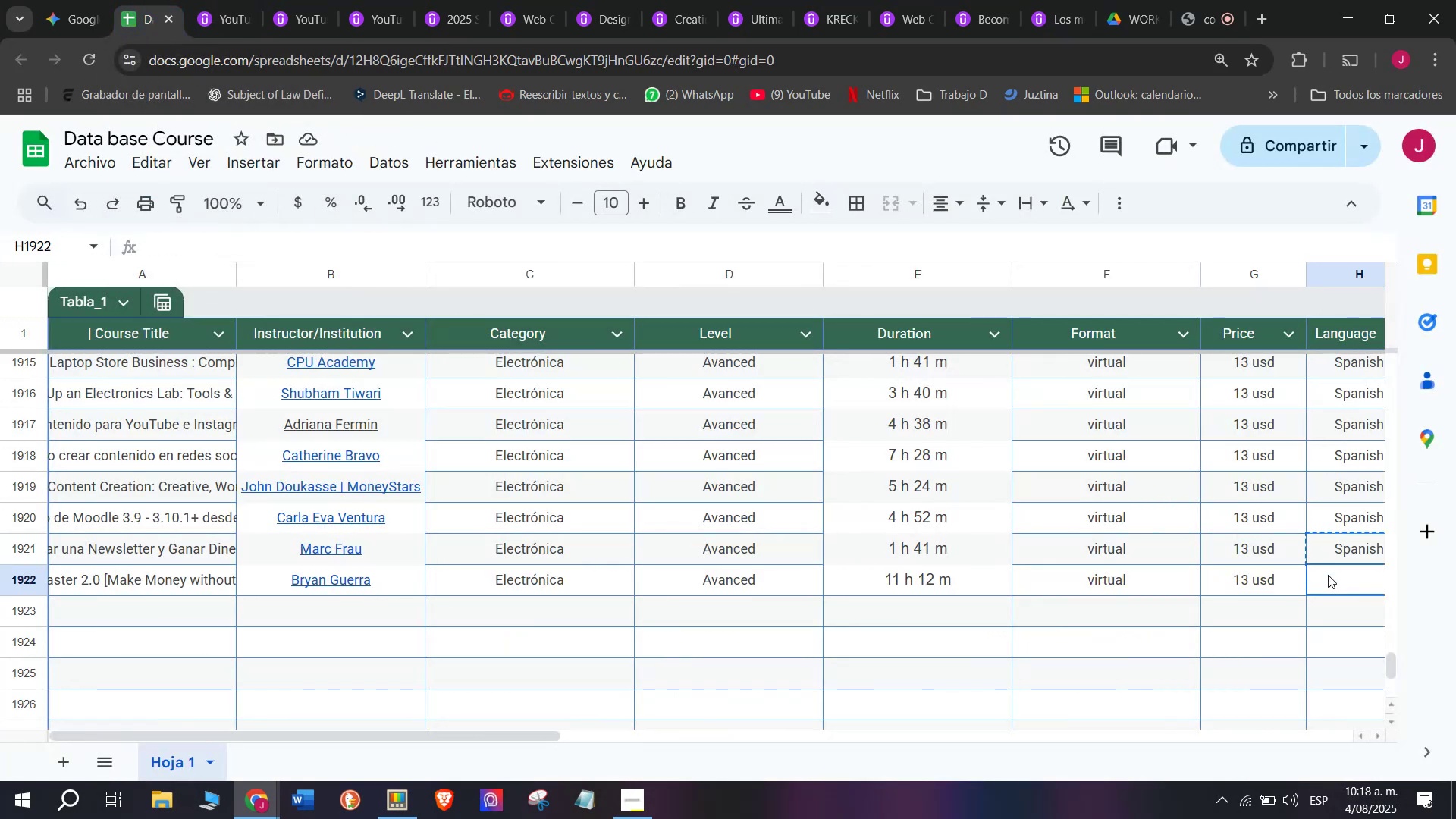 
key(Z)
 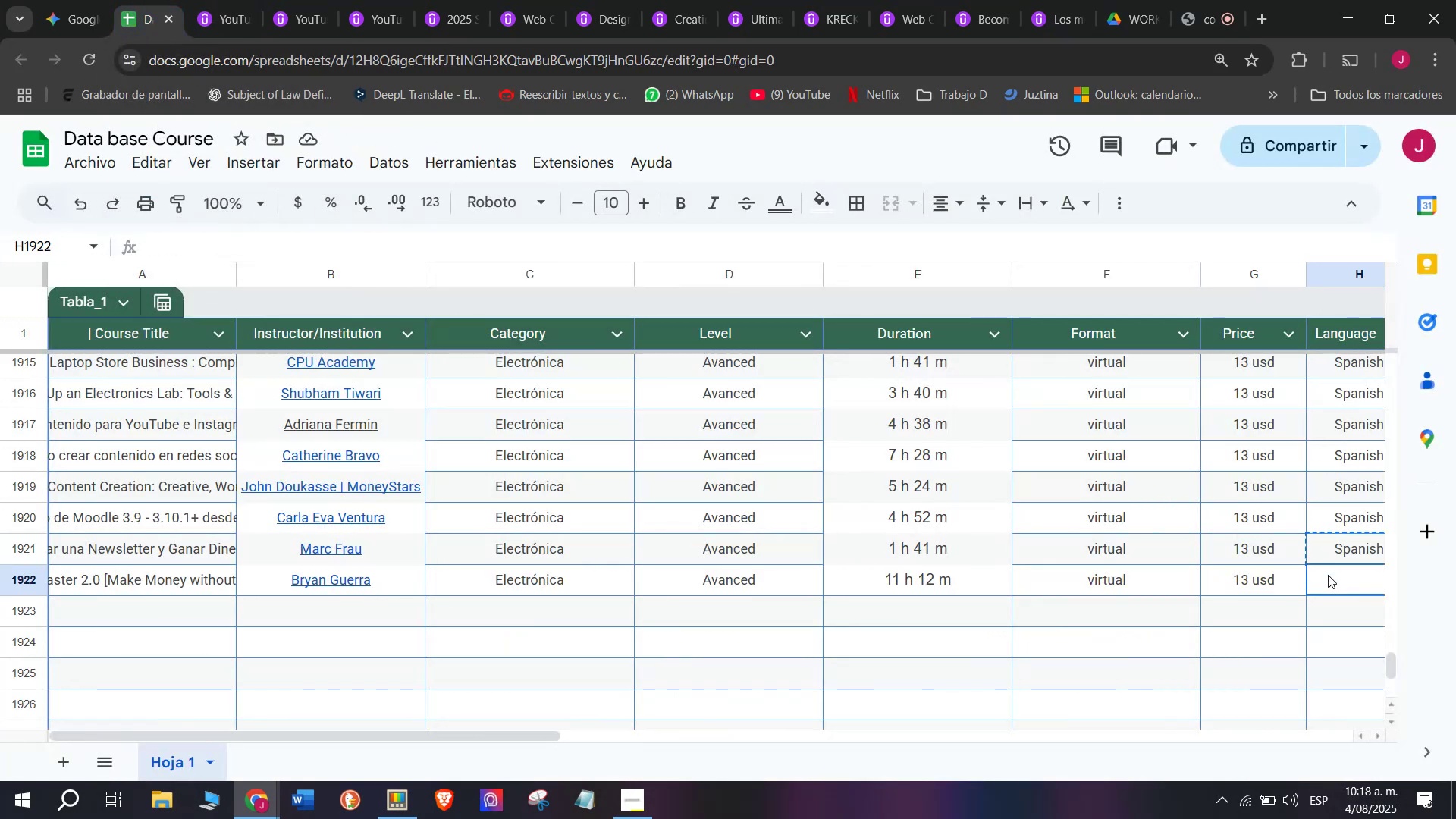 
key(Control+ControlLeft)
 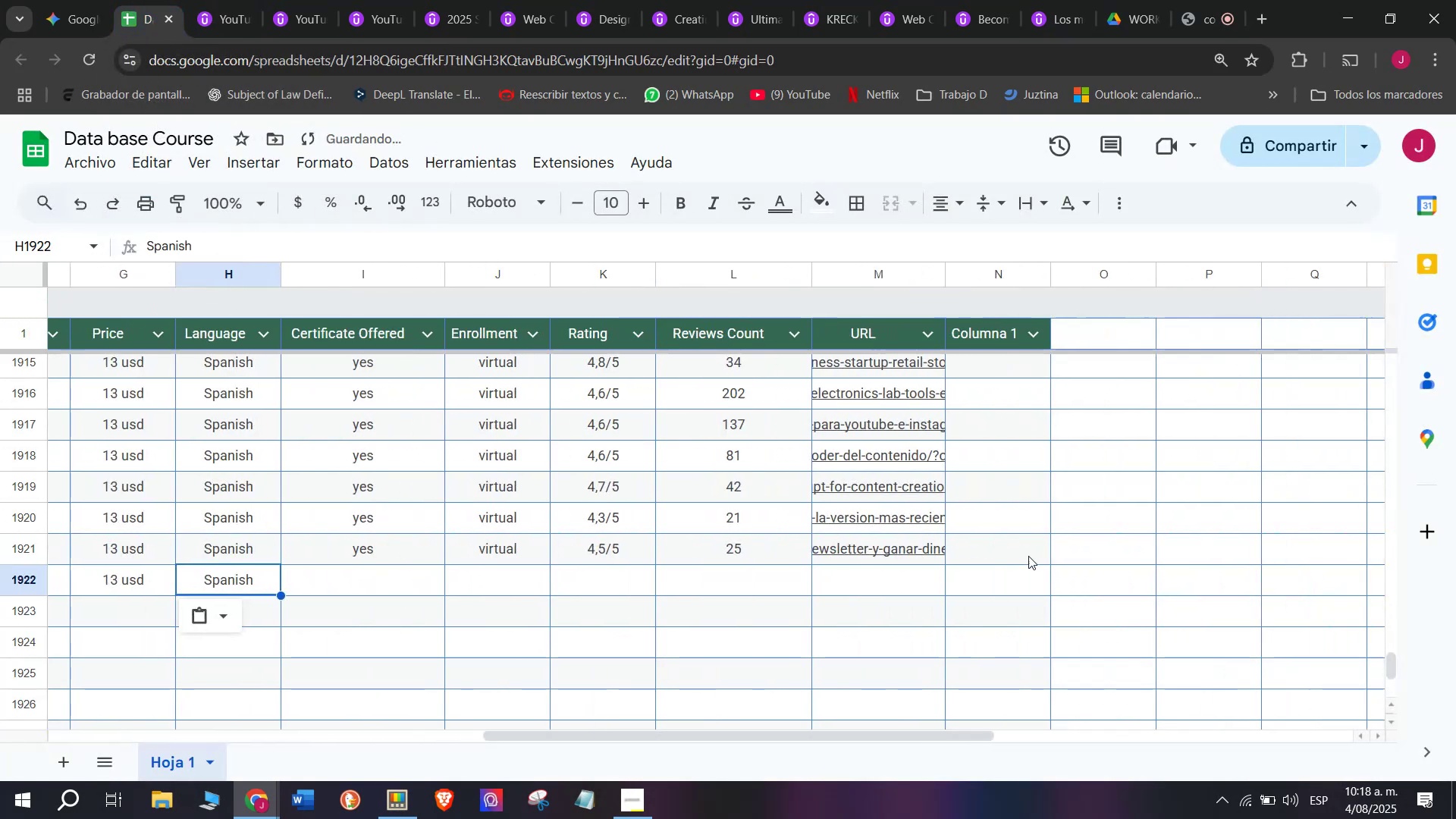 
key(Control+V)
 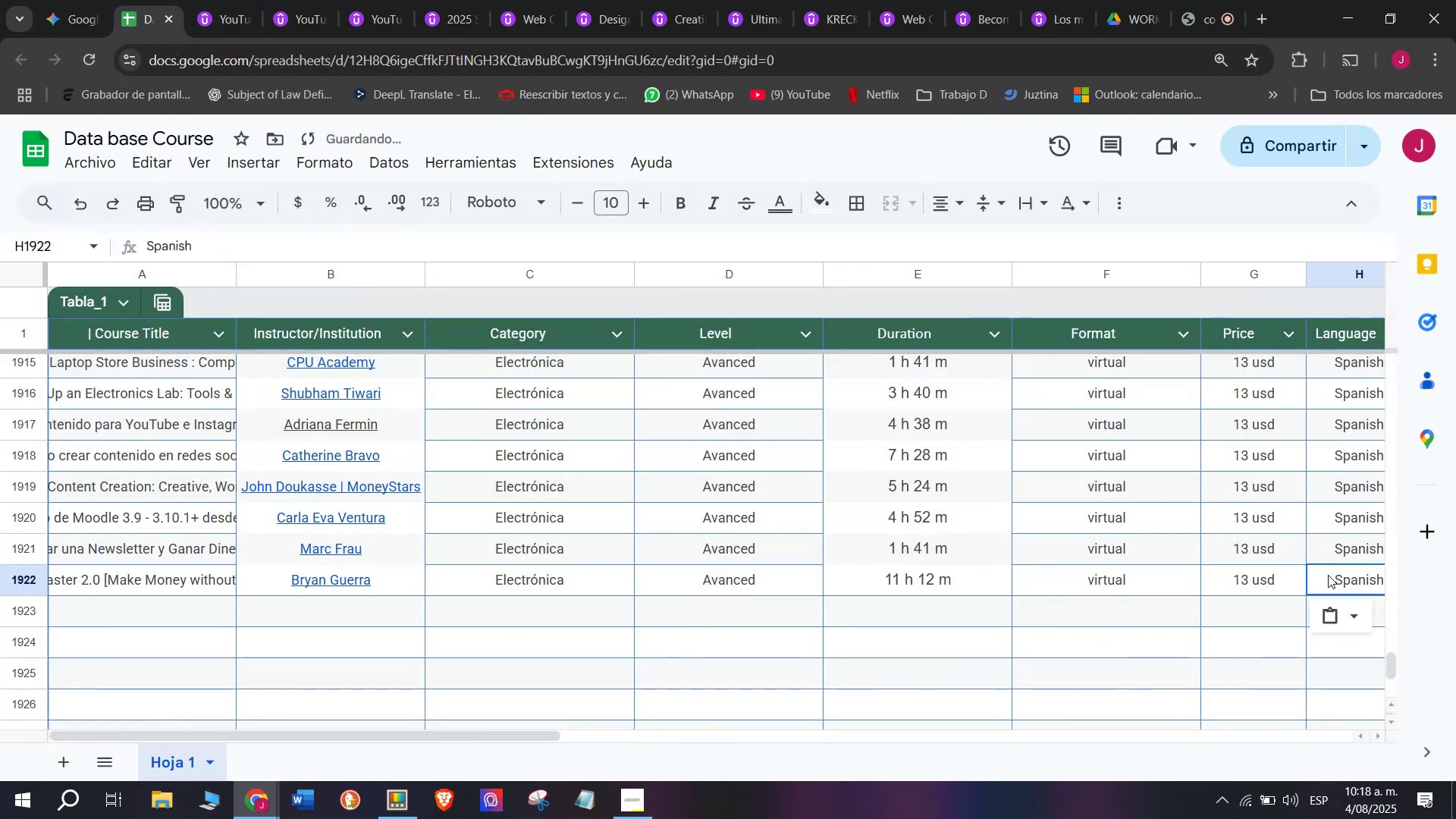 
scroll: coordinate [224, 530], scroll_direction: down, amount: 3.0
 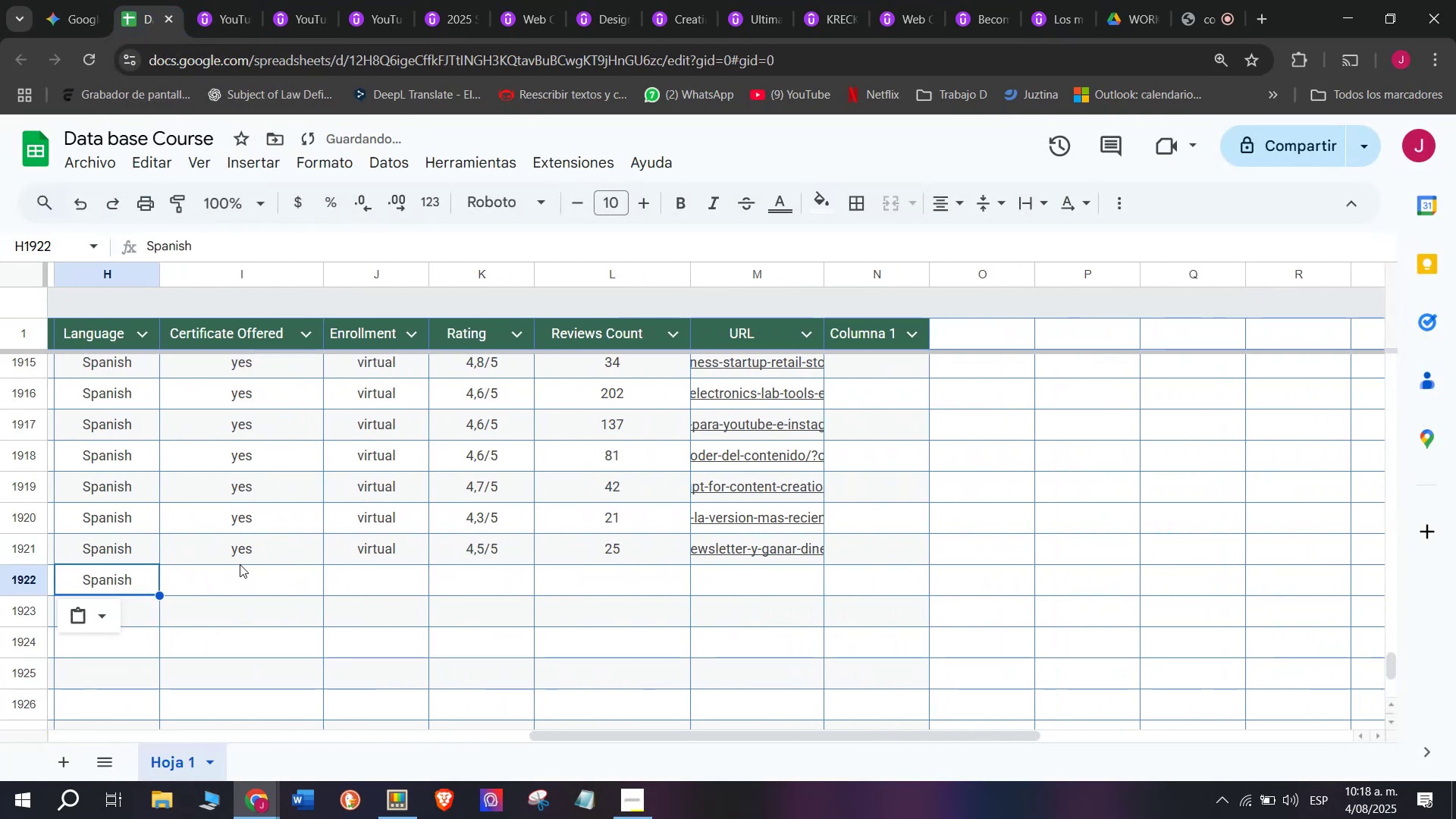 
key(Break)
 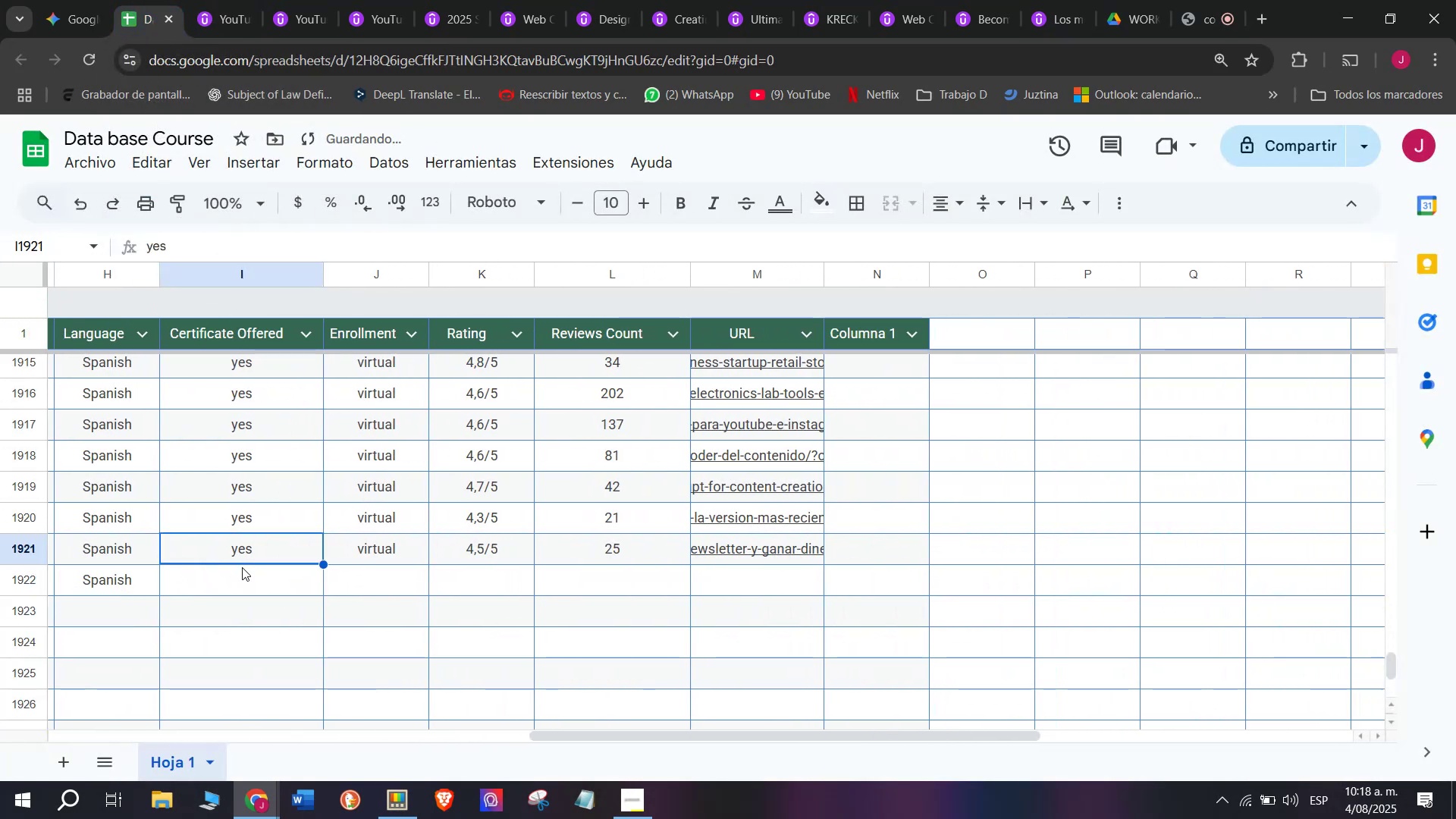 
key(Control+ControlLeft)
 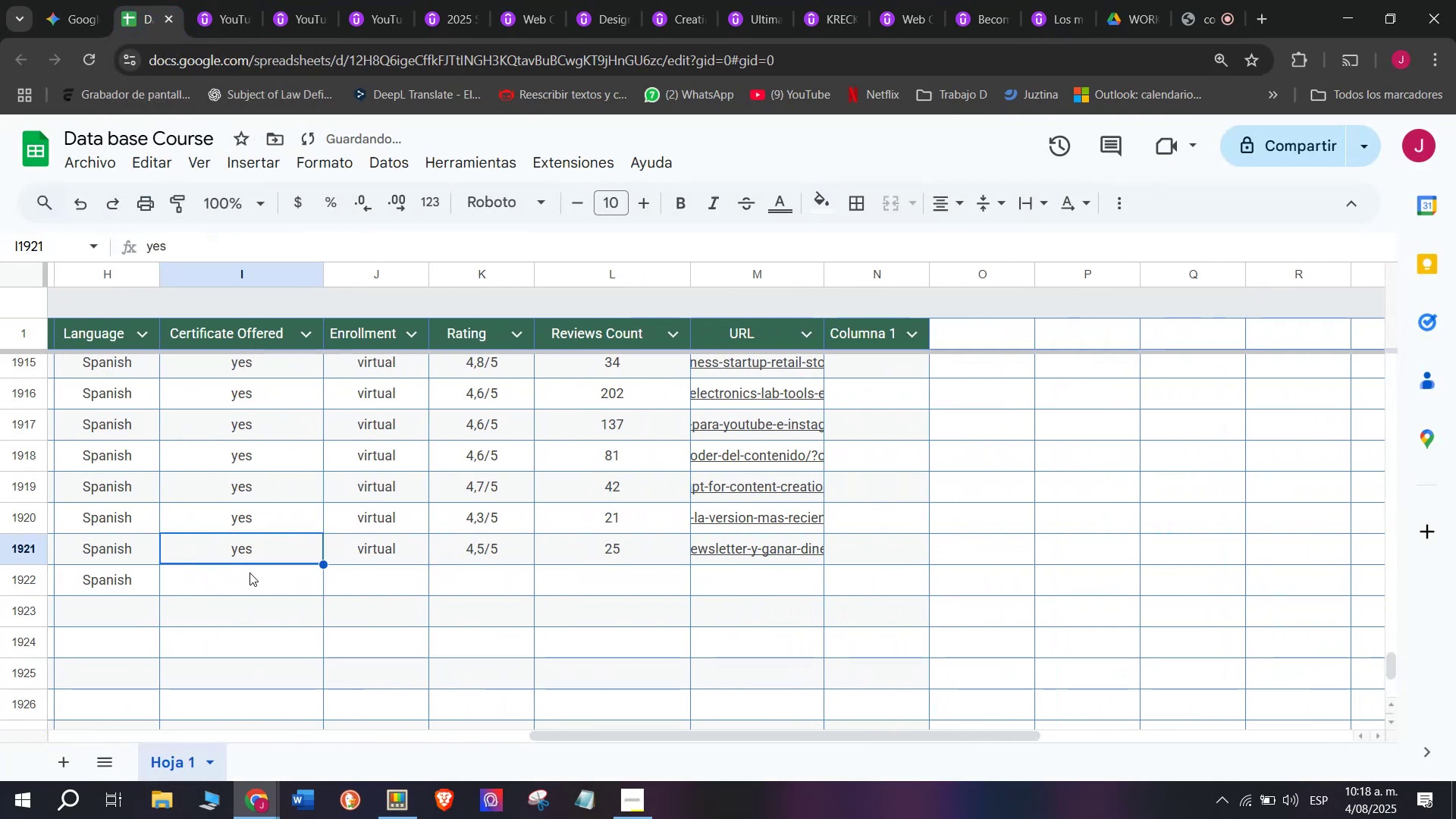 
key(Control+C)
 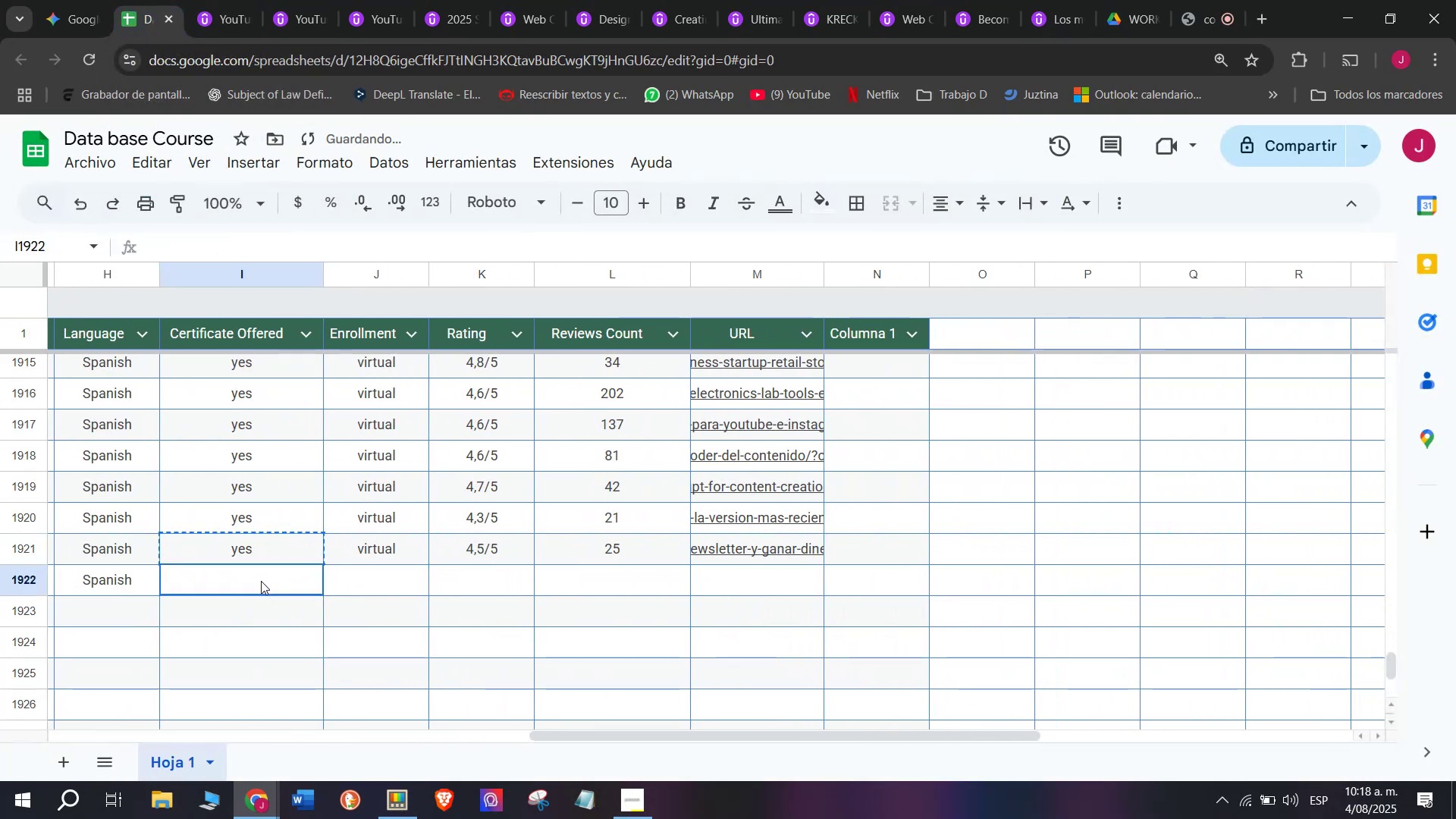 
key(Z)
 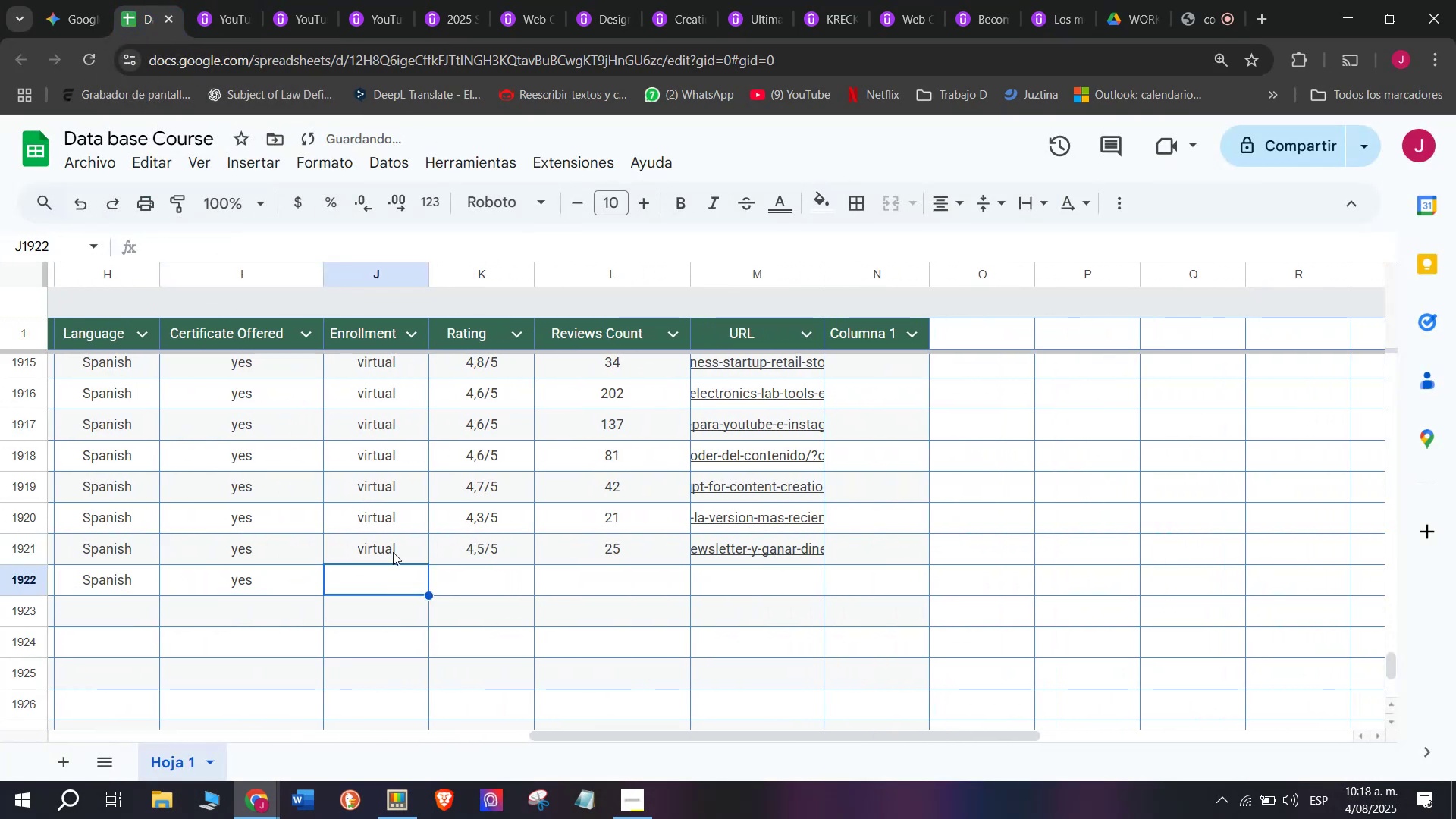 
key(Control+V)
 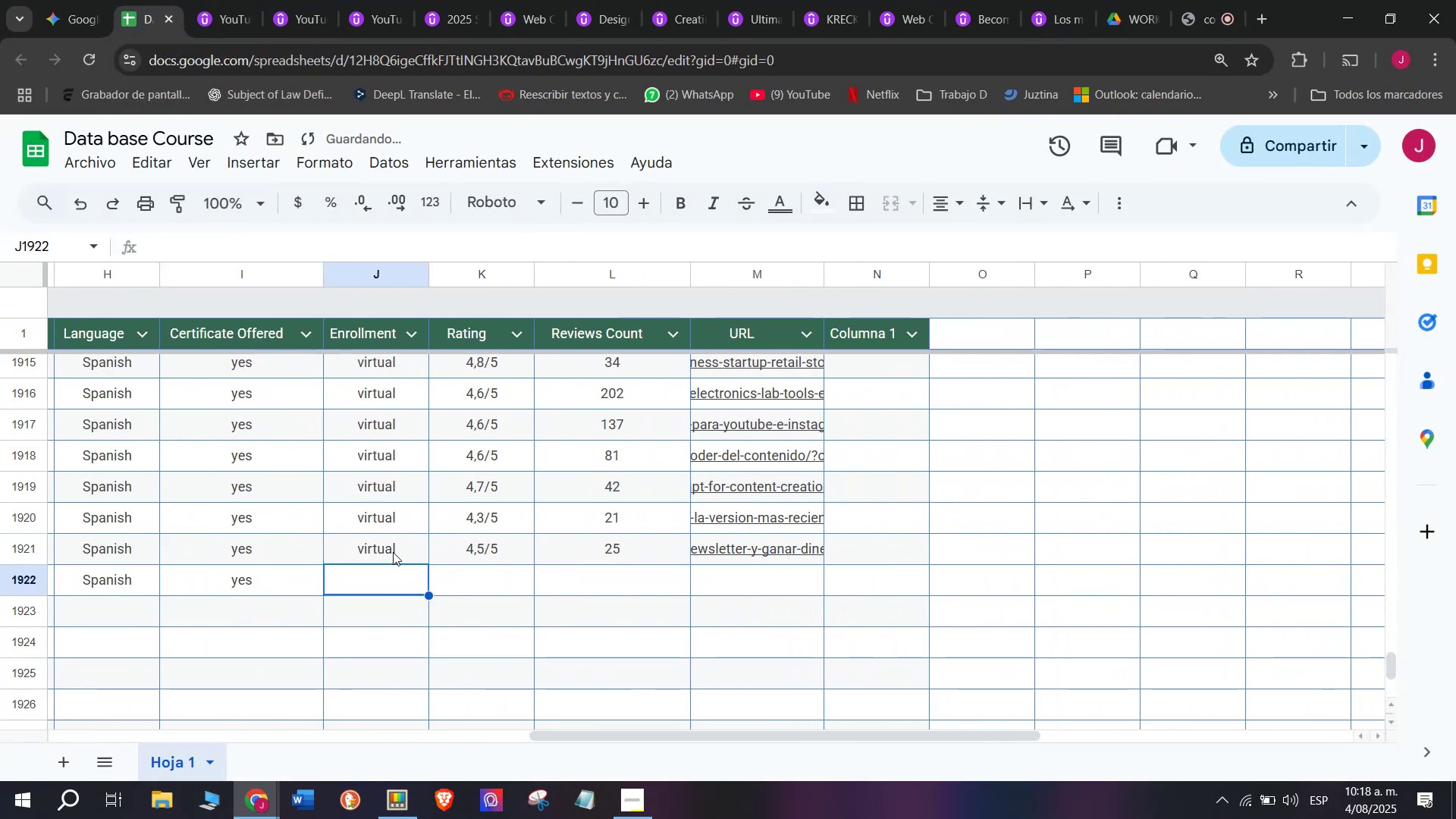 
key(Control+ControlLeft)
 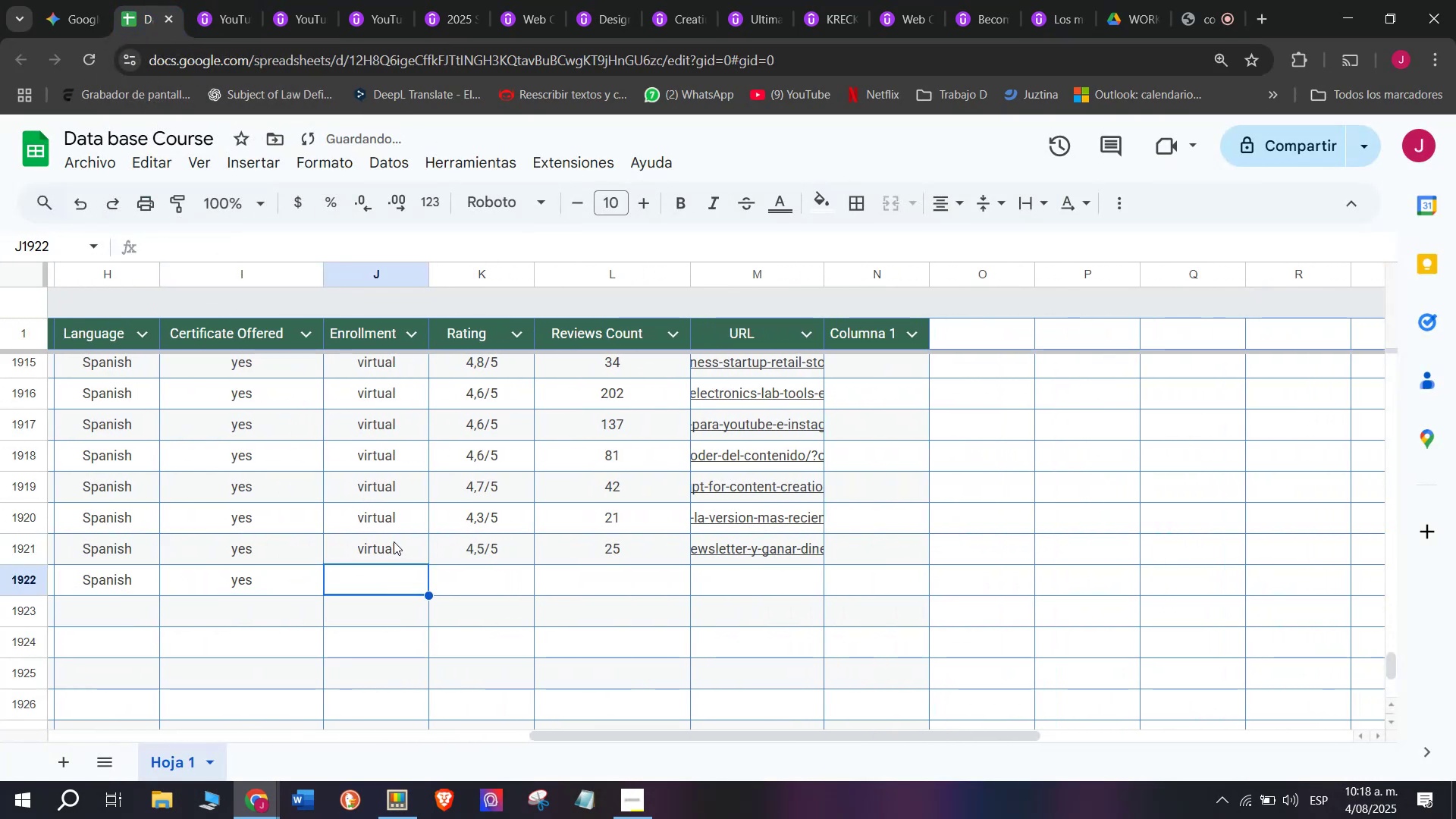 
key(Break)
 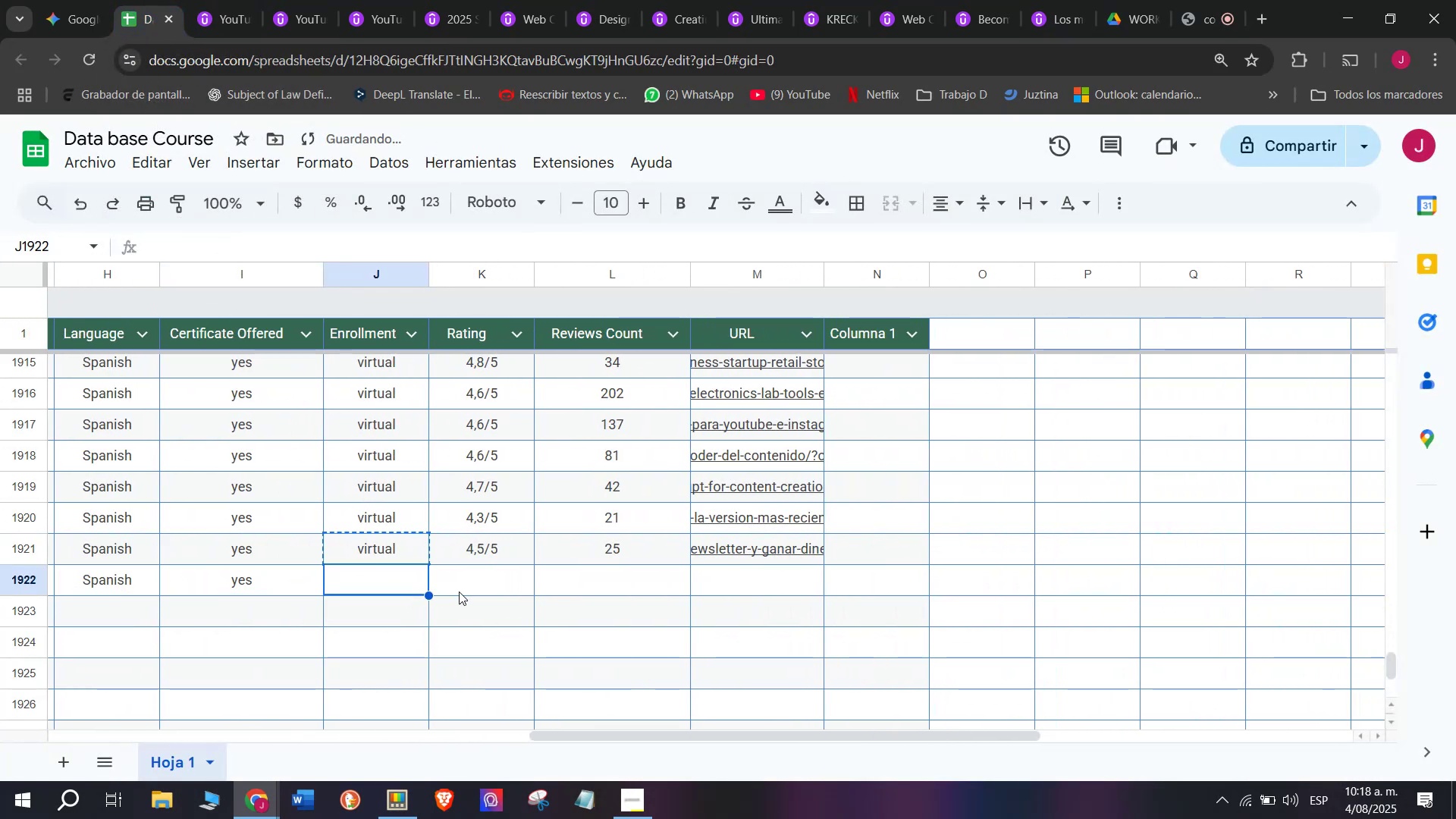 
key(Control+ControlLeft)
 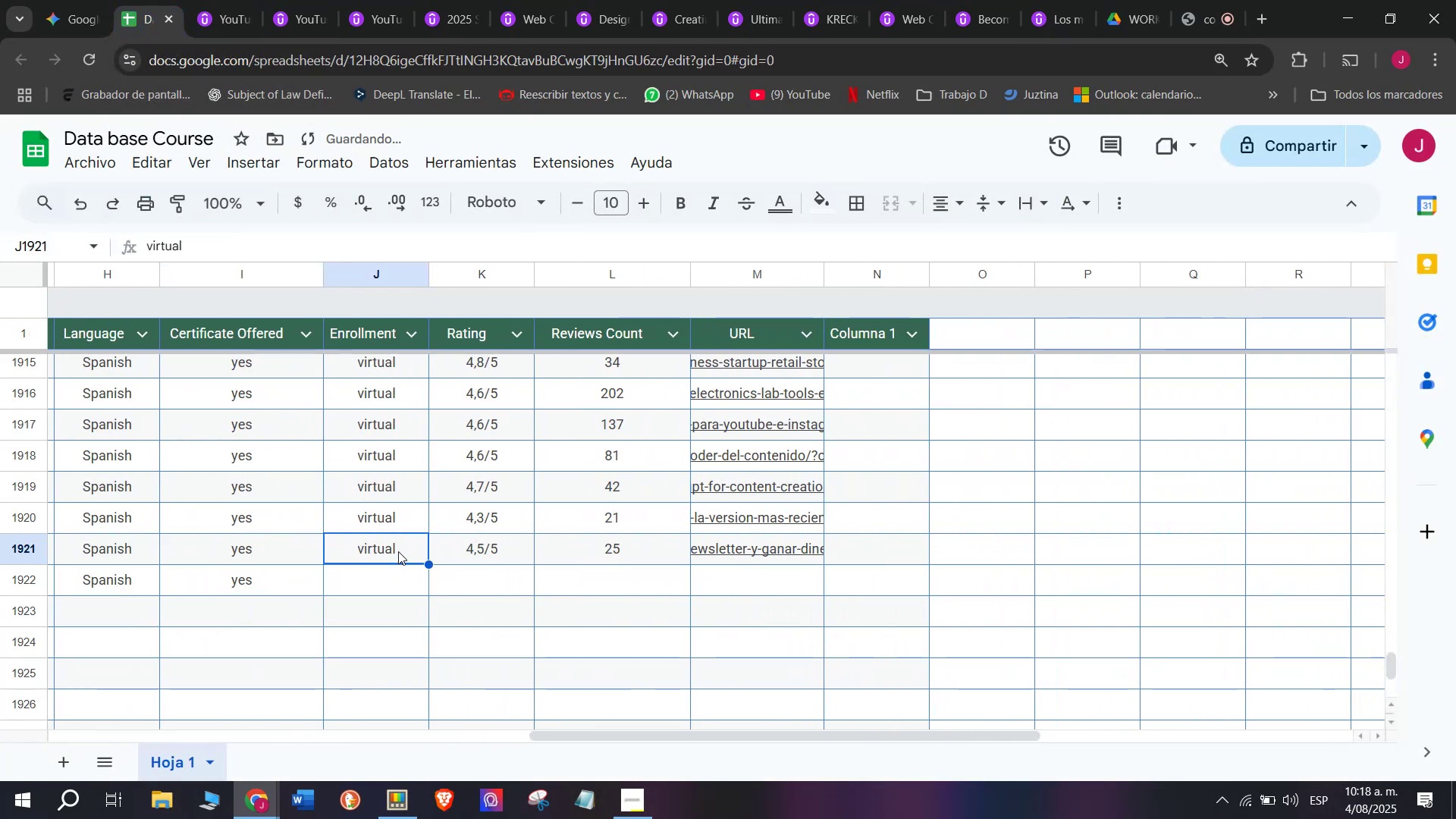 
key(Control+C)
 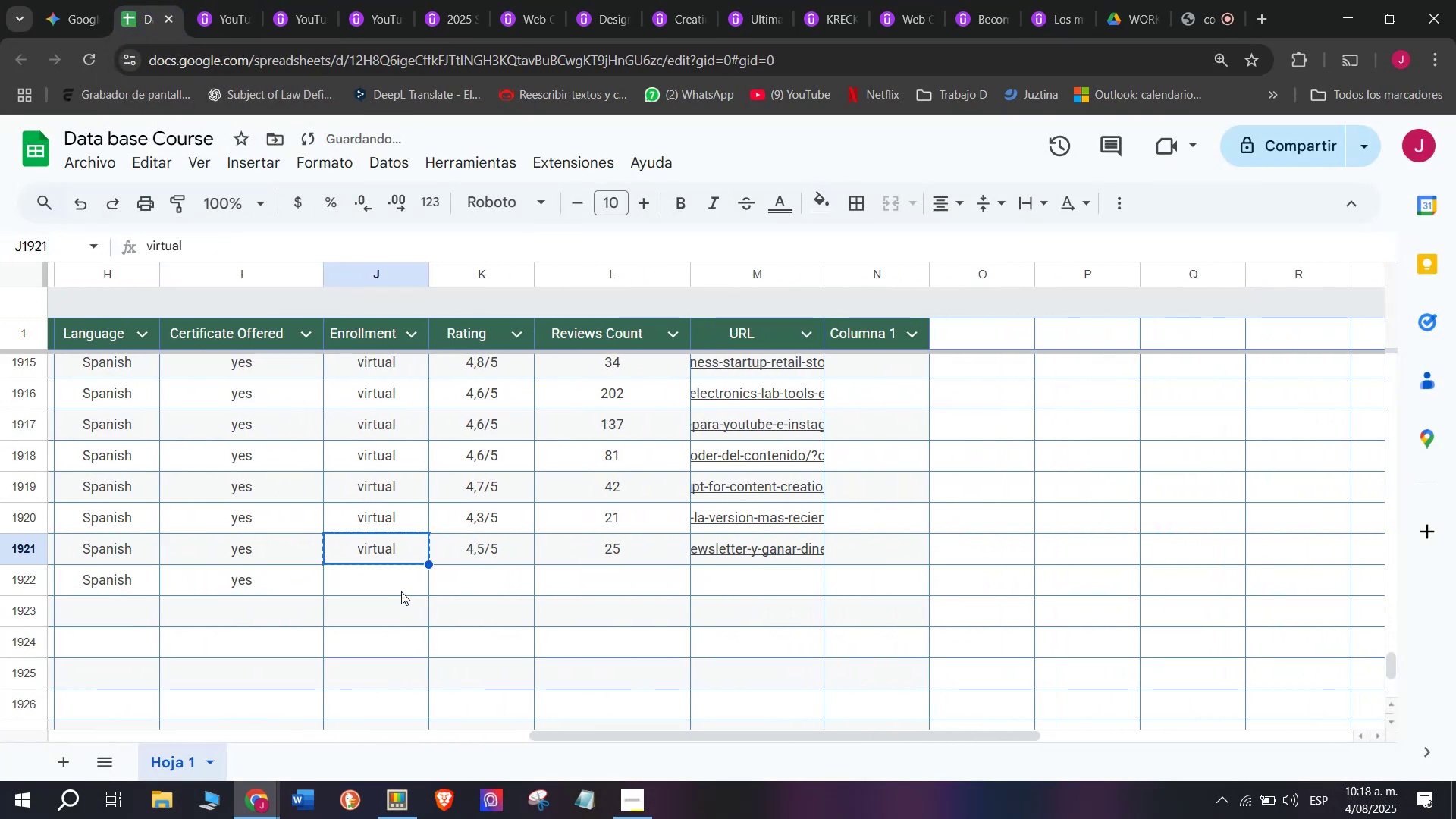 
triple_click([401, 592])
 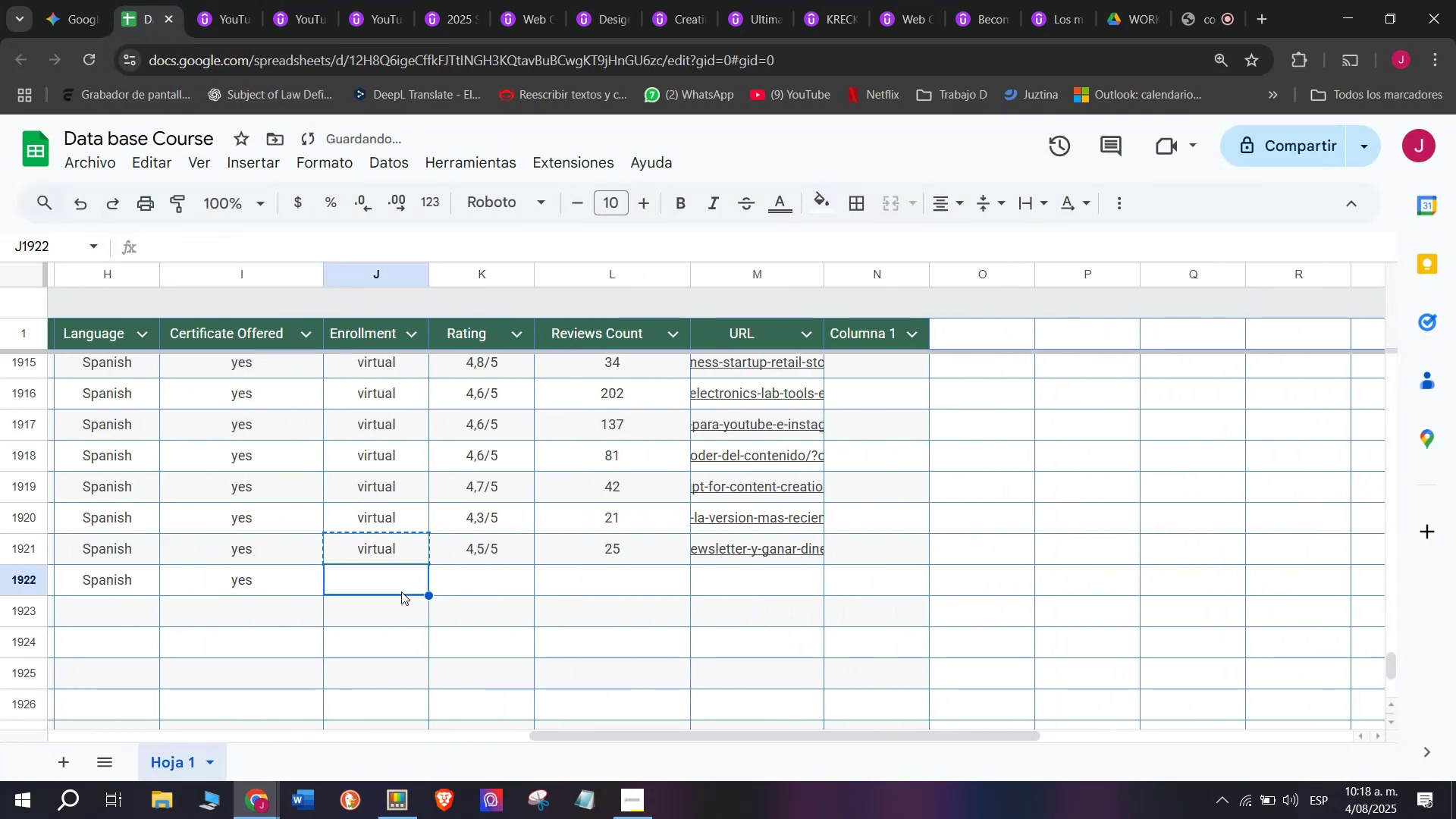 
key(Z)
 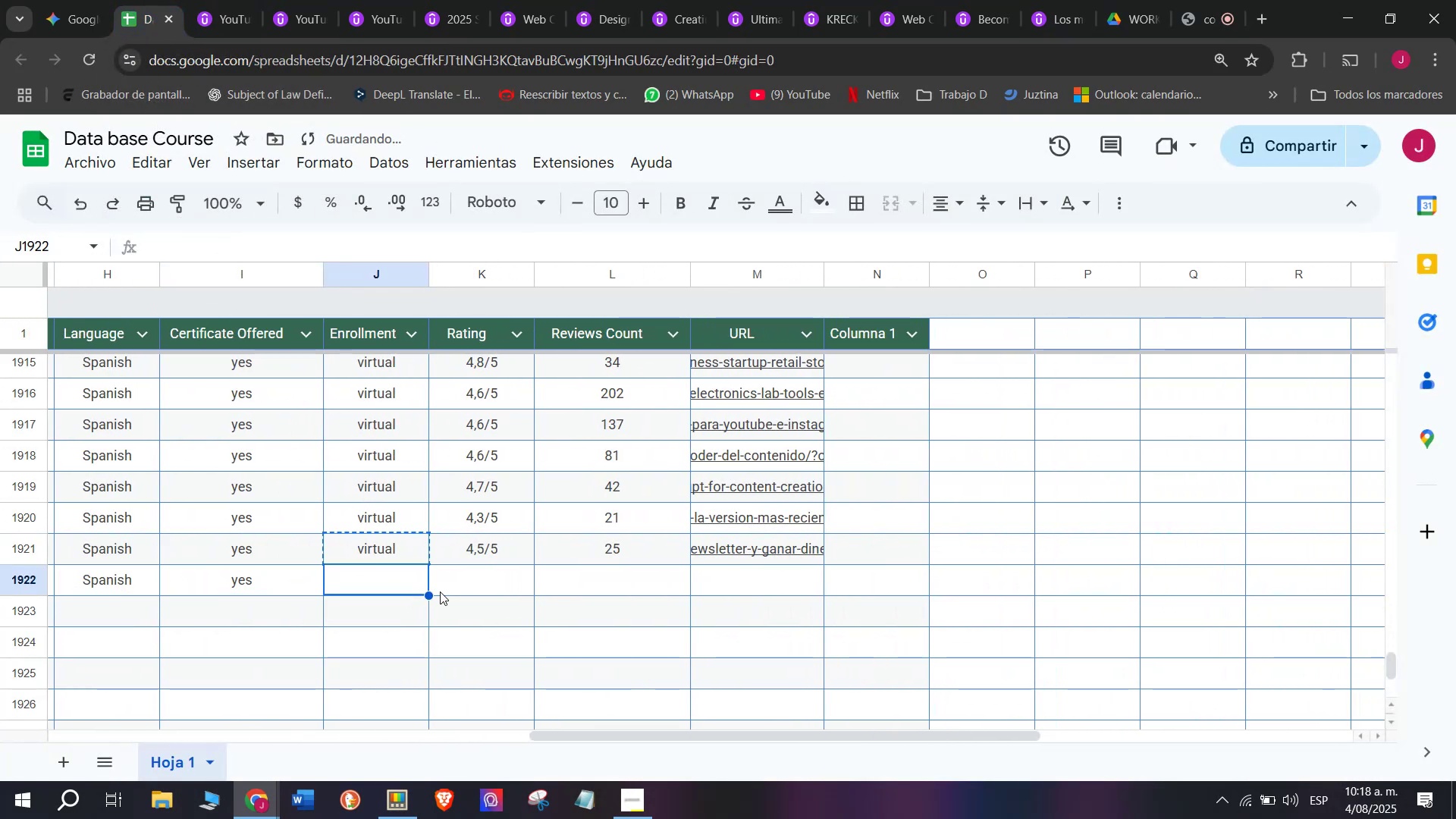 
key(Control+V)
 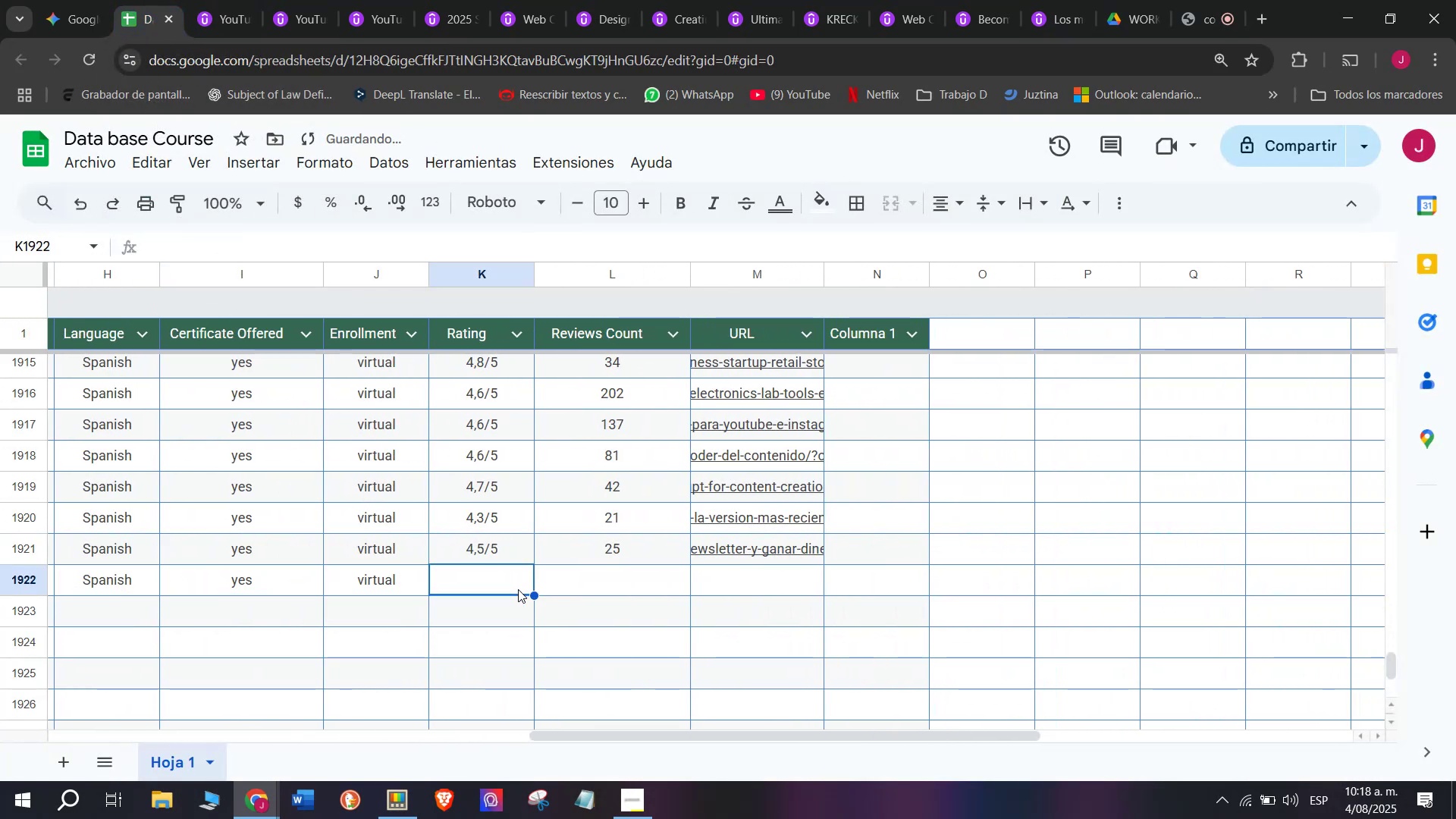 
key(Control+ControlLeft)
 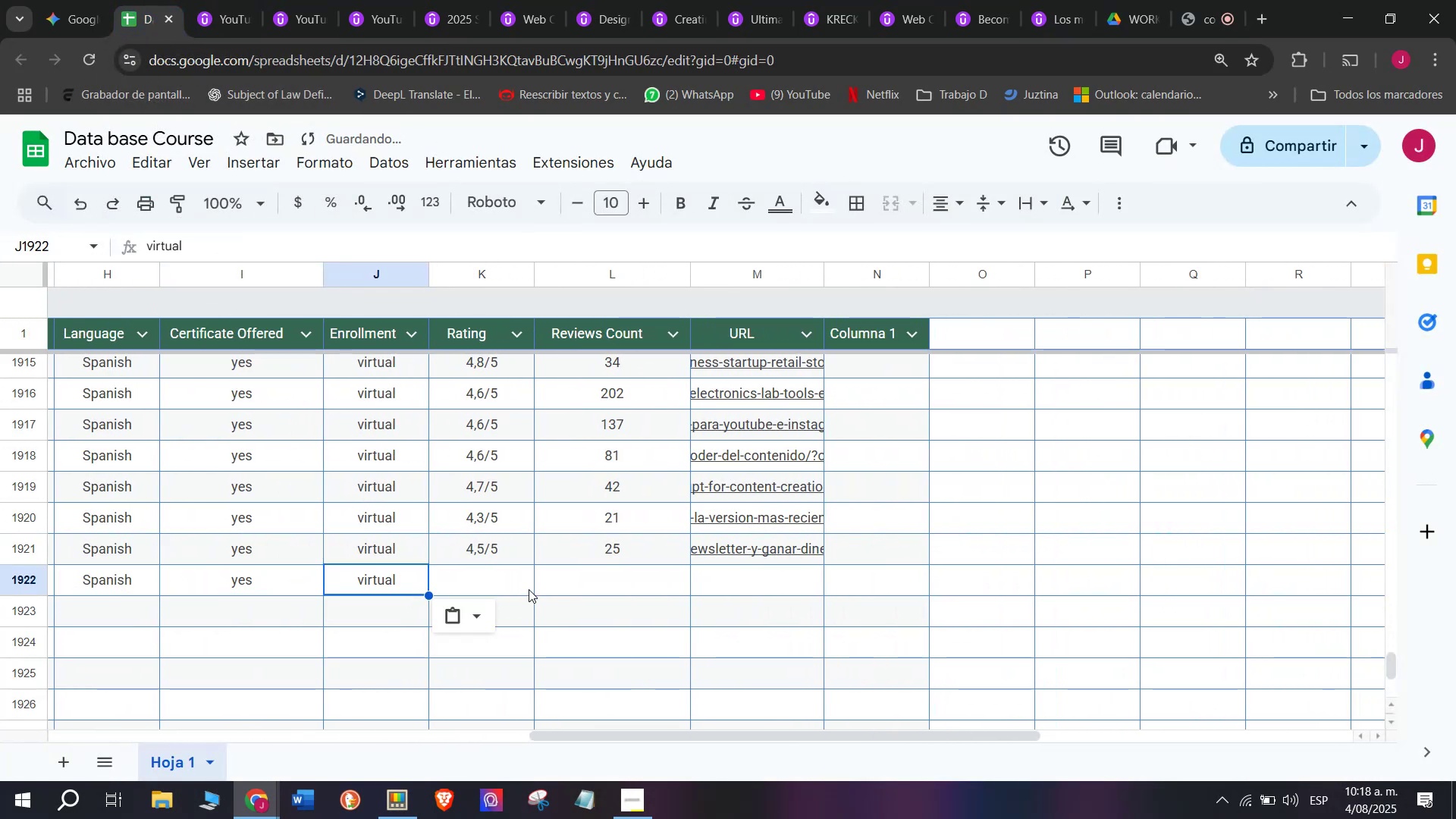 
left_click([529, 589])
 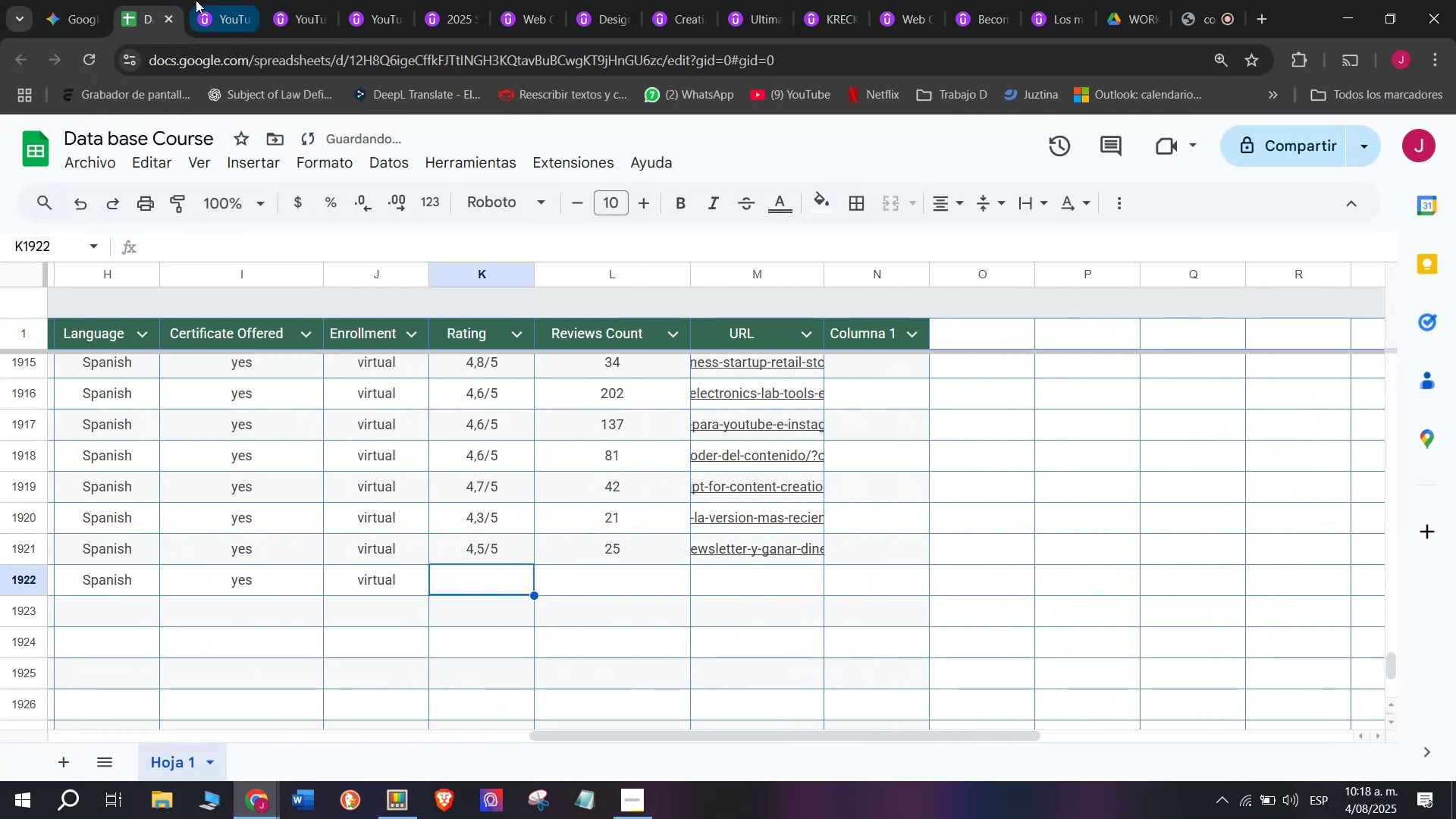 
left_click([196, 0])
 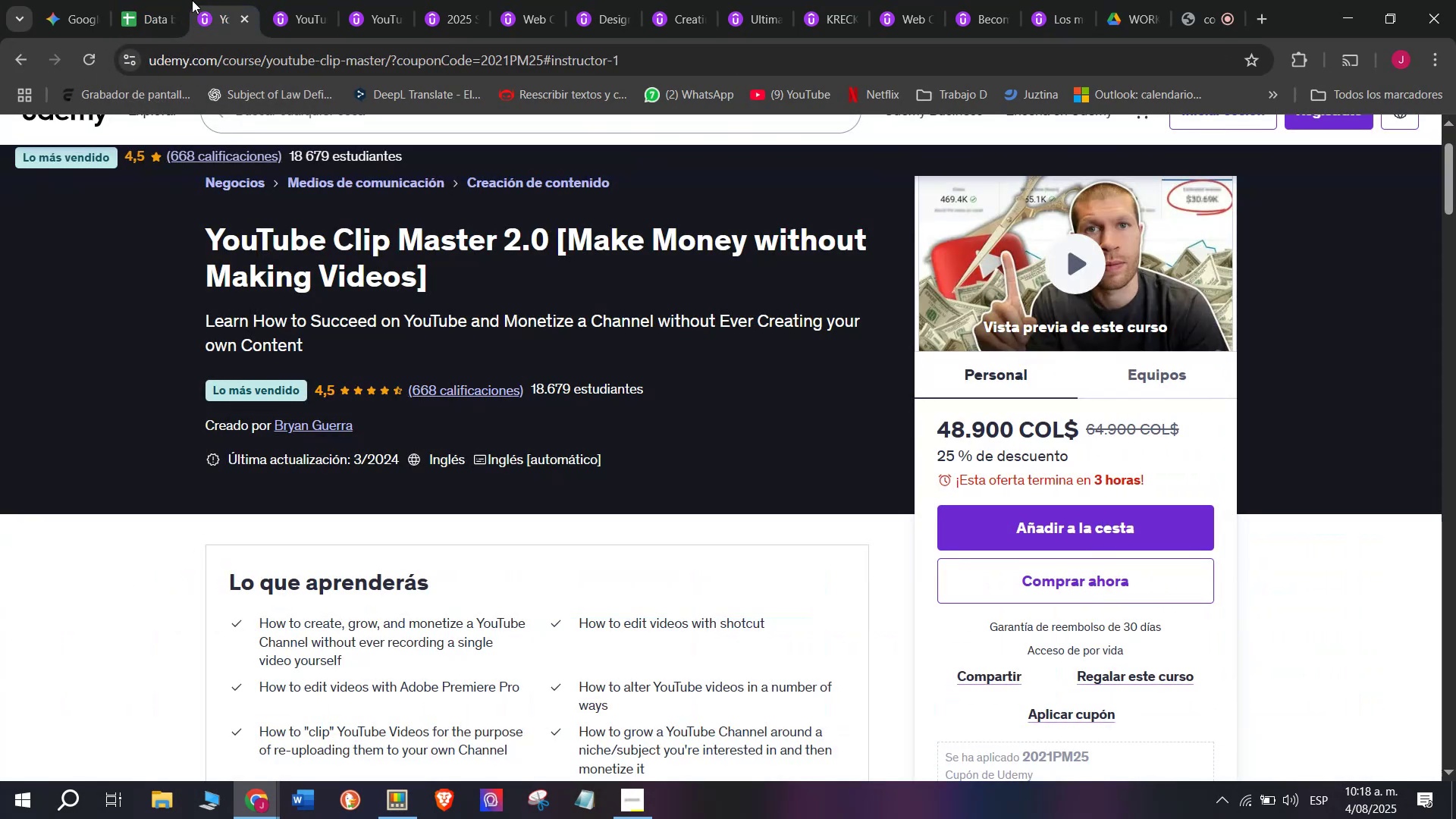 
left_click([169, 0])
 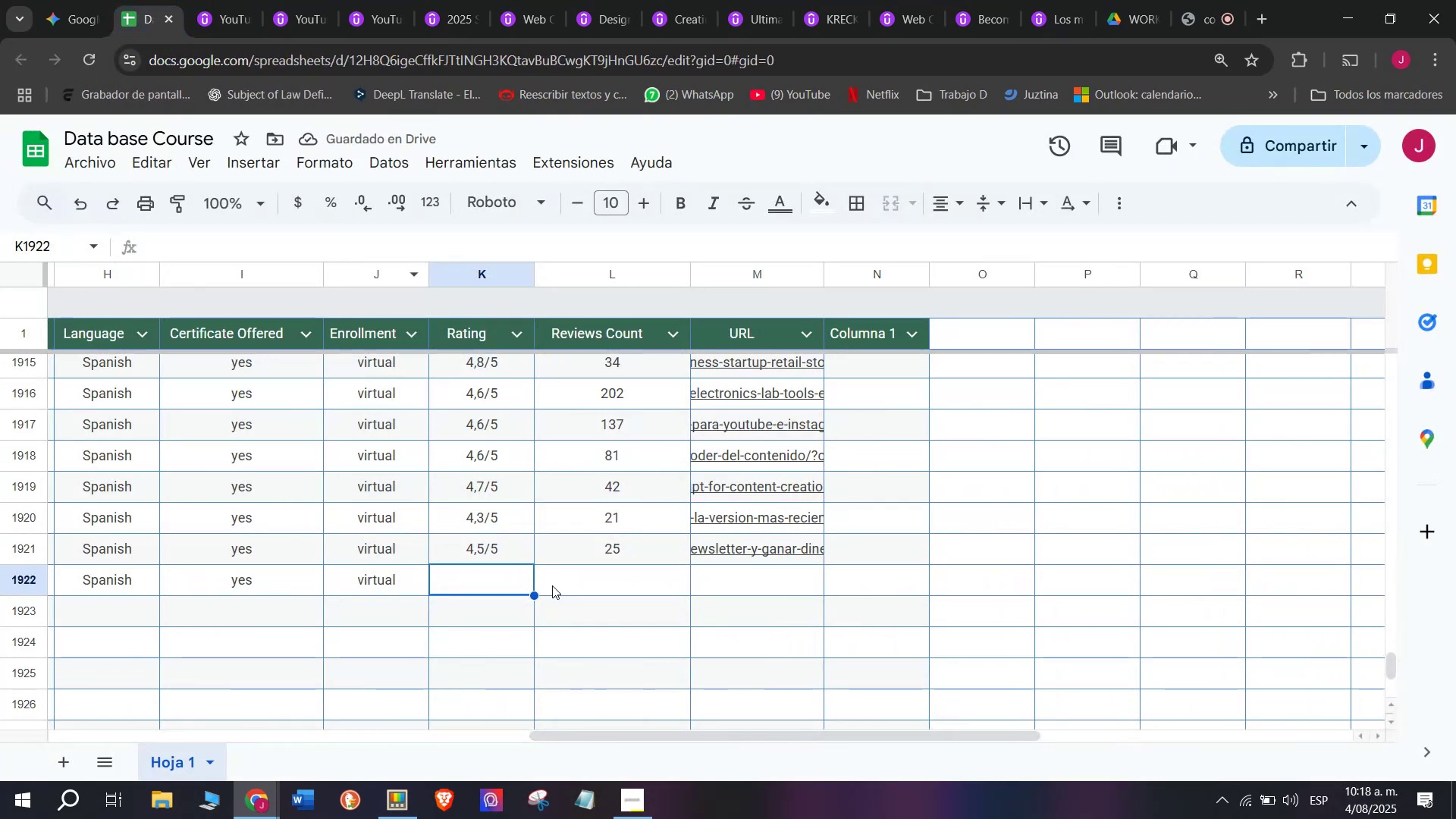 
left_click([499, 553])
 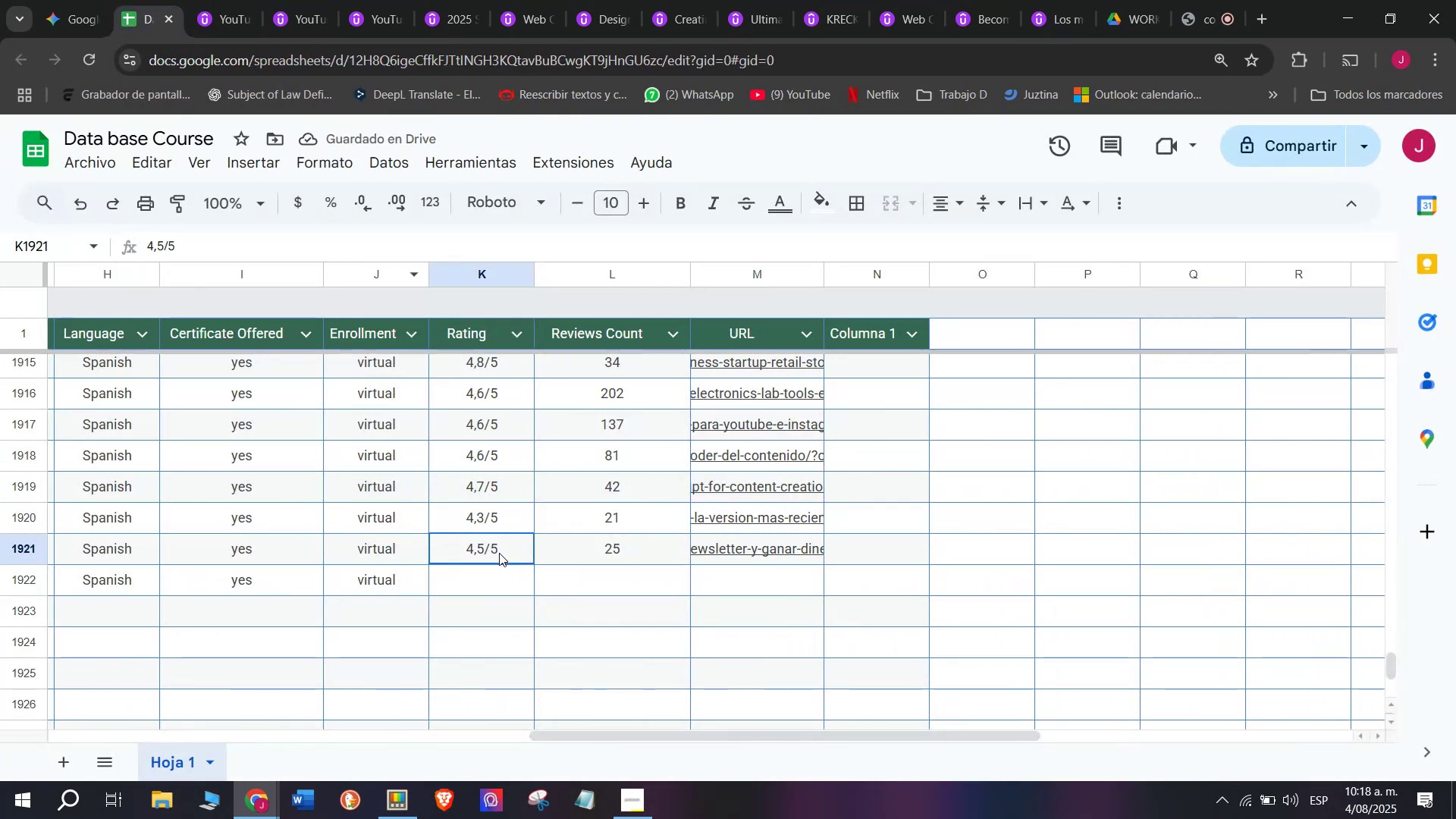 
key(Control+ControlLeft)
 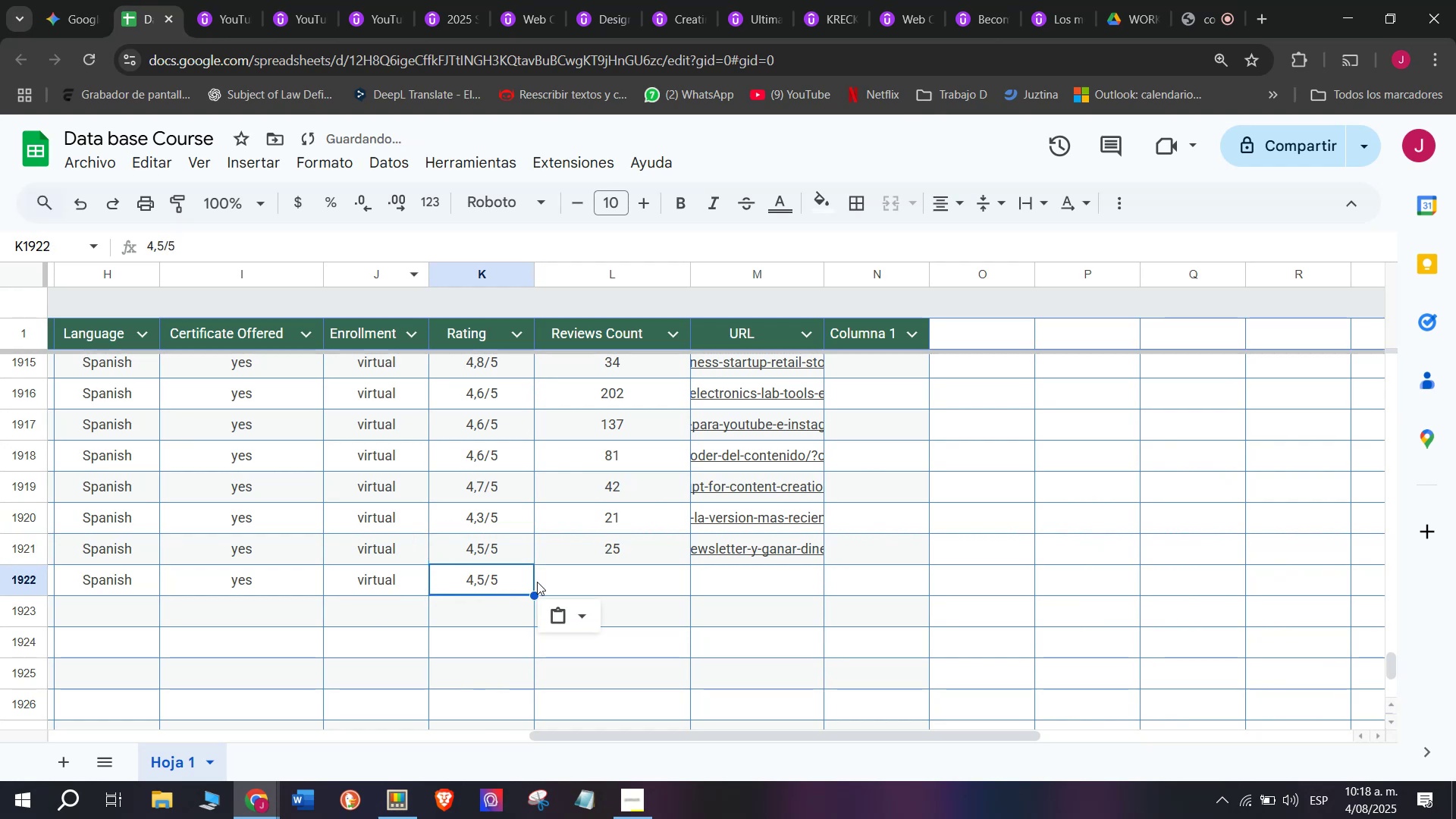 
key(Break)
 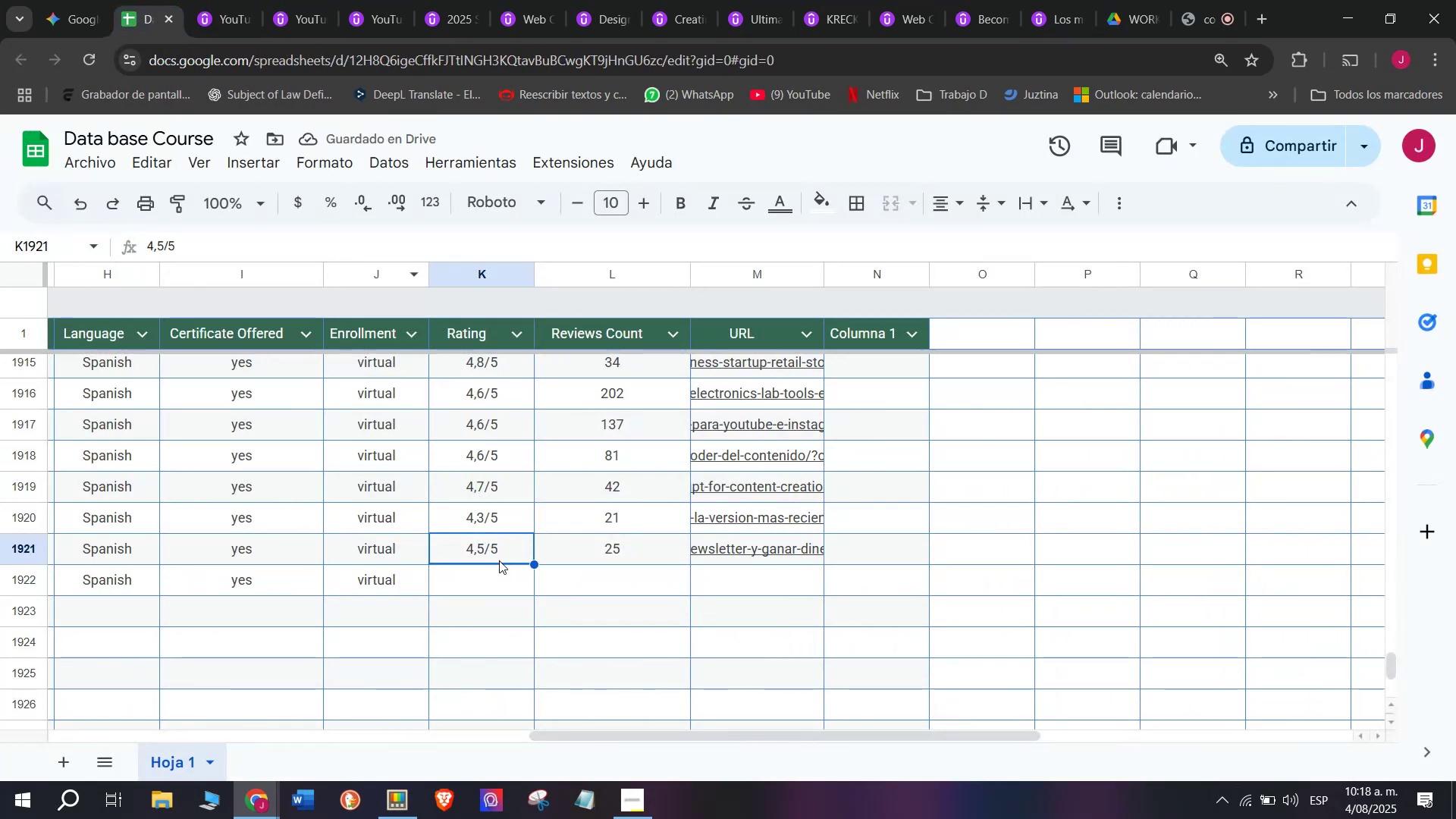 
key(Control+C)
 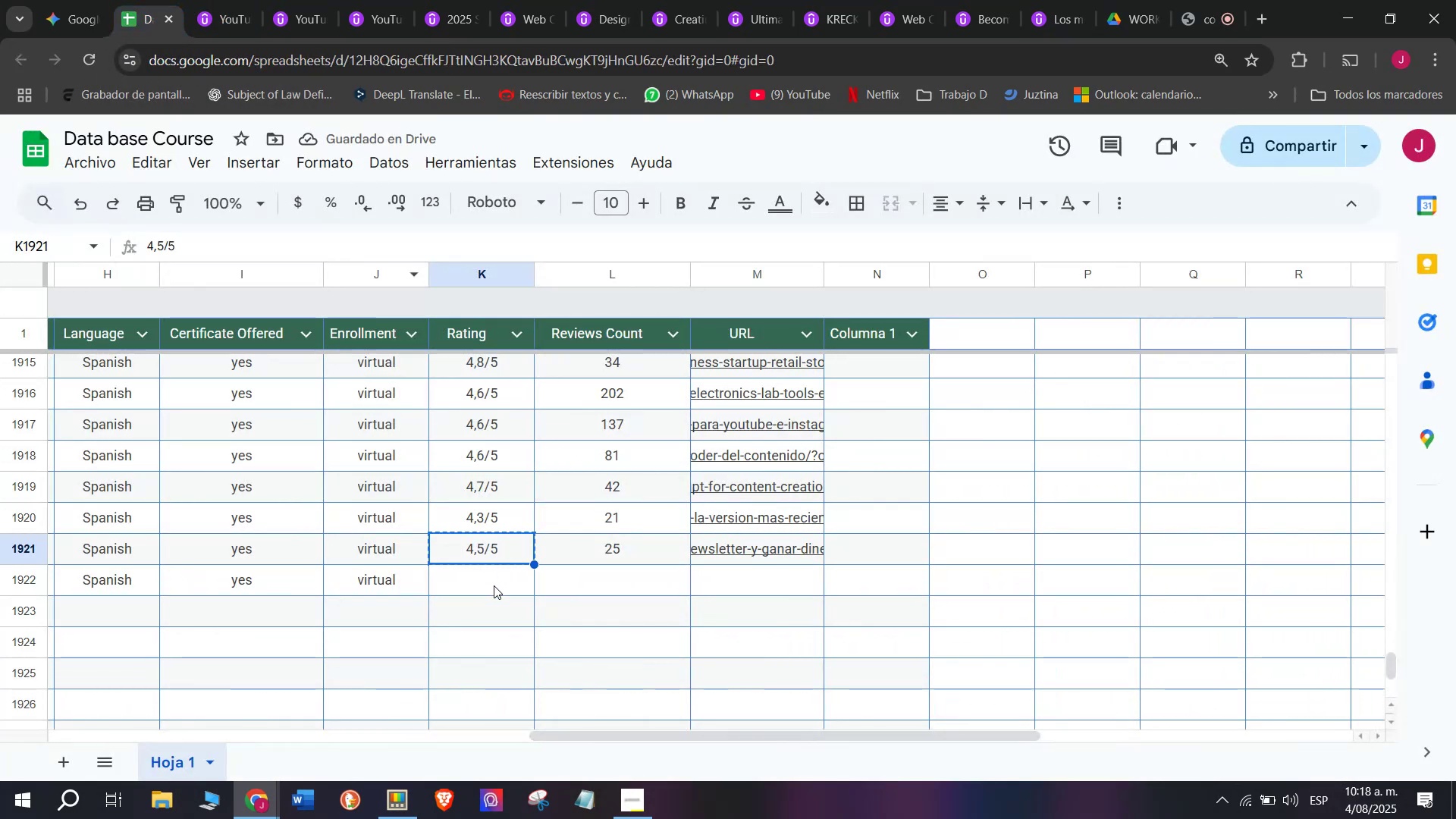 
key(Z)
 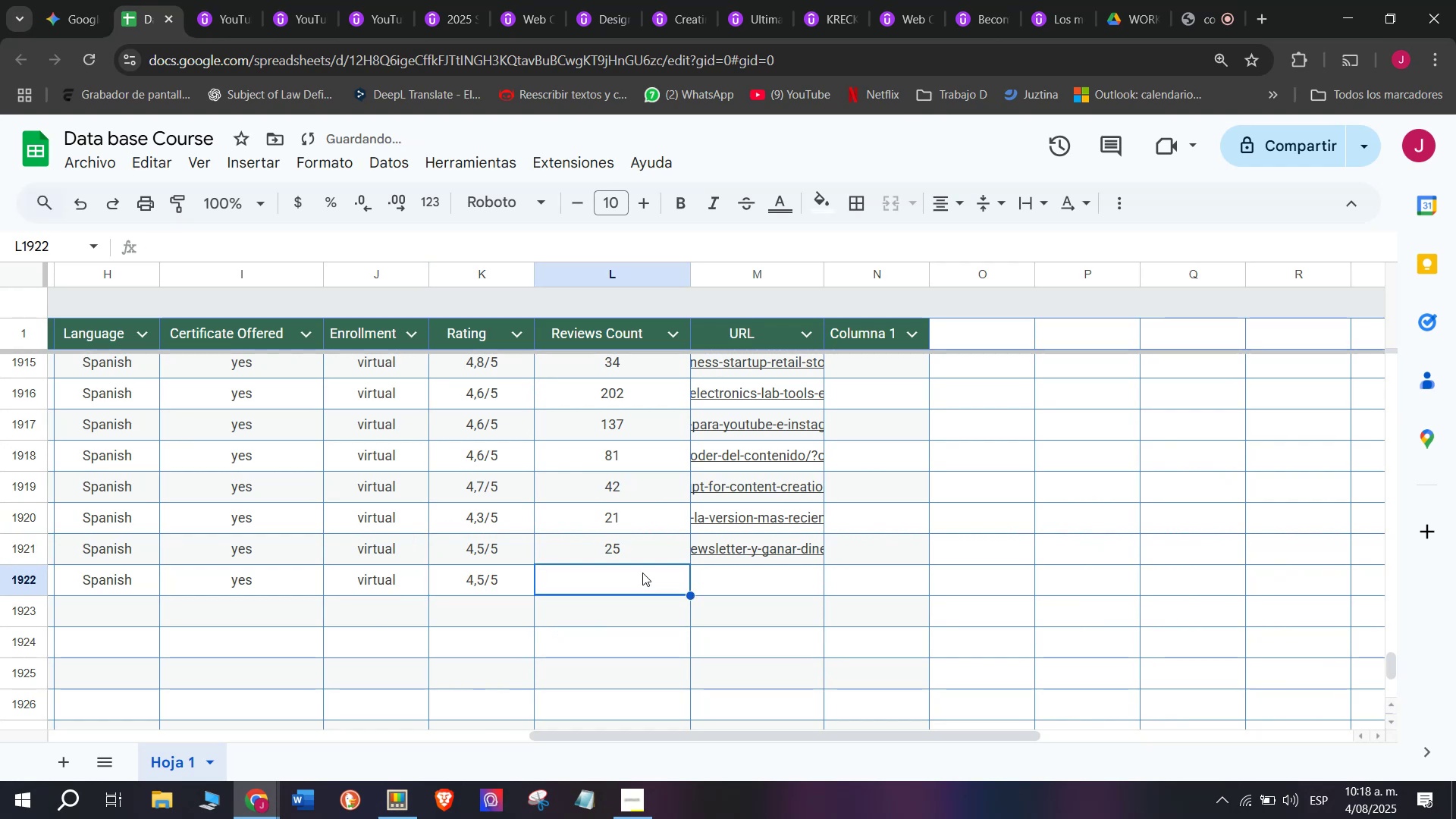 
key(Control+ControlLeft)
 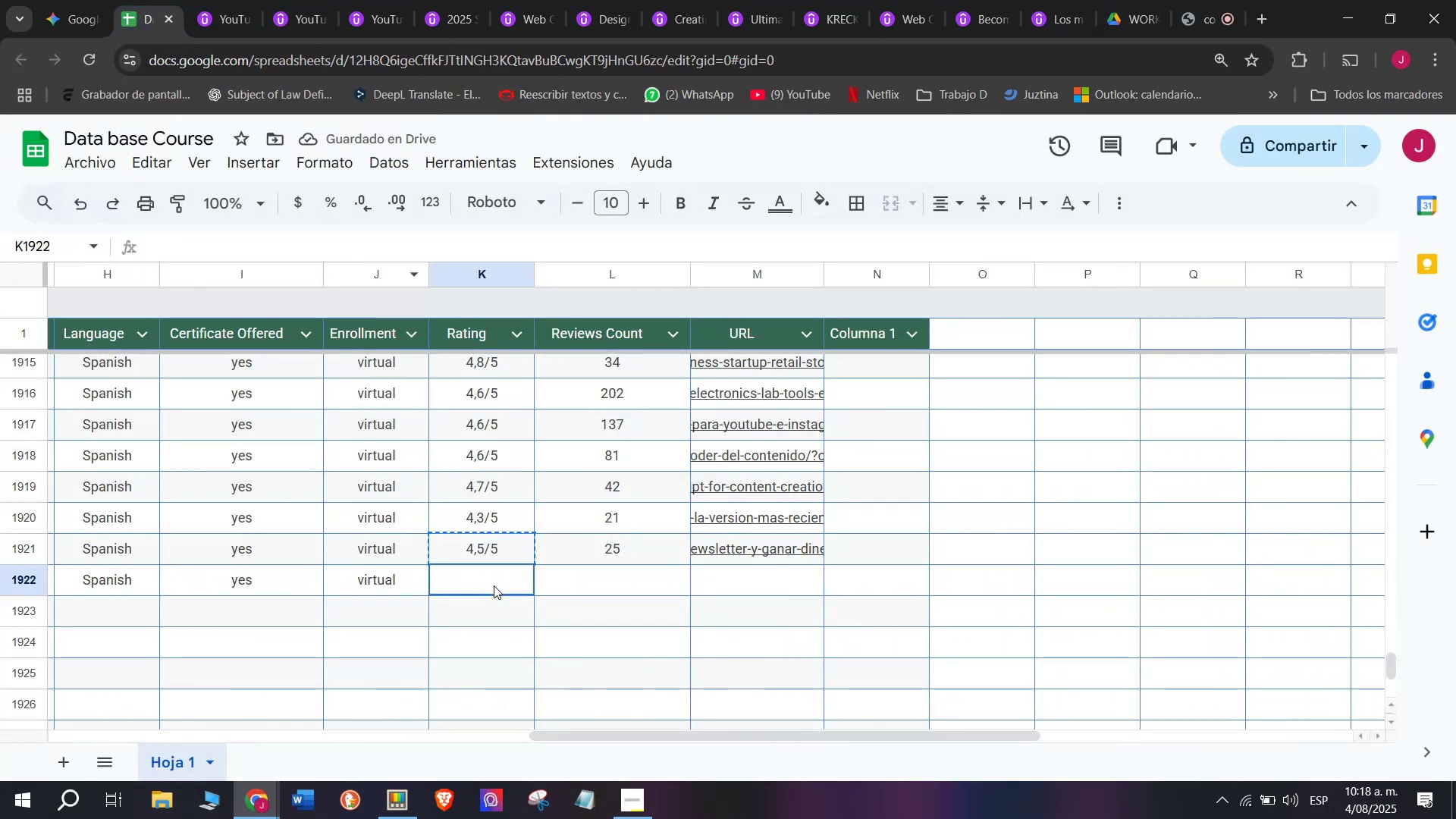 
key(Control+V)
 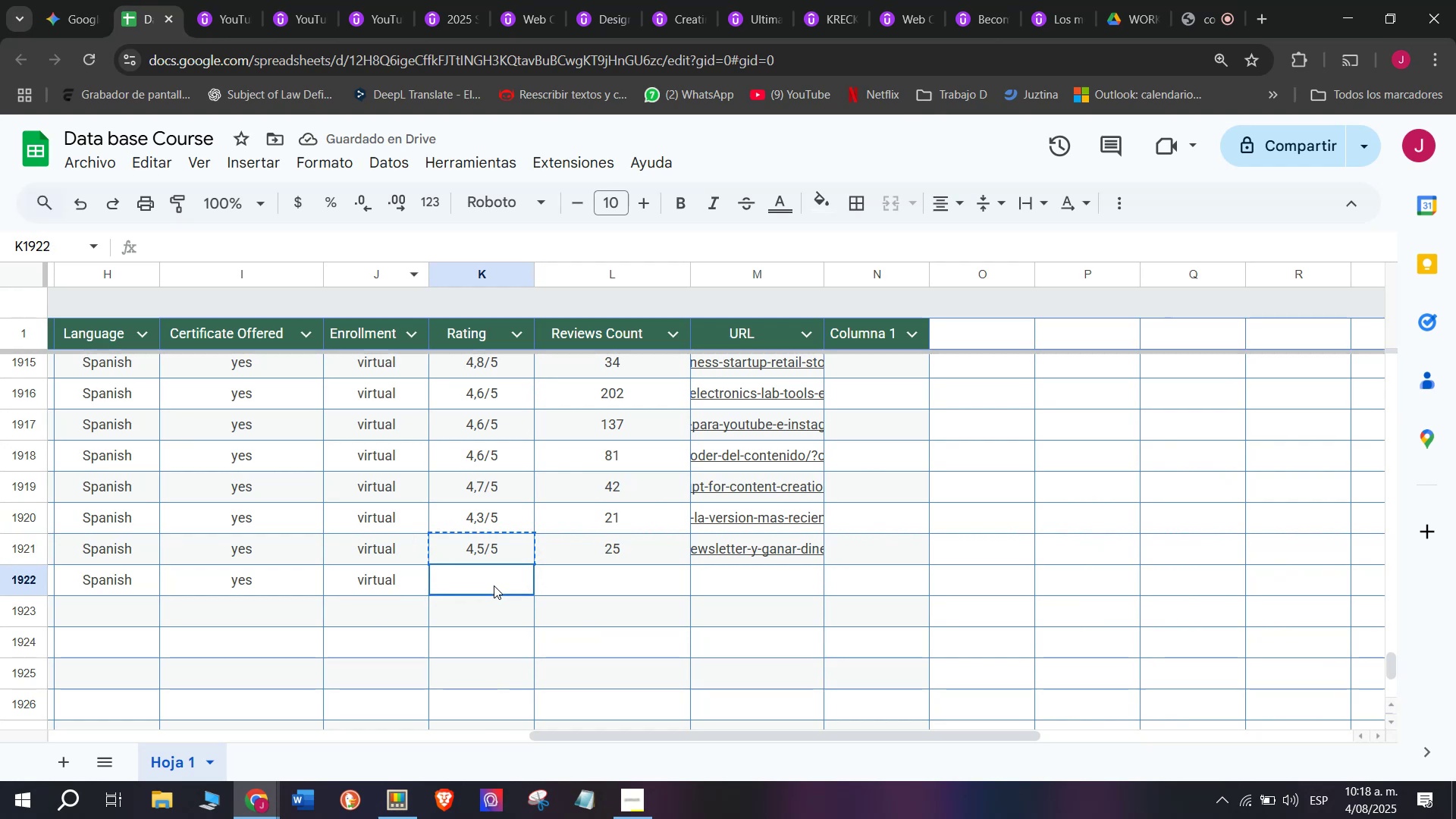 
double_click([494, 585])
 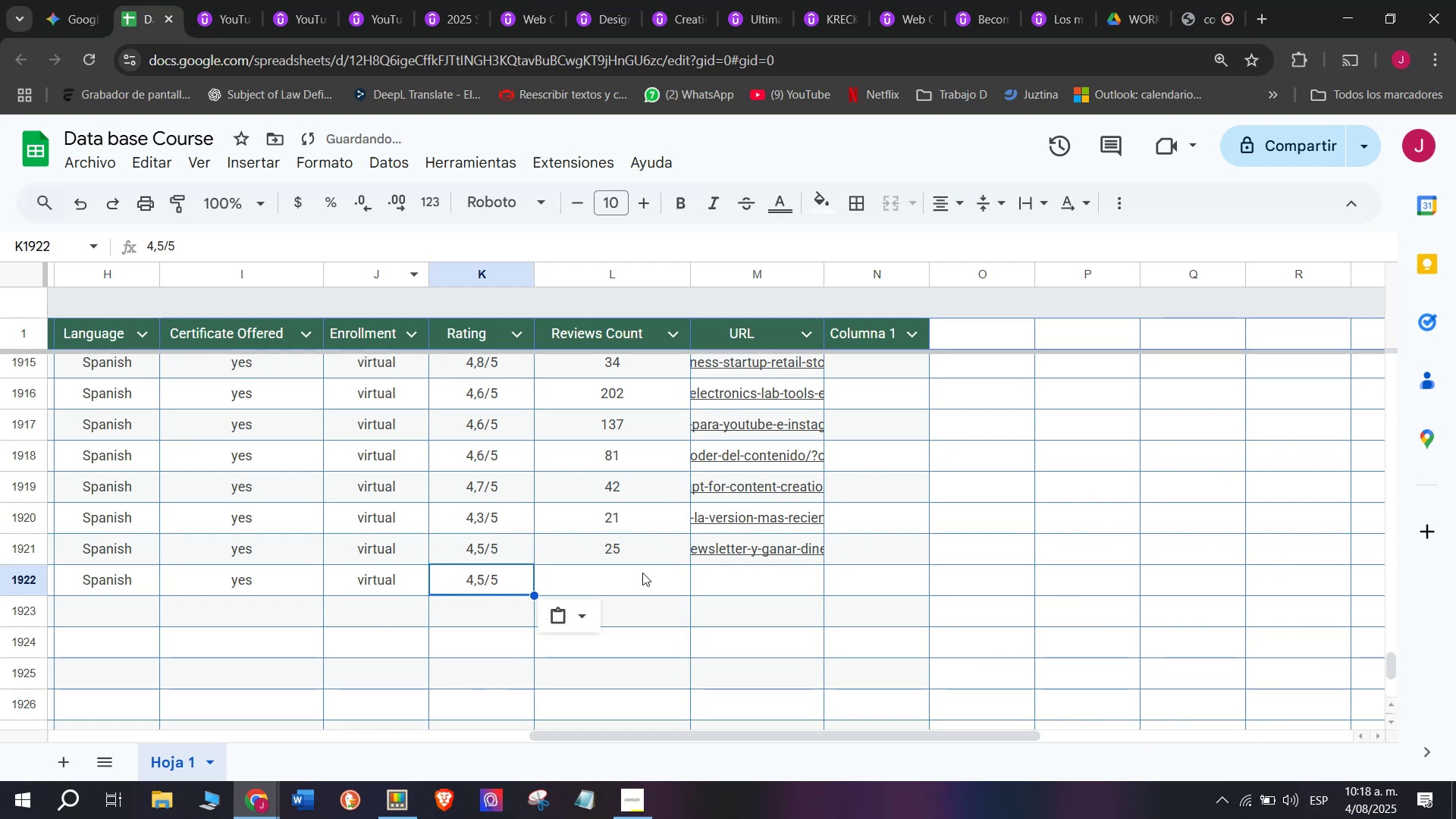 
triple_click([642, 573])
 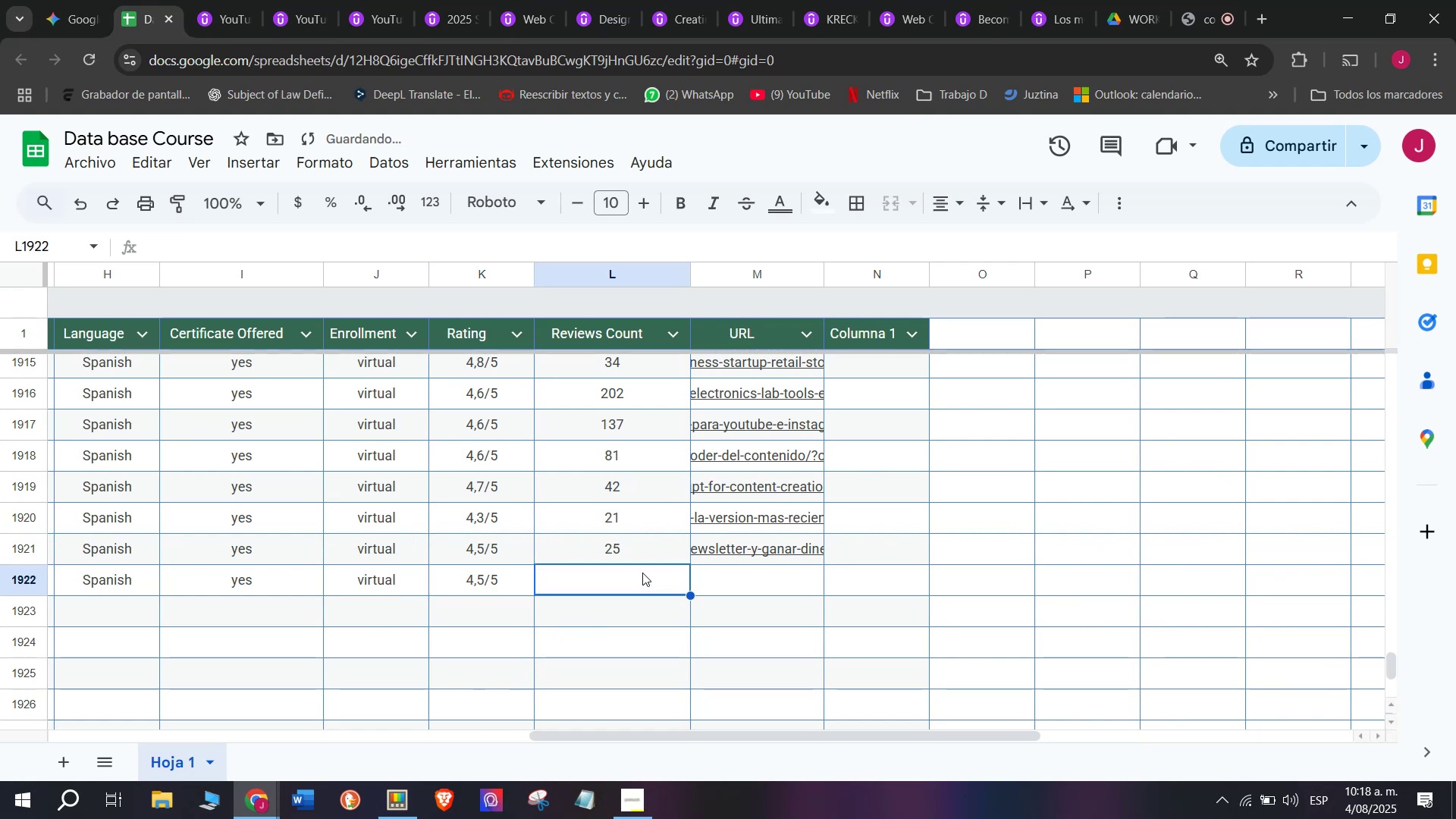 
type(668)
 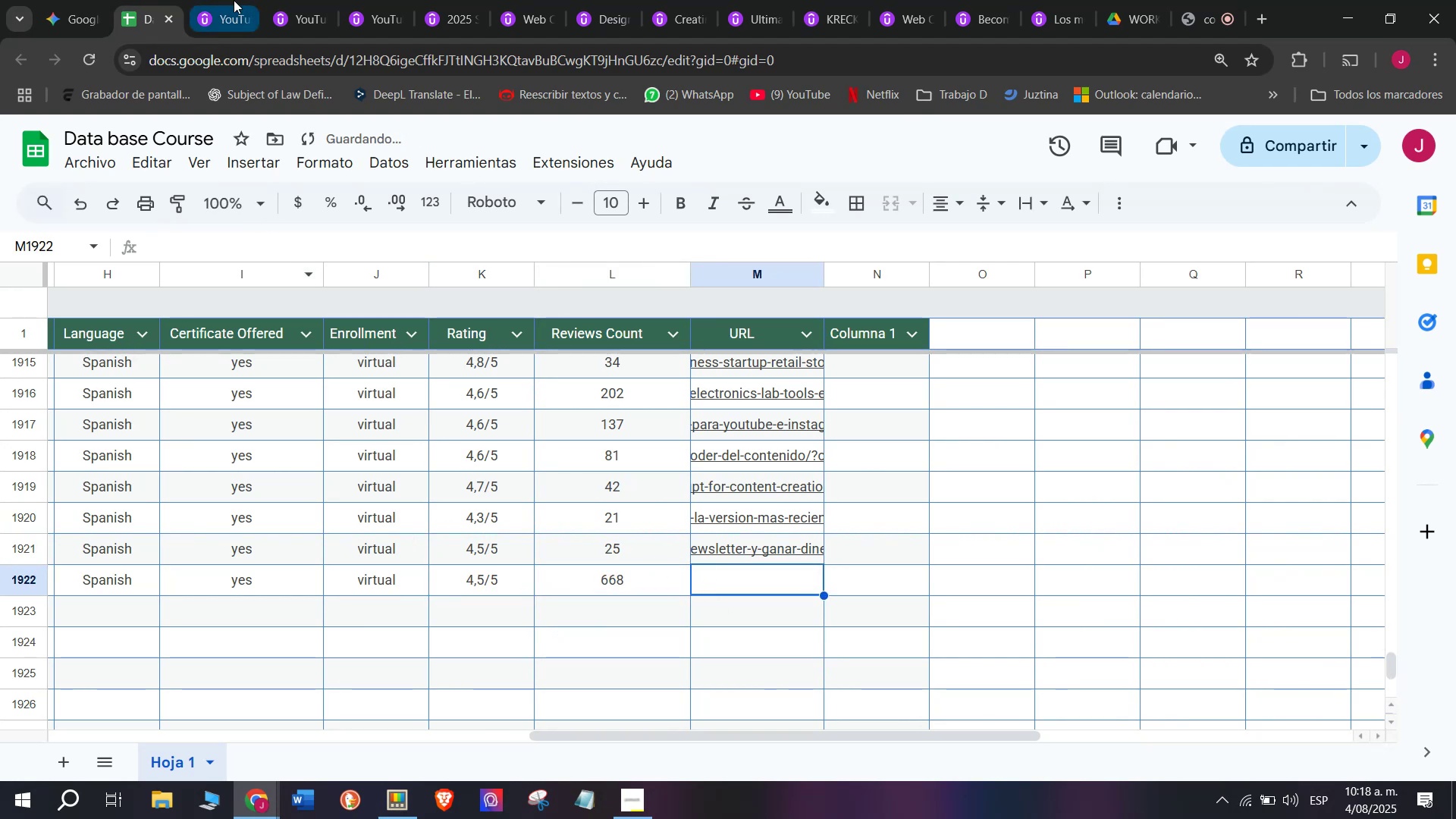 
double_click([253, 50])
 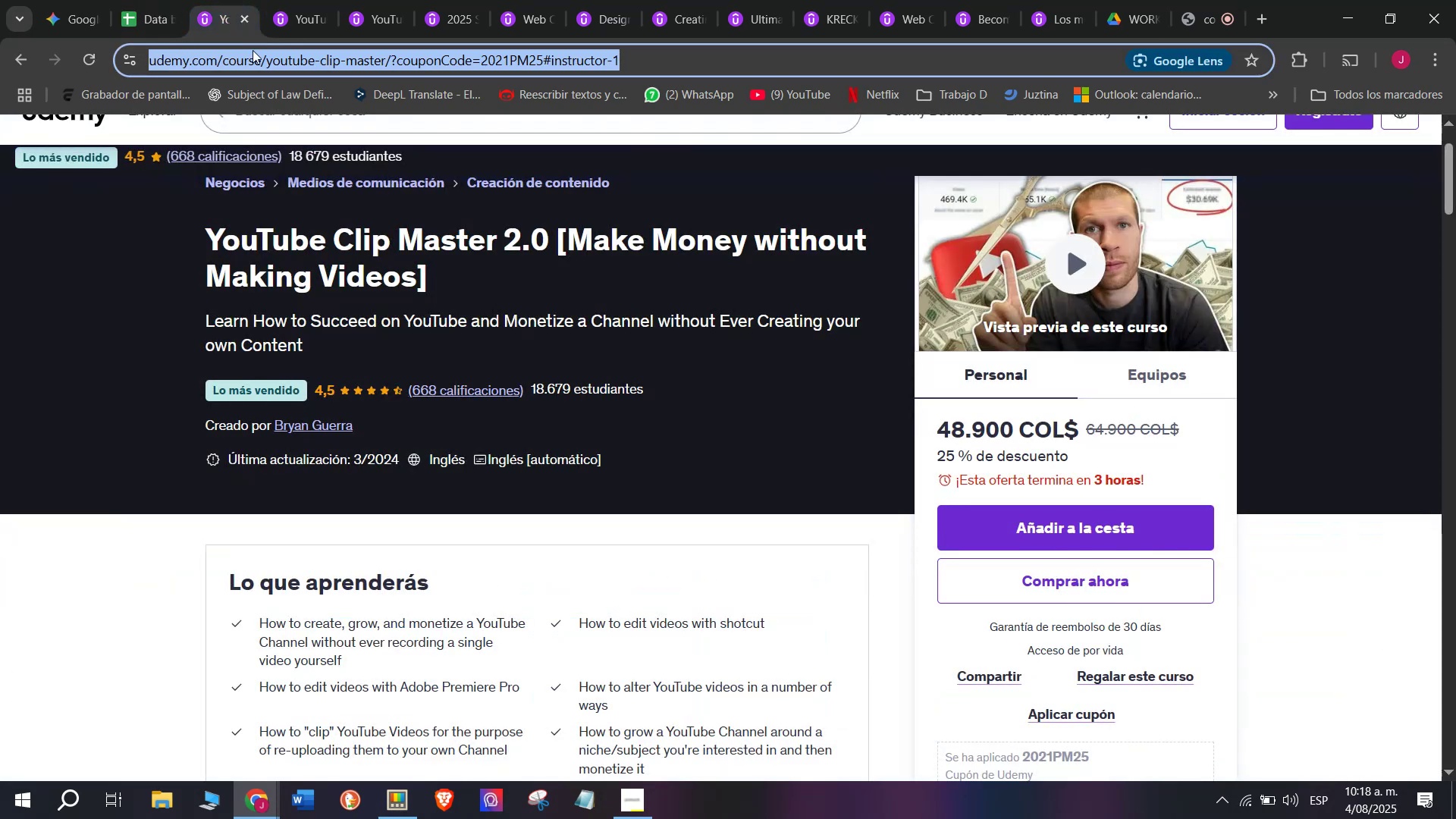 
triple_click([253, 50])
 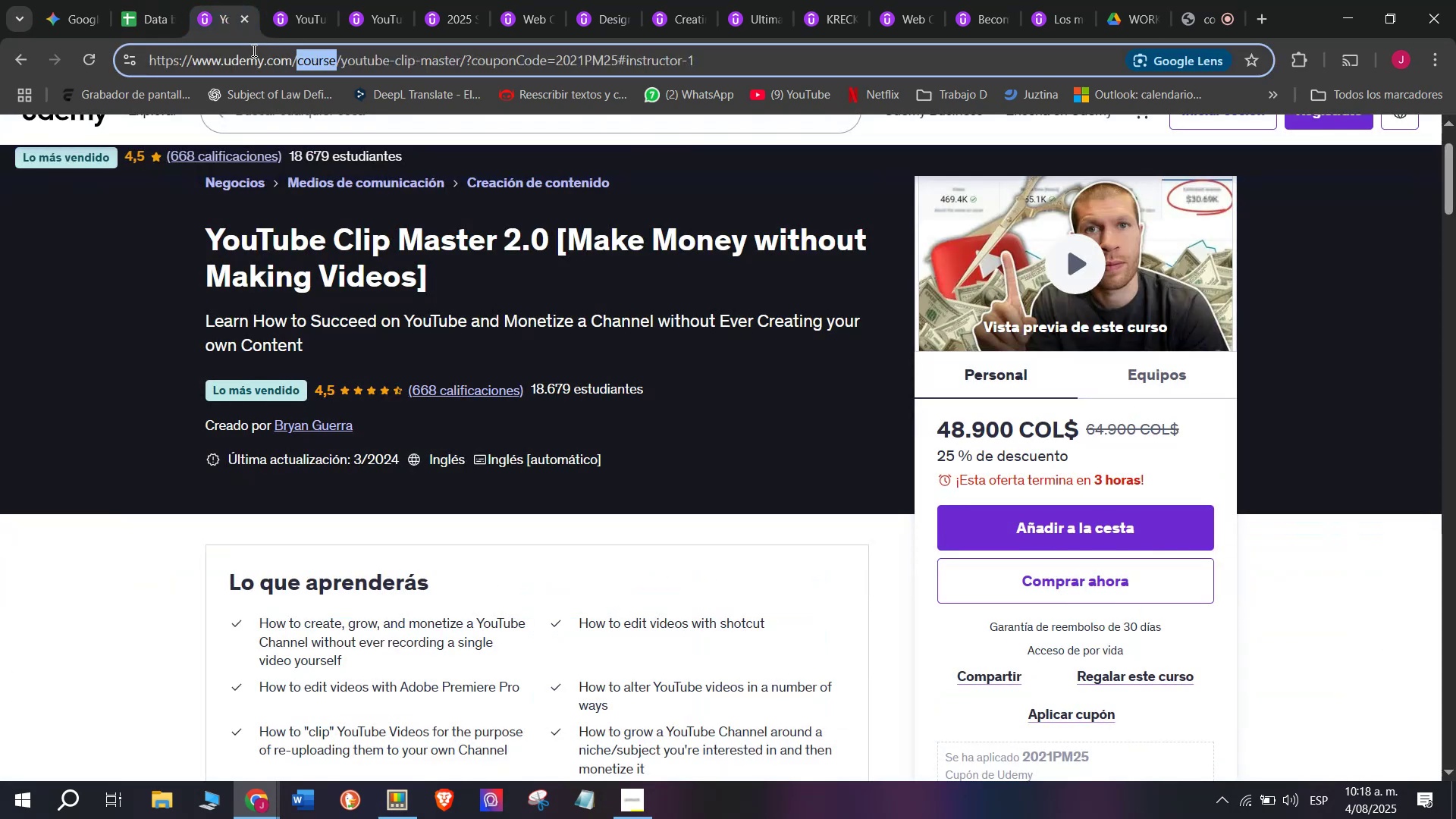 
triple_click([253, 50])
 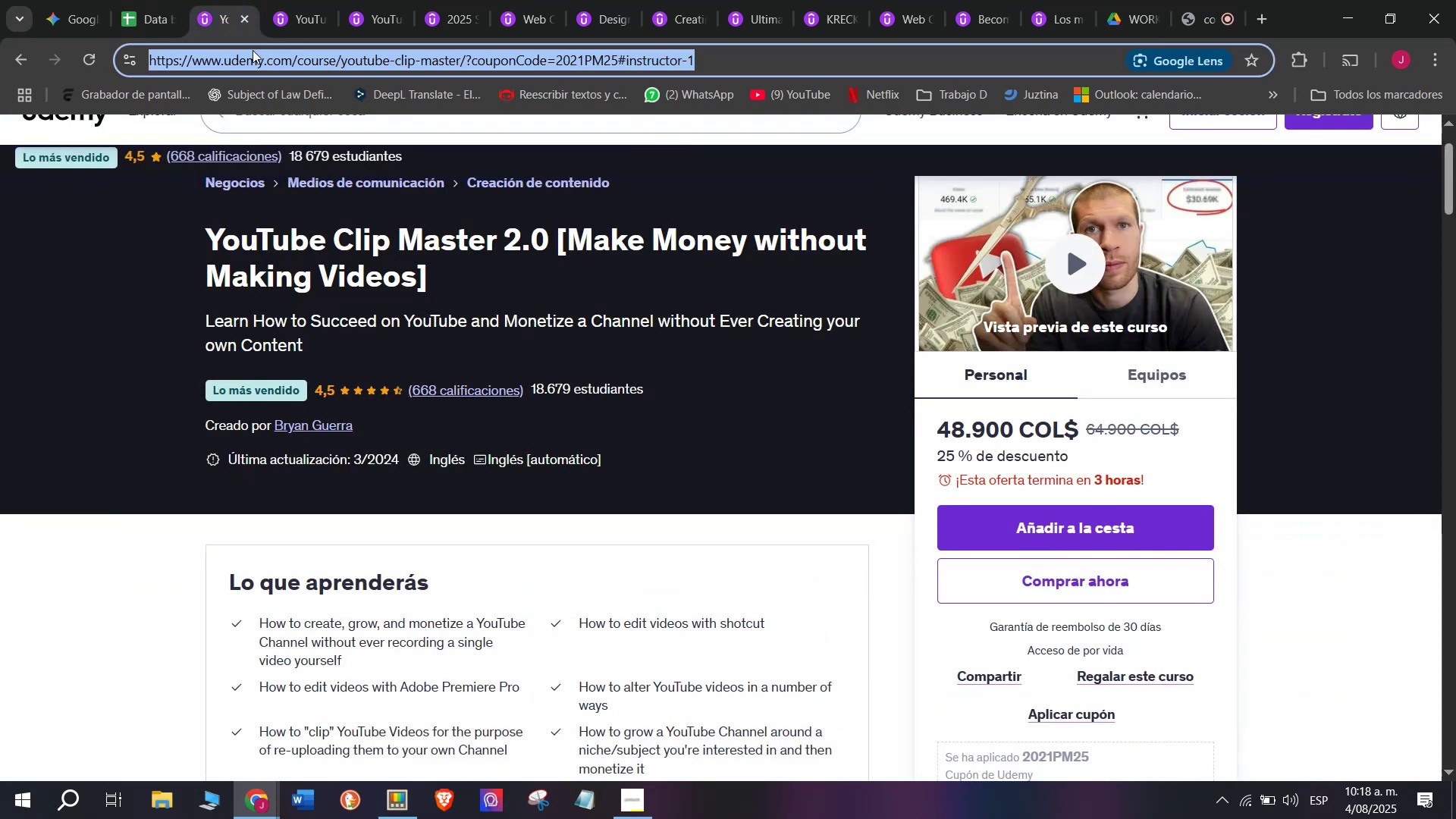 
key(Control+ControlLeft)
 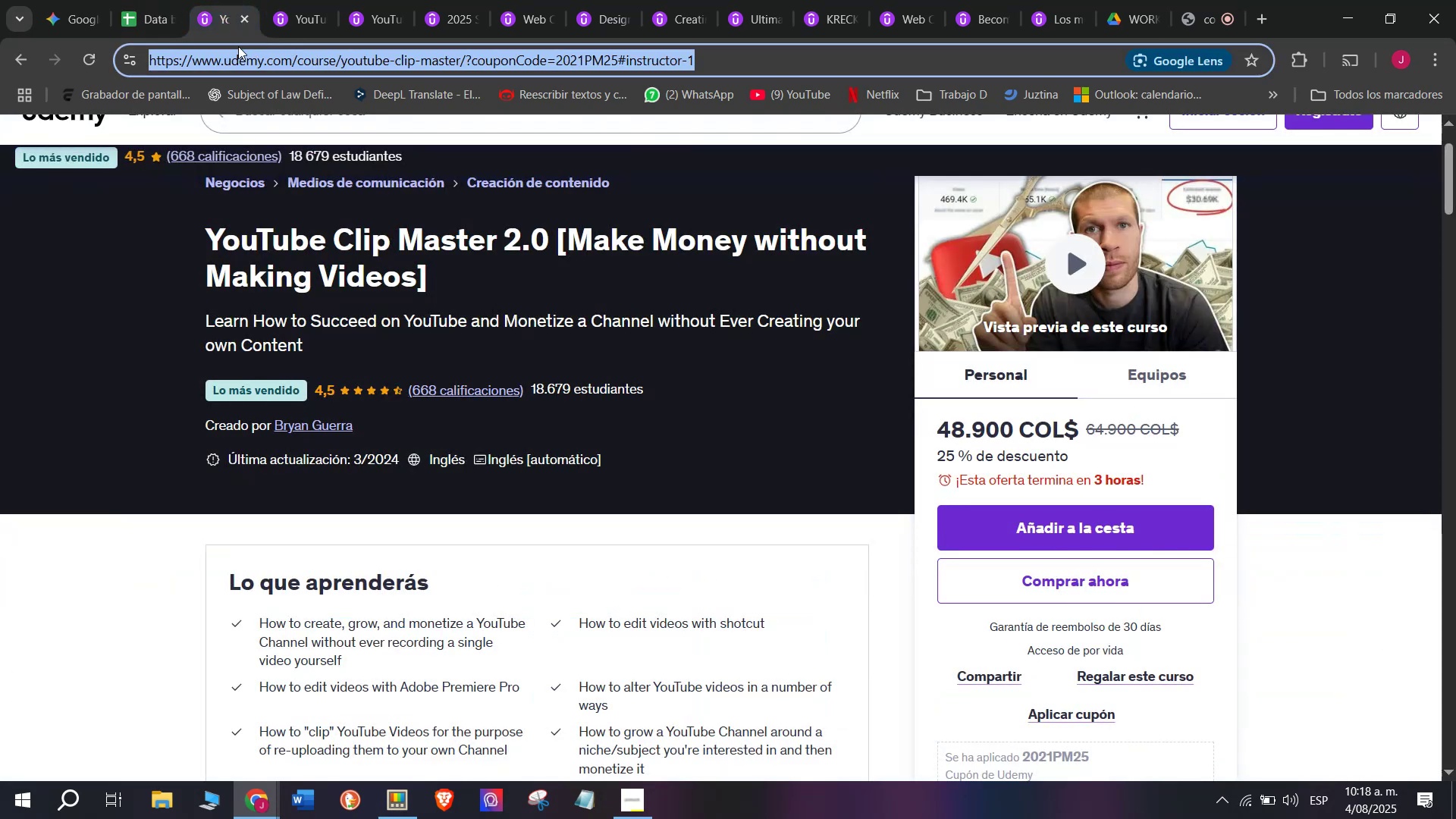 
key(Break)
 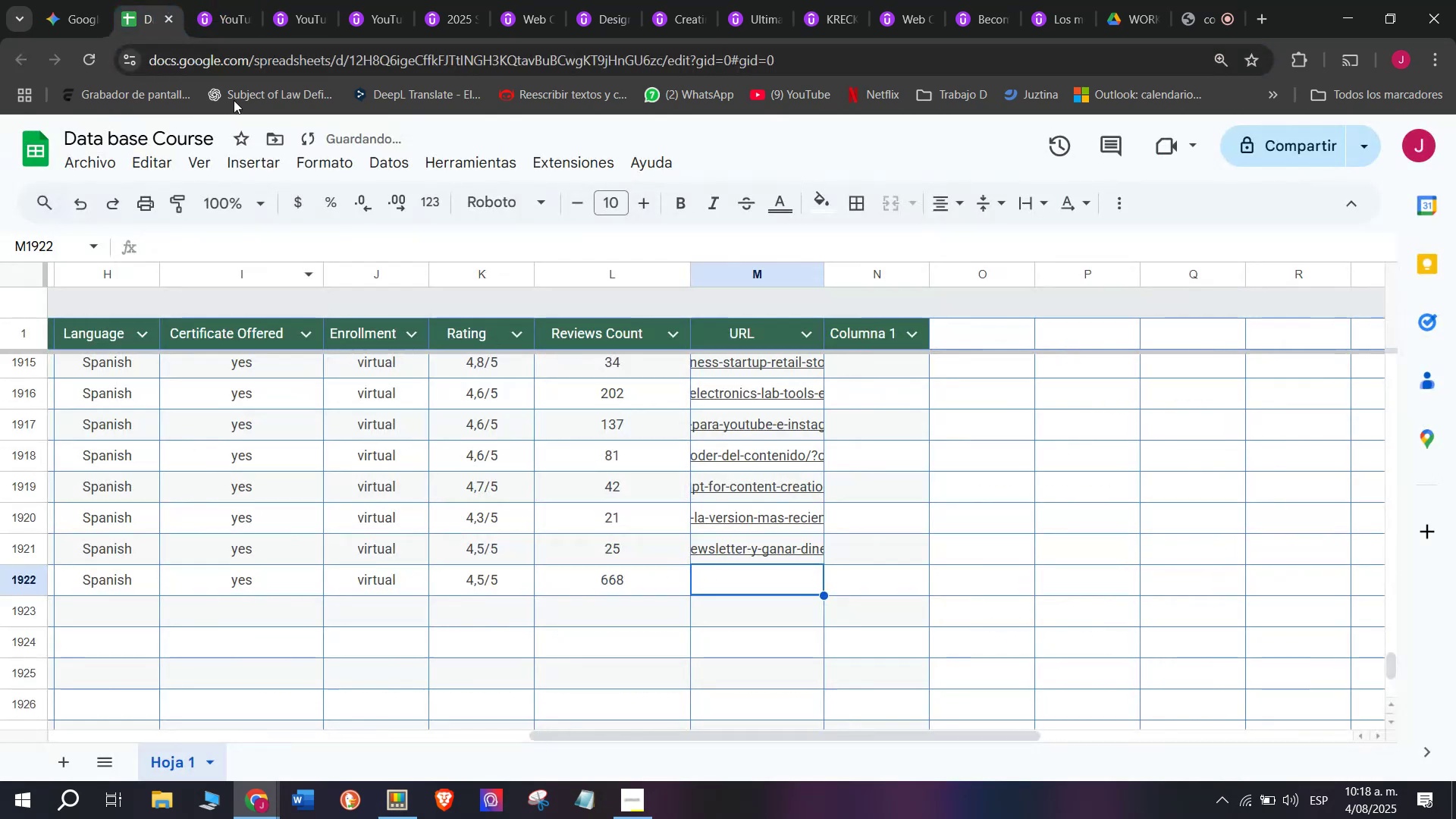 
key(Control+C)
 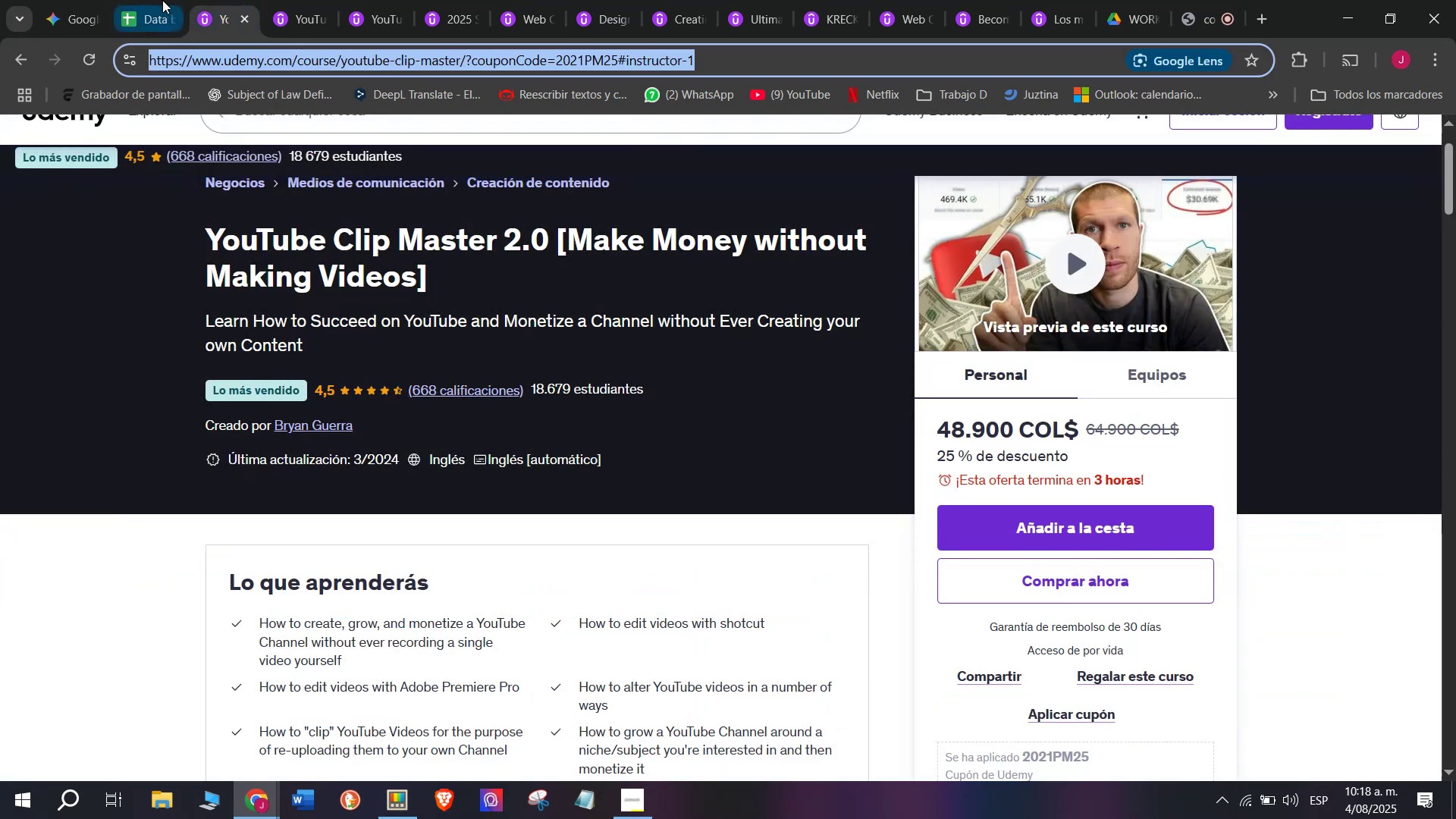 
triple_click([162, 0])
 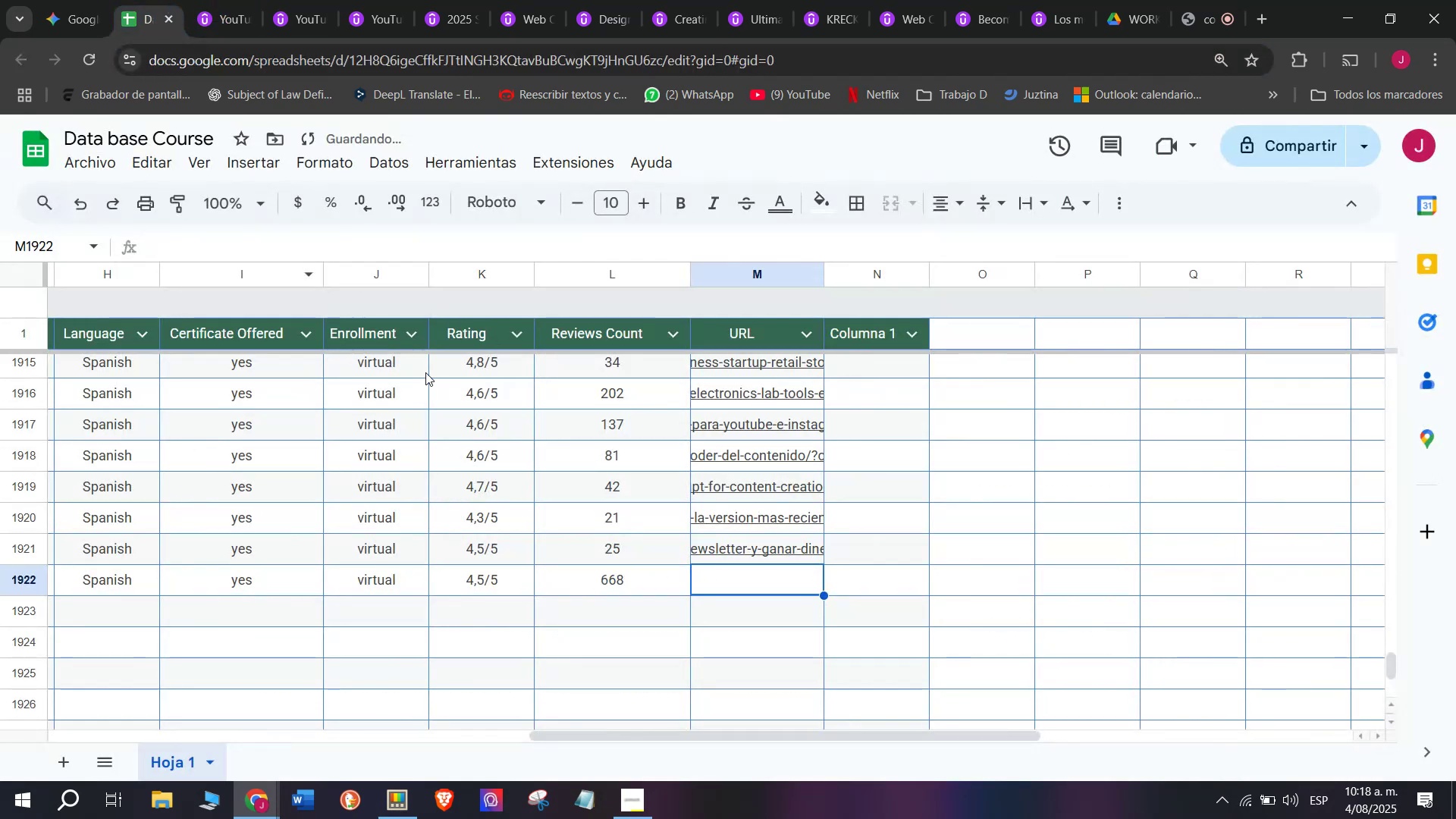 
key(Z)
 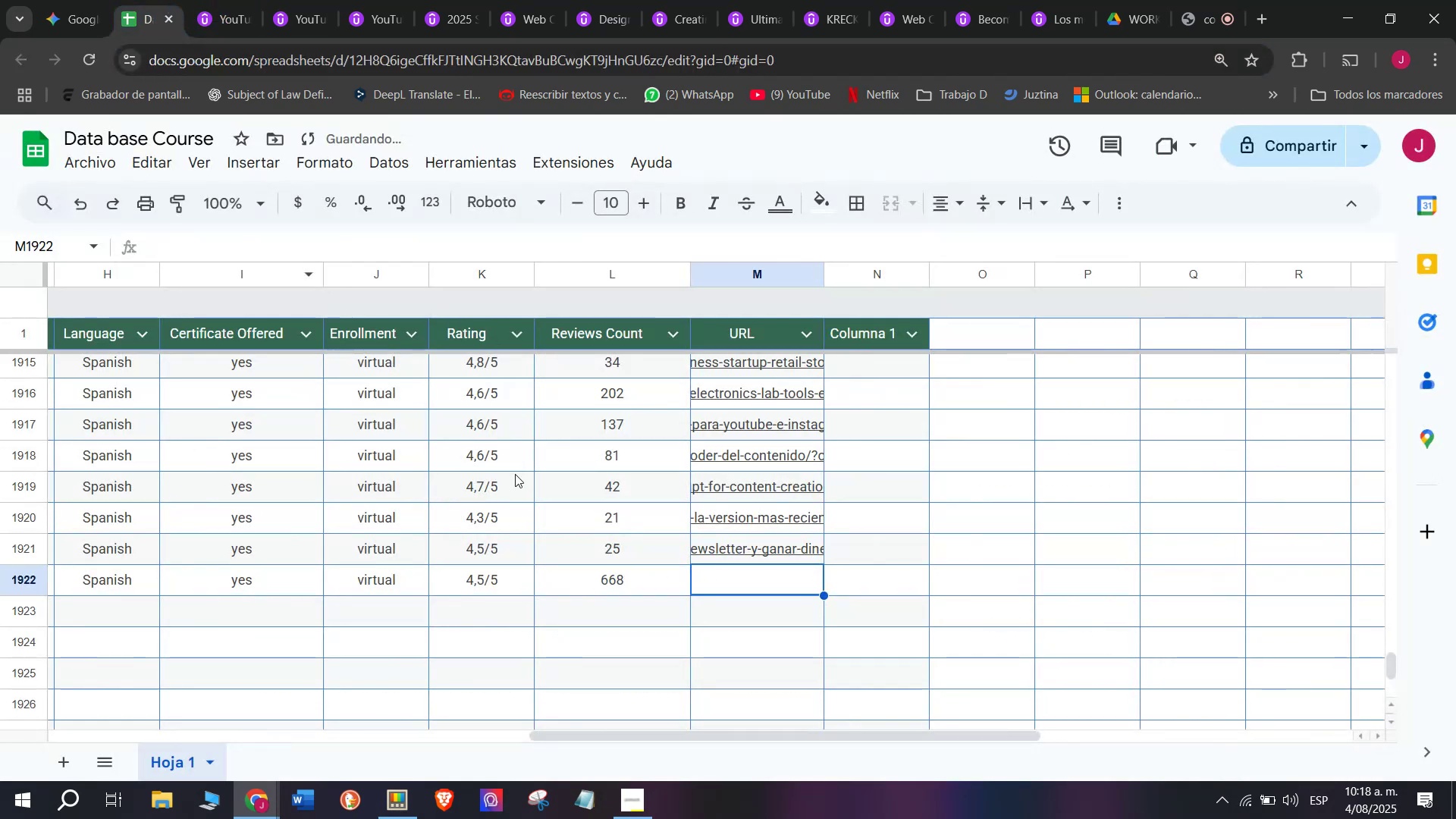 
key(Control+ControlLeft)
 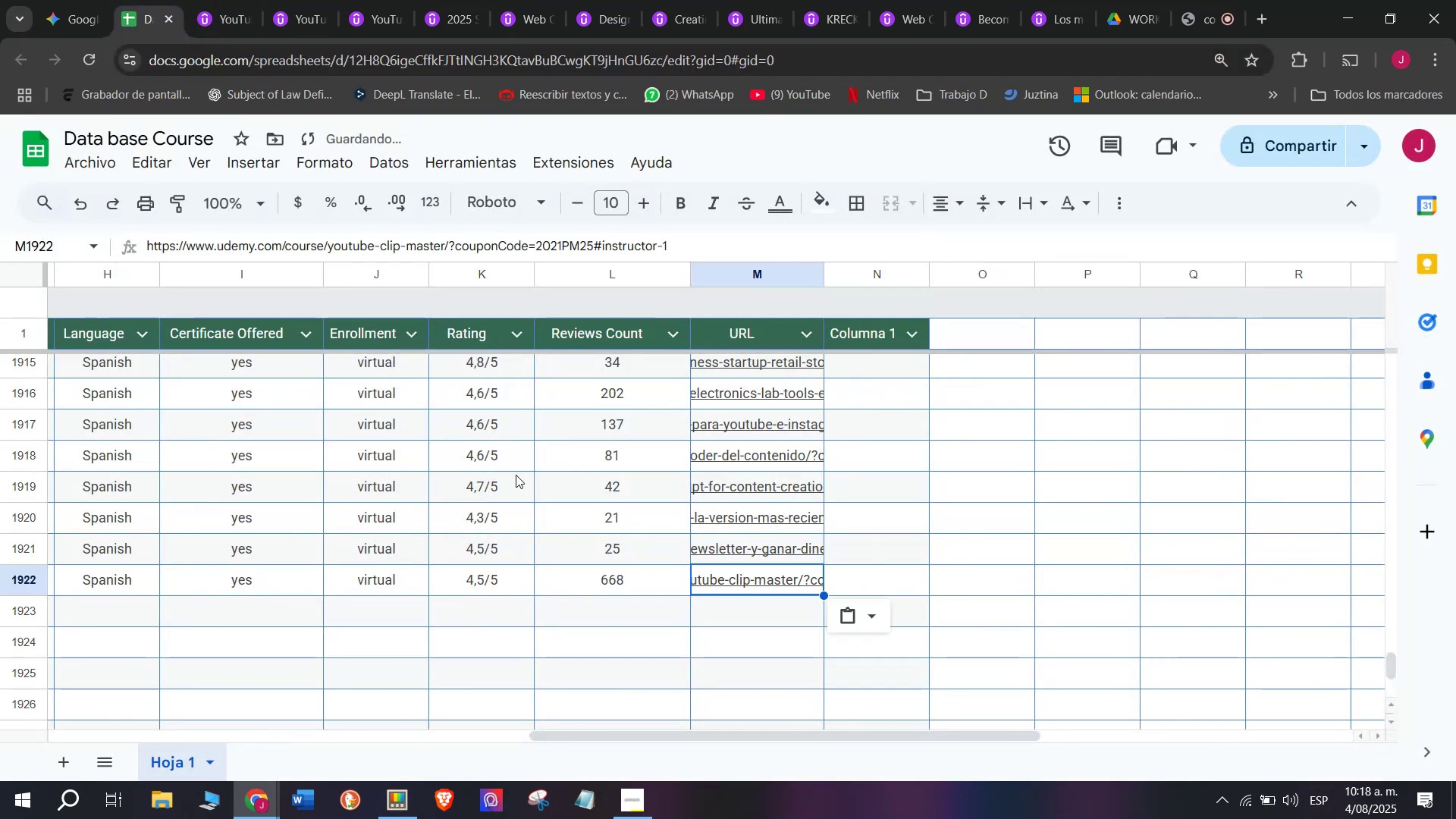 
key(Control+V)
 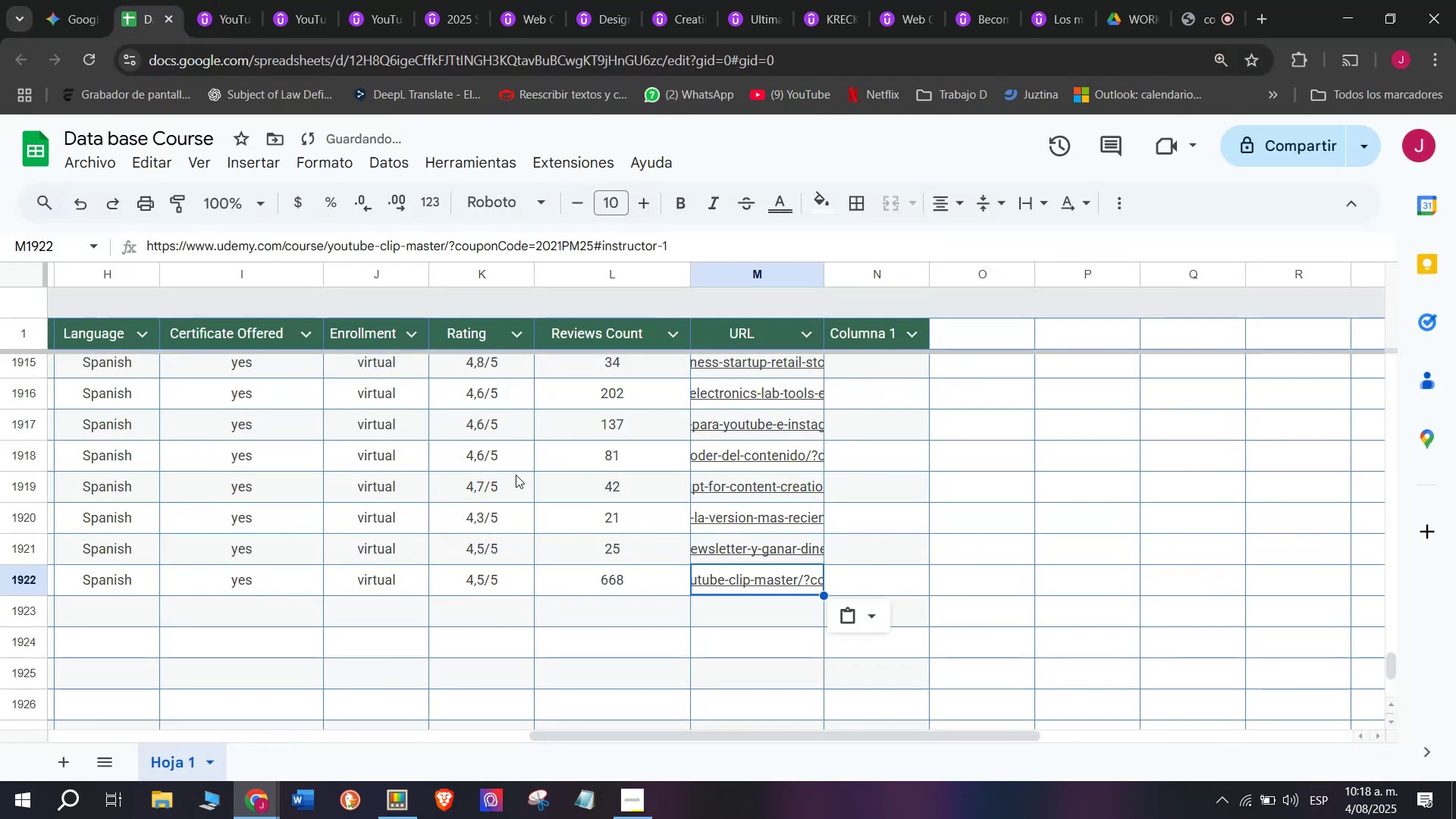 
scroll: coordinate [174, 128], scroll_direction: up, amount: 7.0
 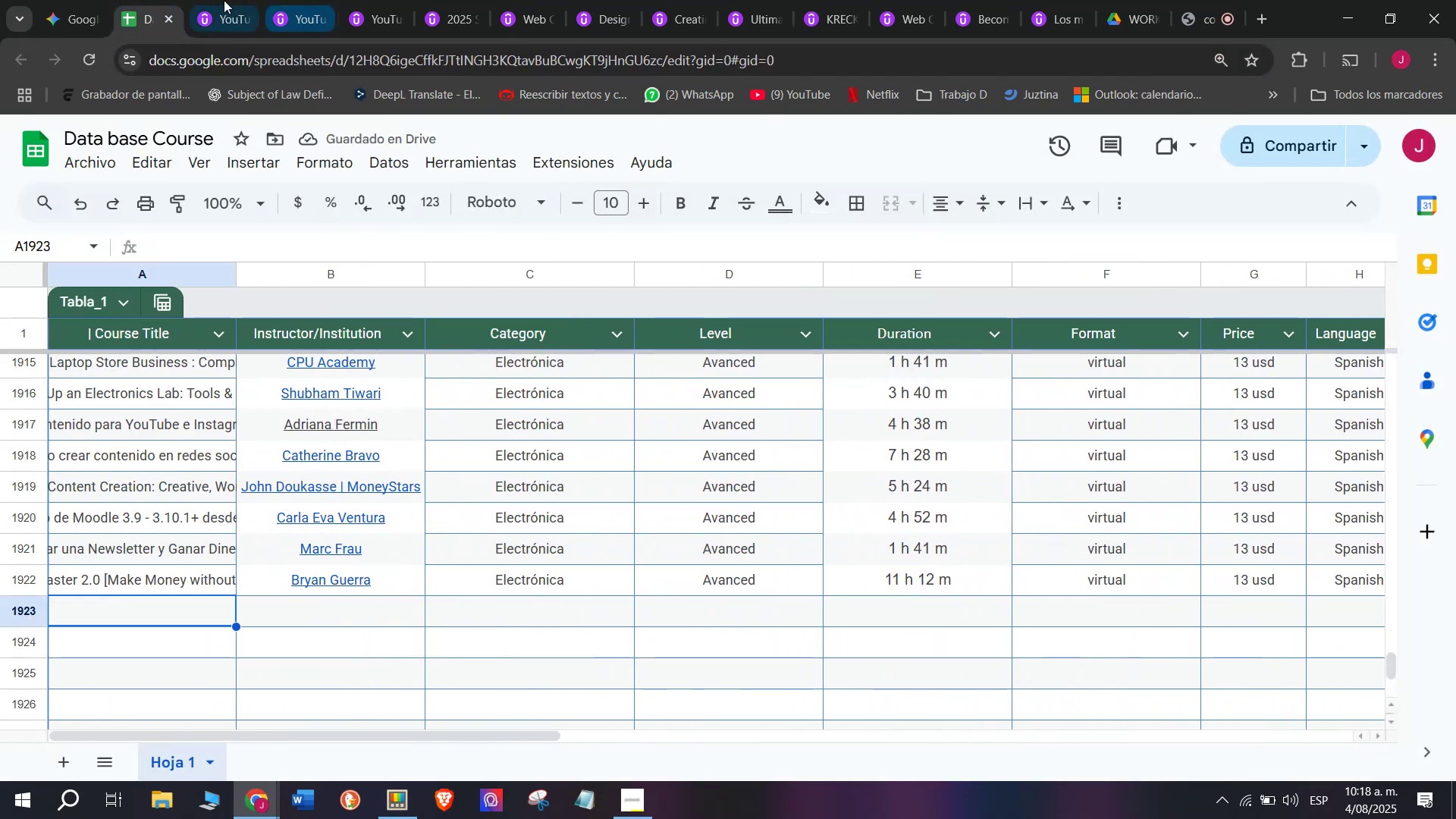 
left_click([215, 0])
 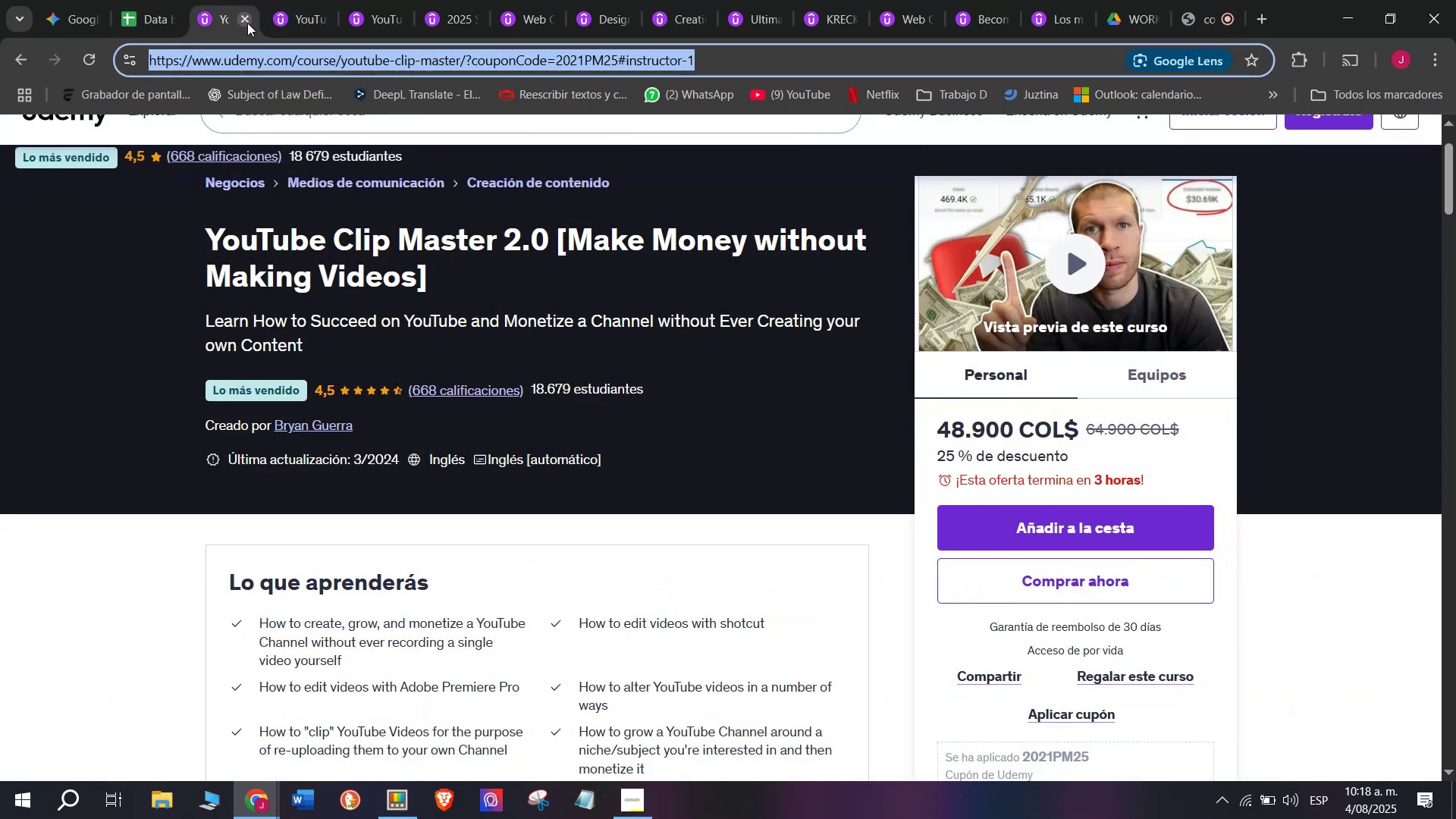 
left_click([246, 19])
 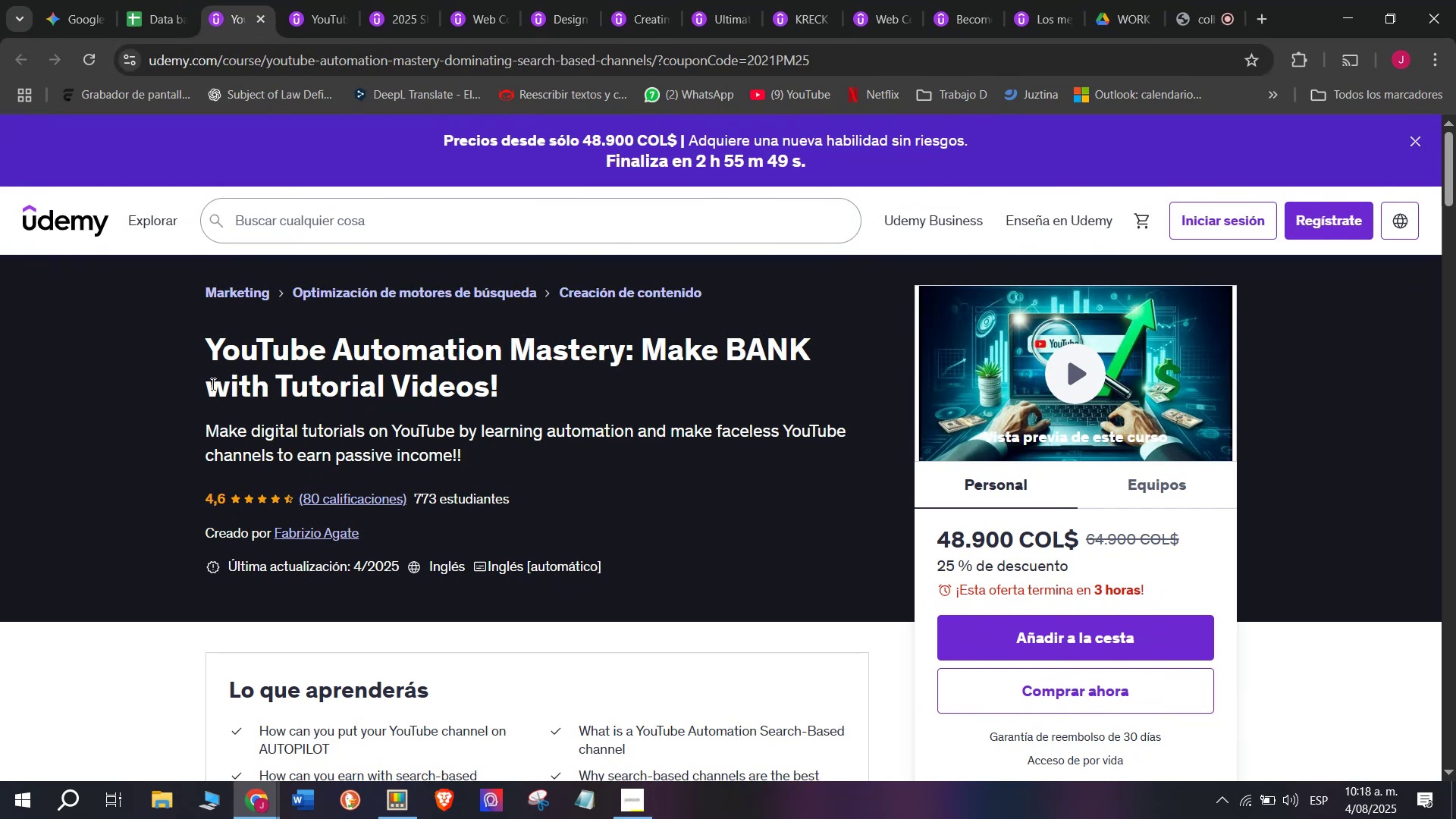 
left_click_drag(start_coordinate=[203, 348], to_coordinate=[529, 384])
 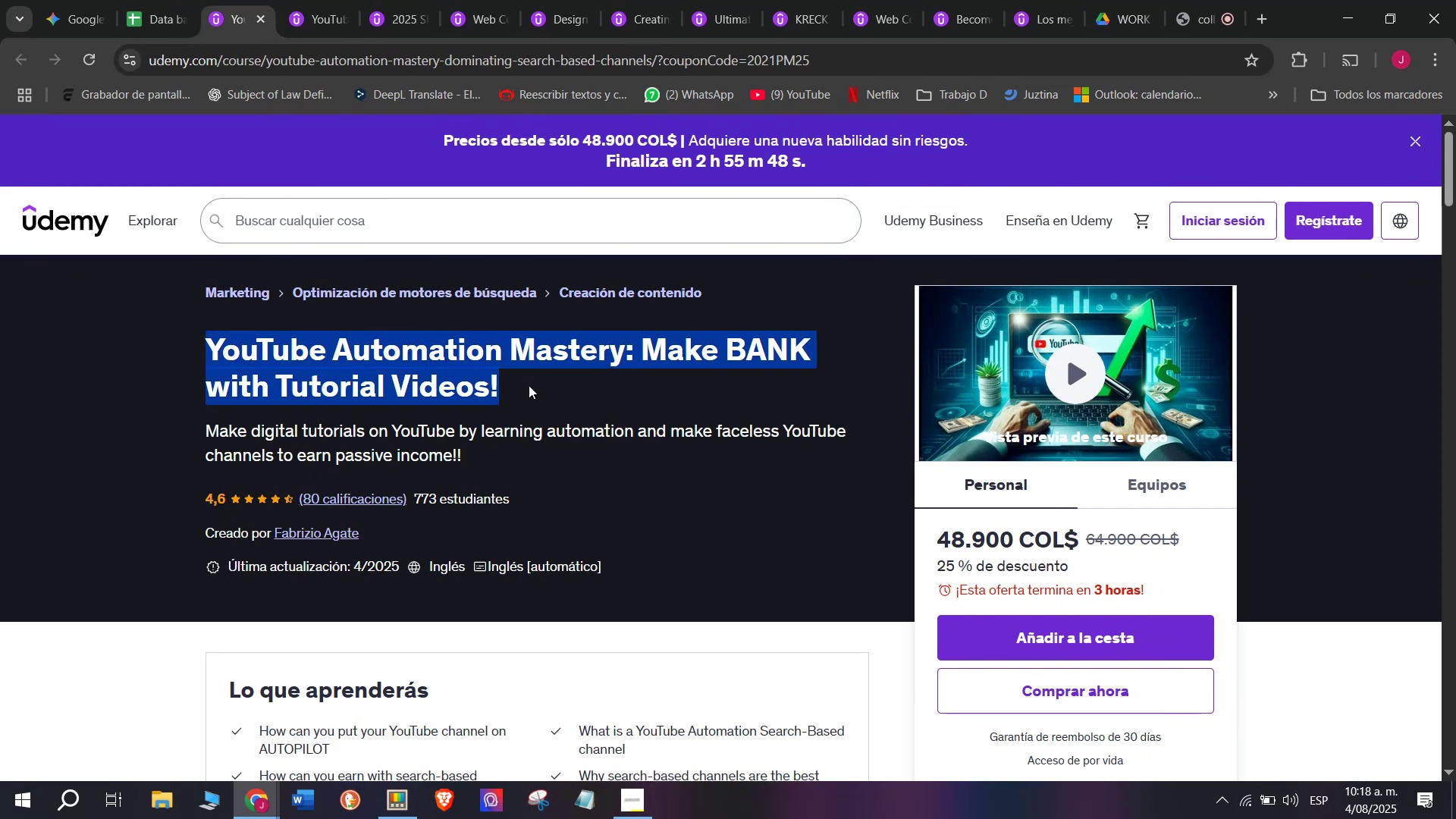 
key(Control+ControlLeft)
 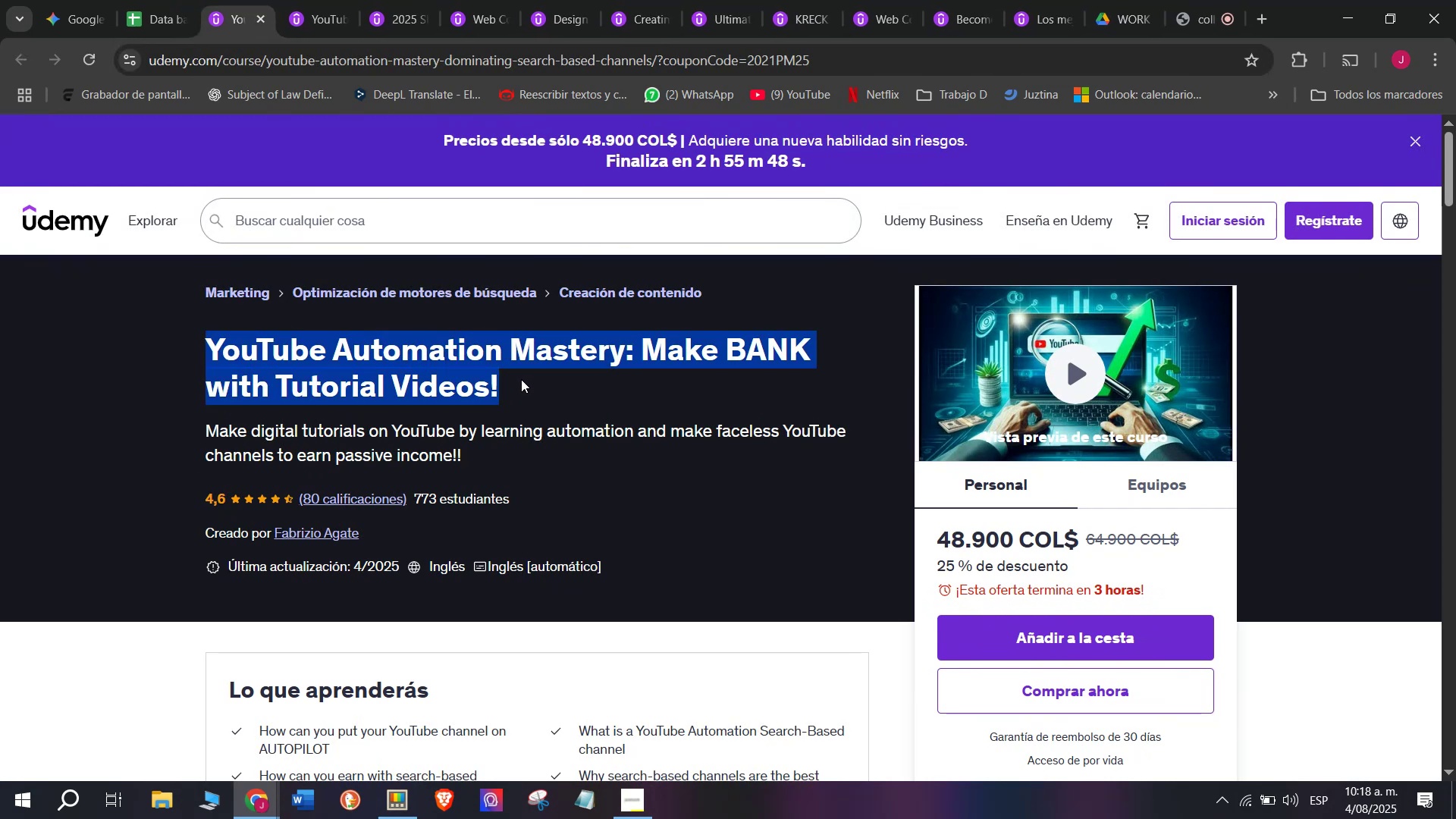 
key(Break)
 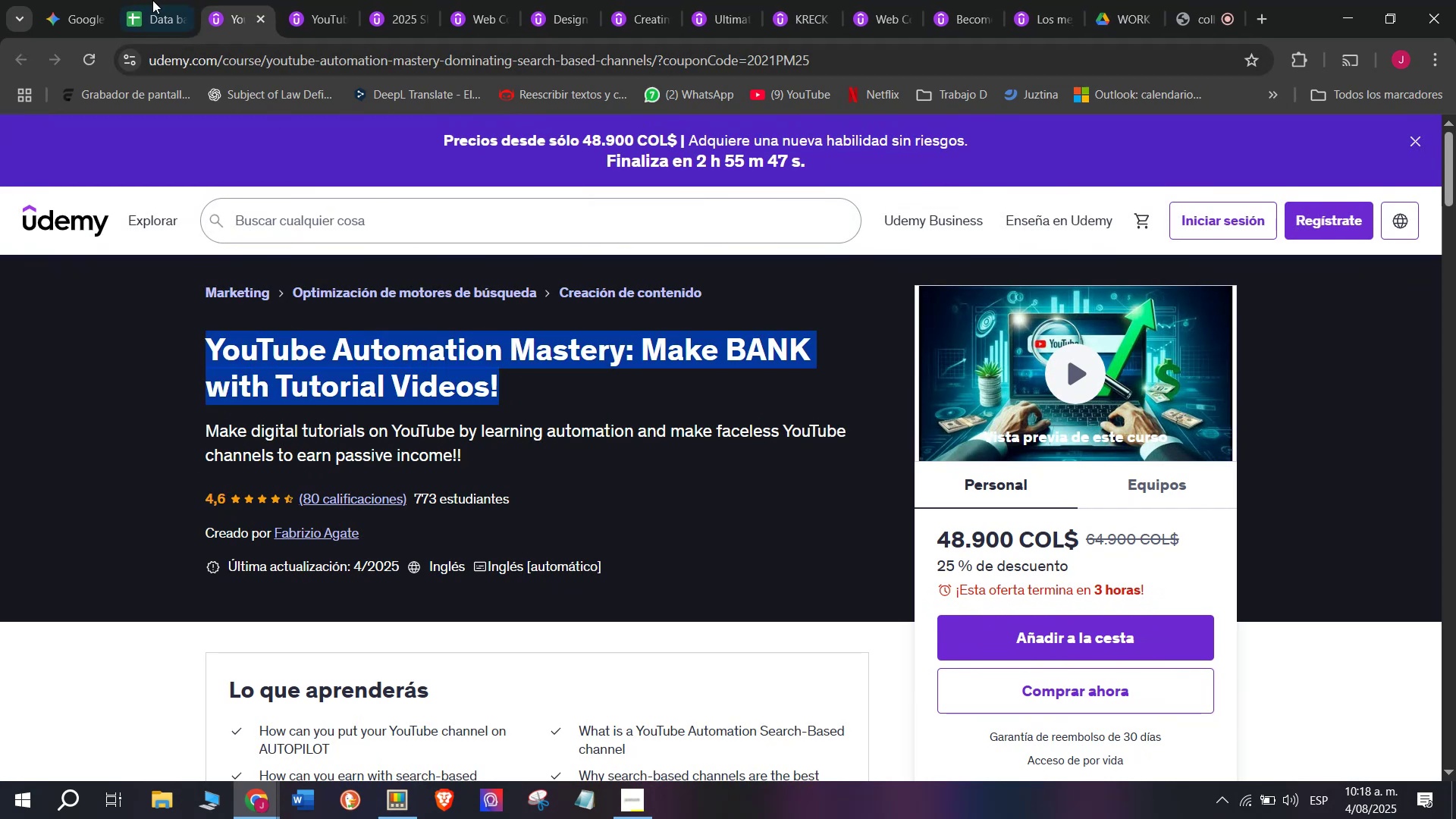 
key(Control+C)
 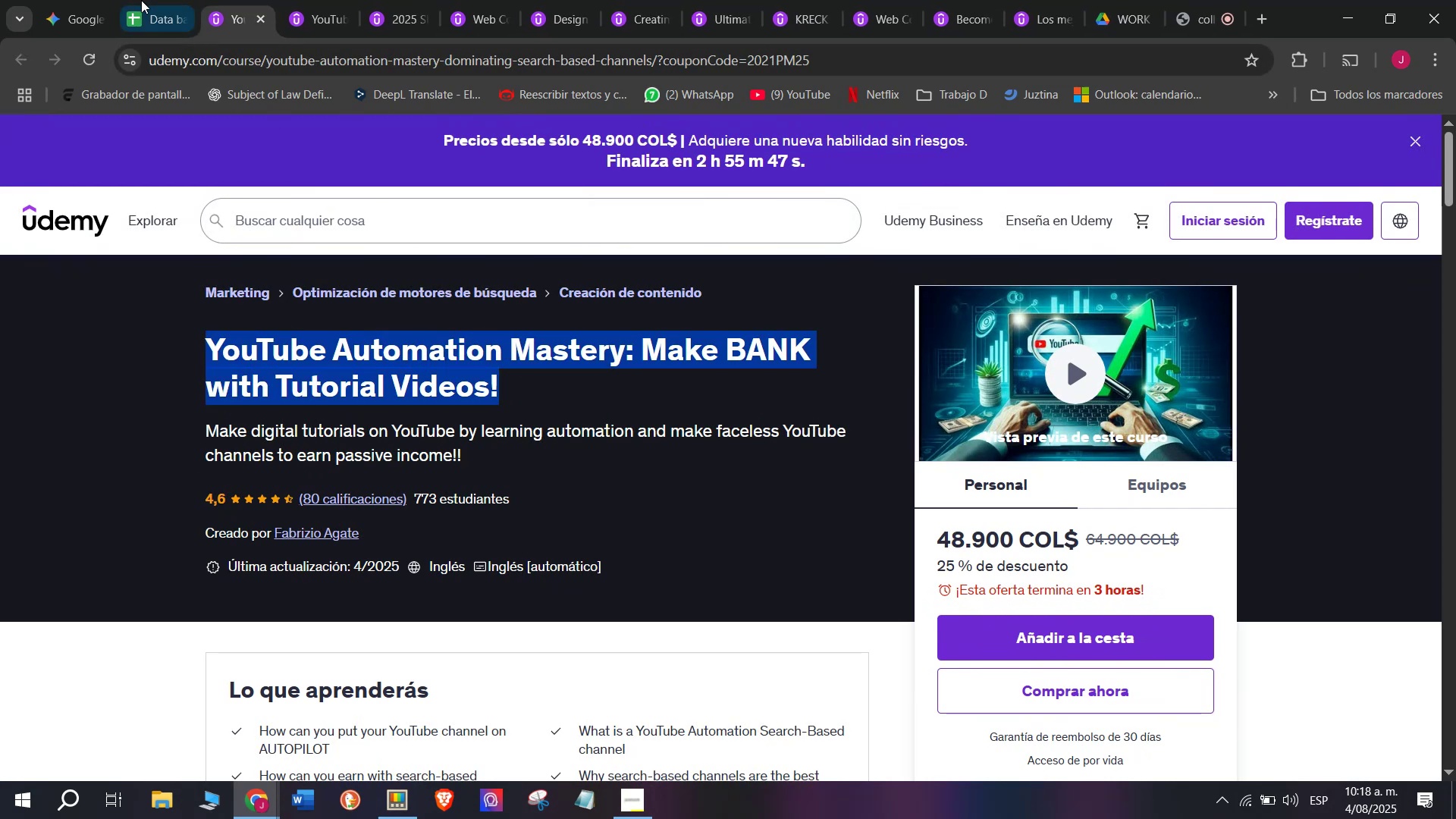 
left_click([136, 0])
 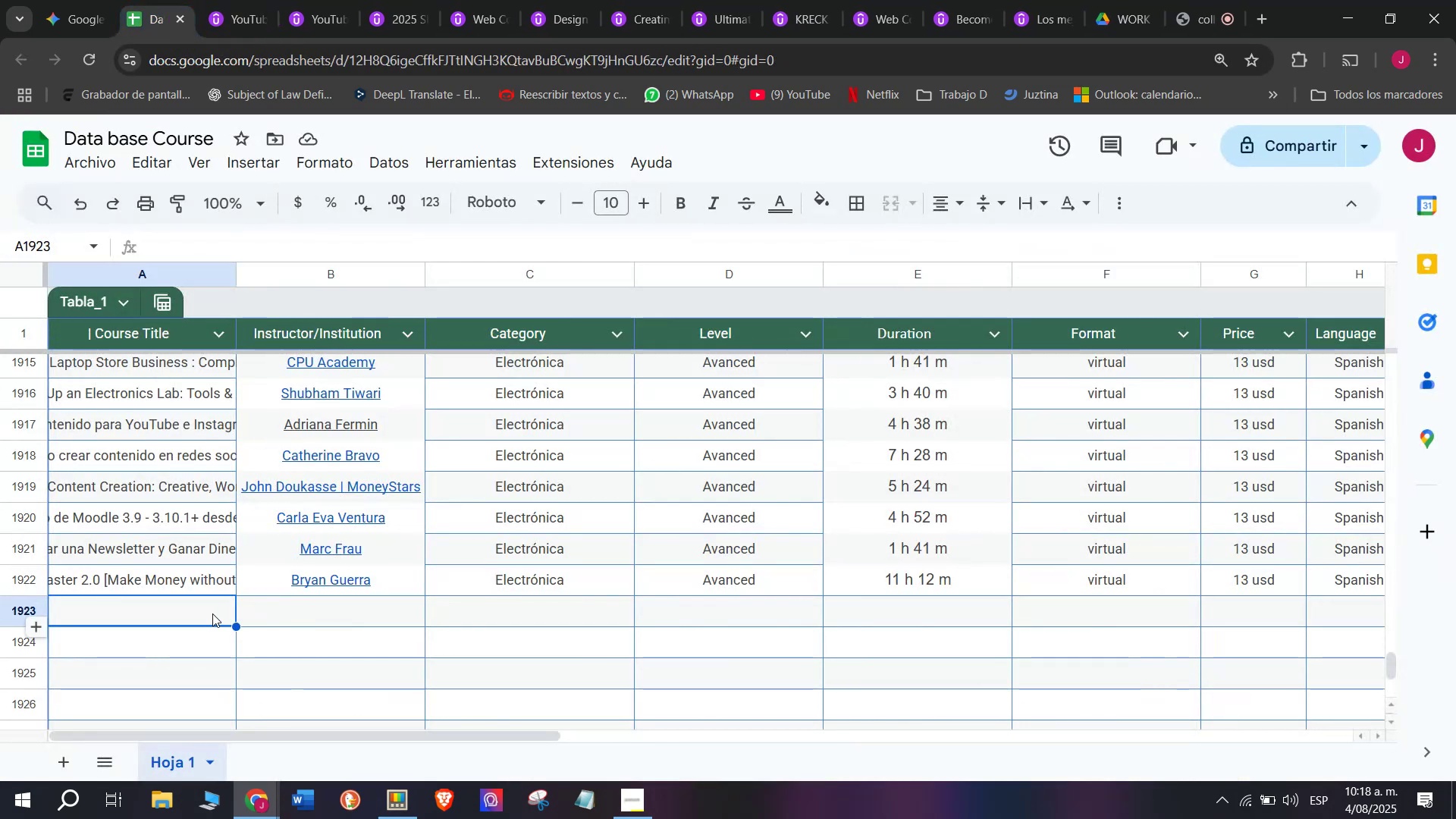 
double_click([211, 609])
 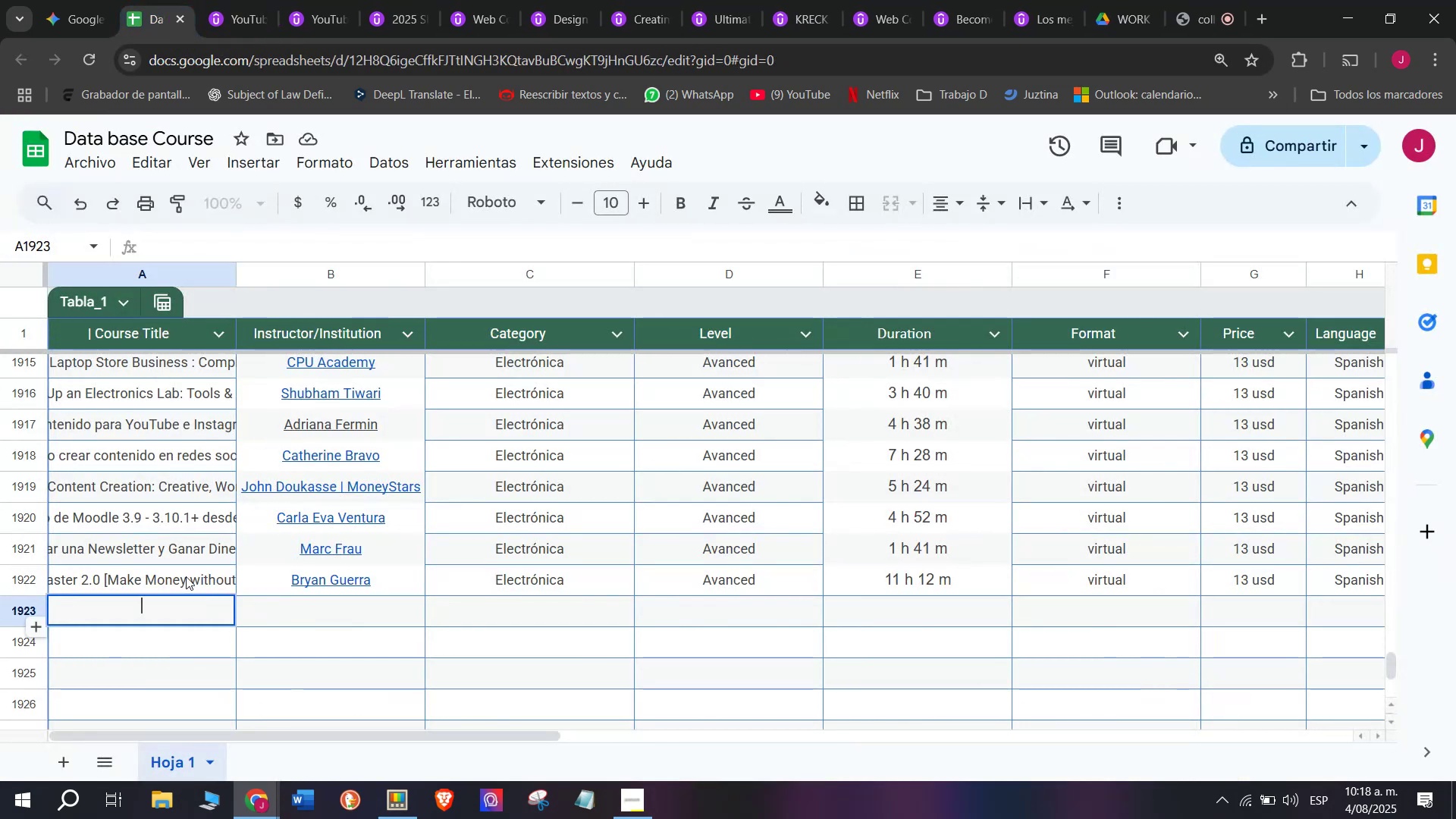 
key(Control+ControlLeft)
 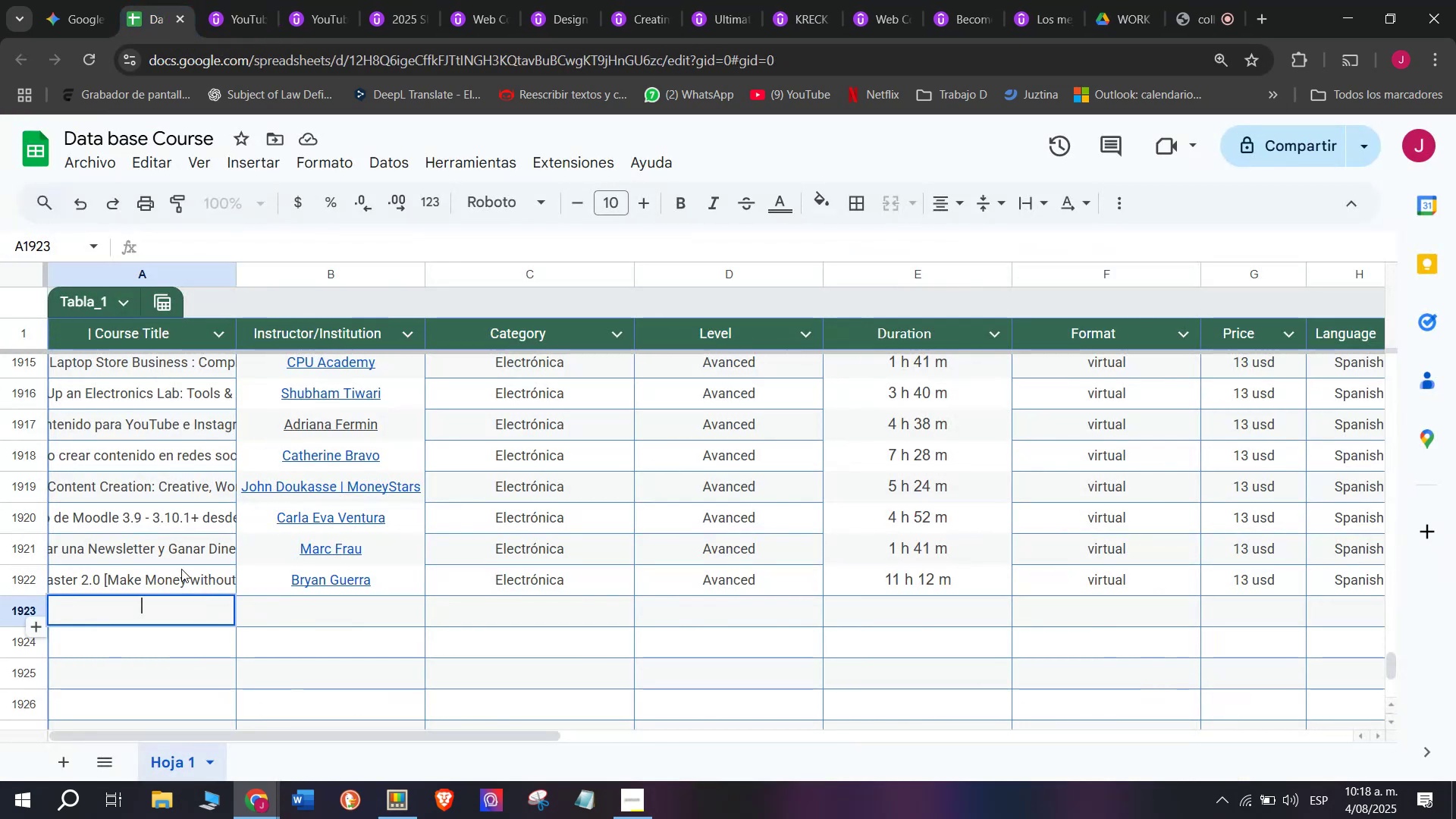 
key(Z)
 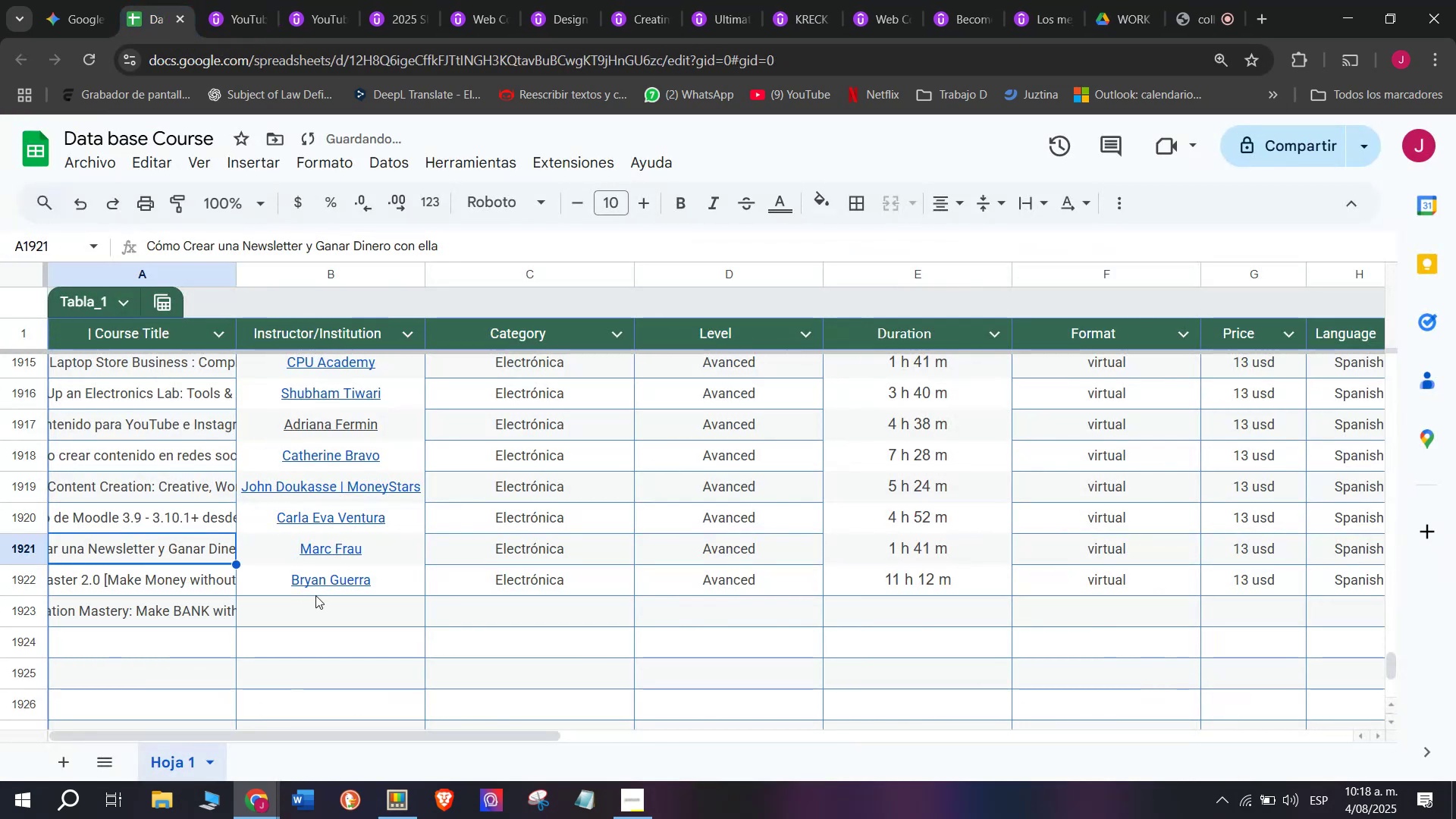 
key(Control+V)
 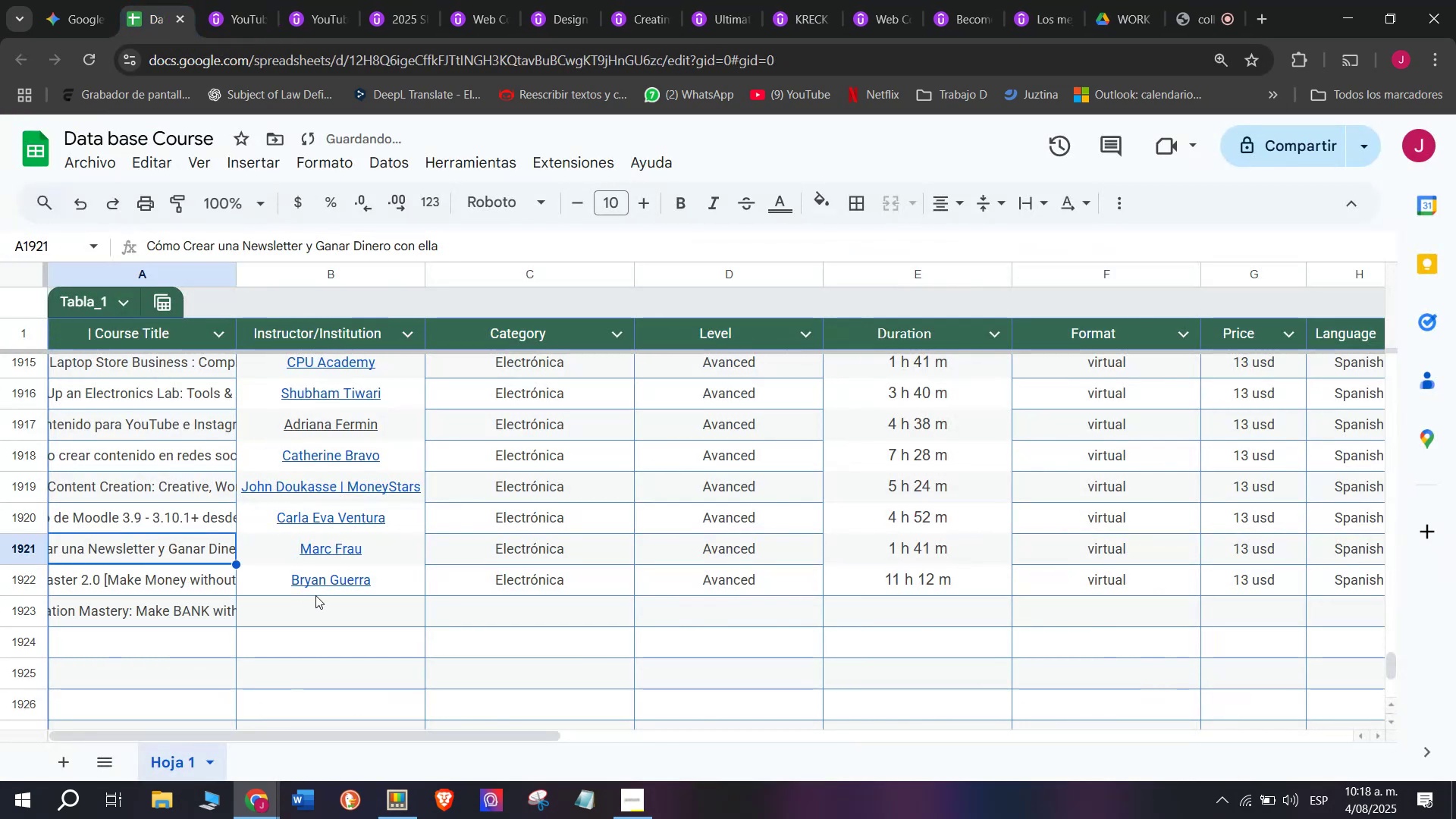 
double_click([322, 598])
 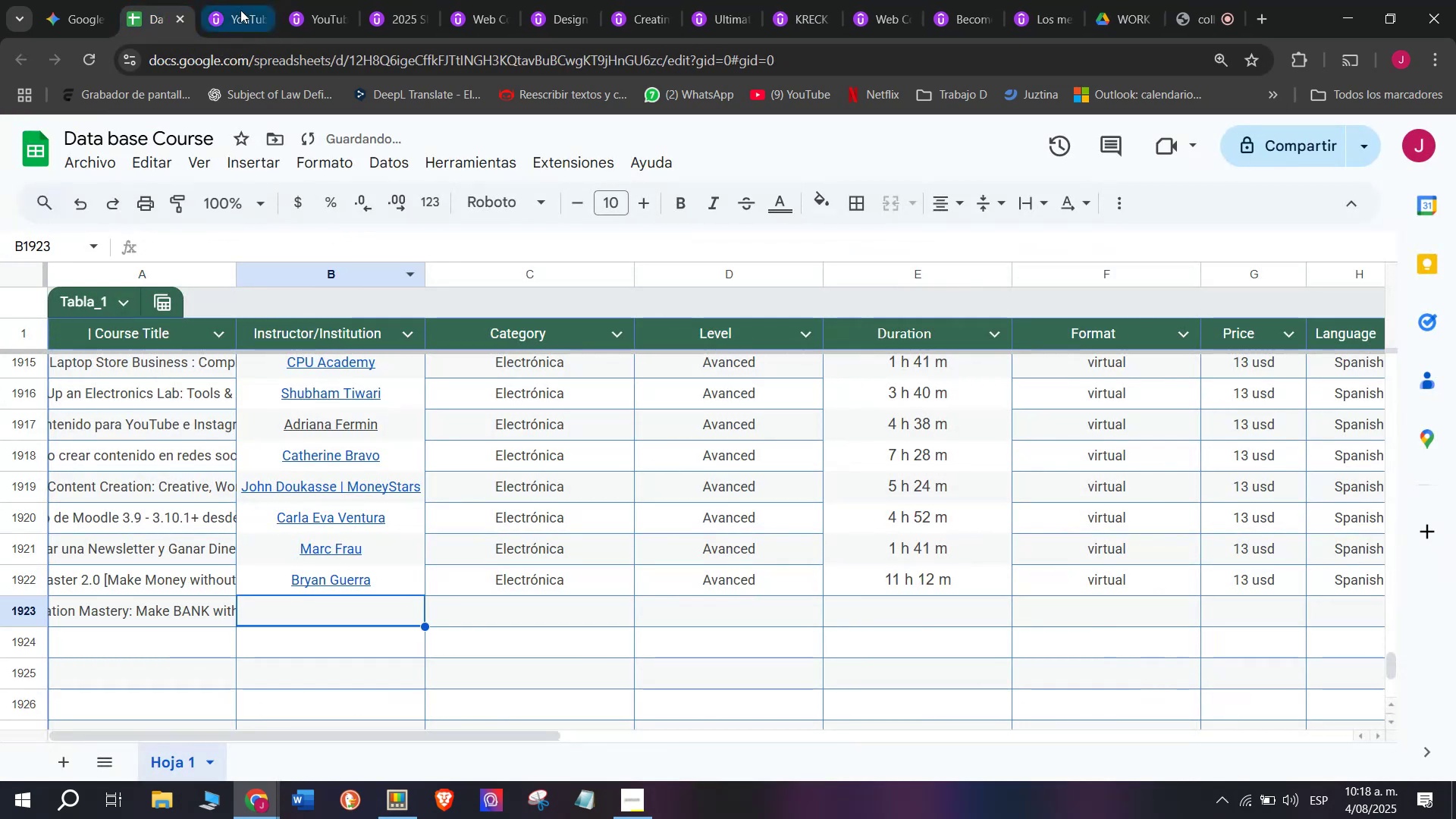 
left_click([244, 0])
 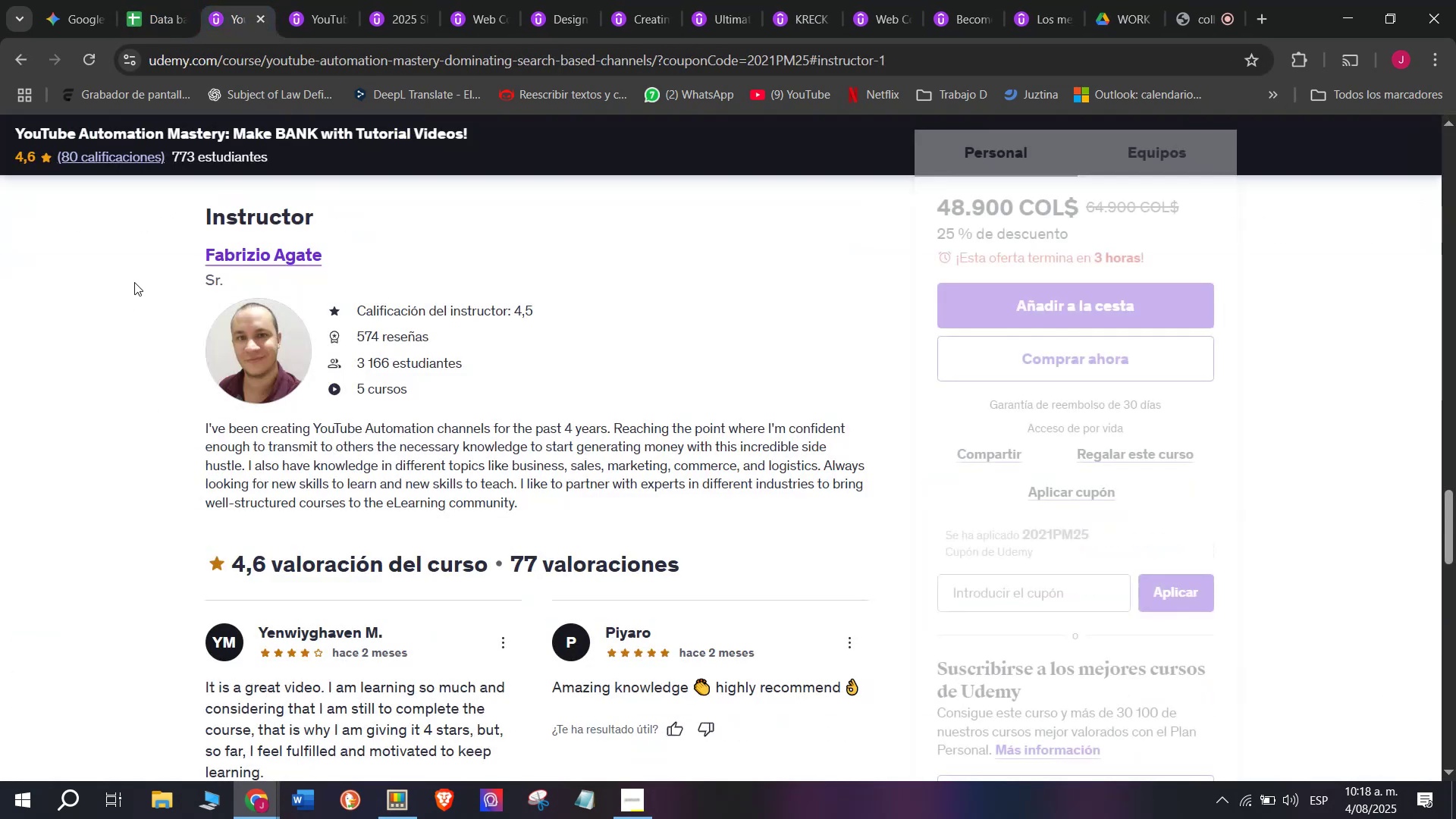 
left_click_drag(start_coordinate=[196, 249], to_coordinate=[317, 250])
 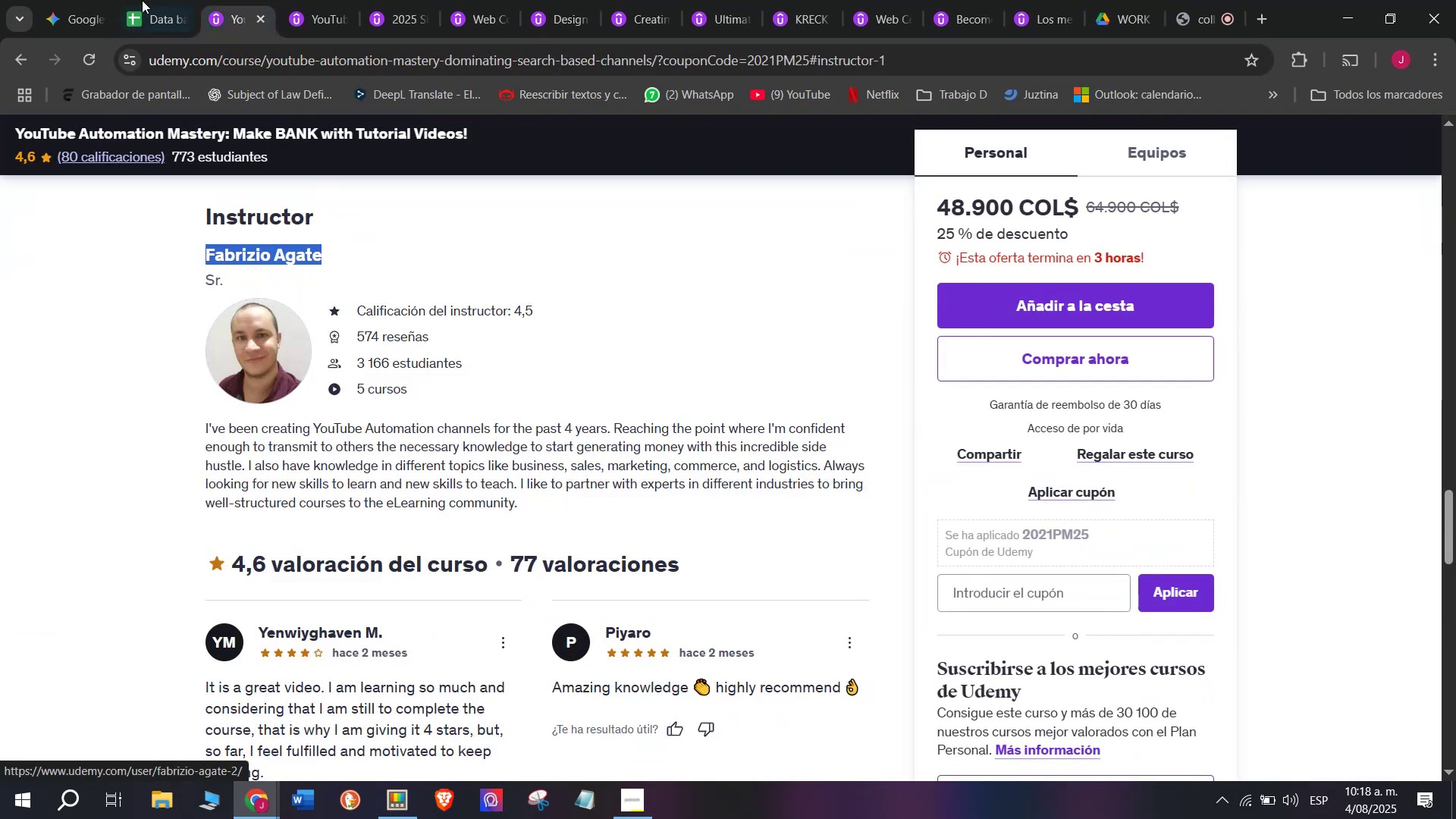 
key(Control+ControlLeft)
 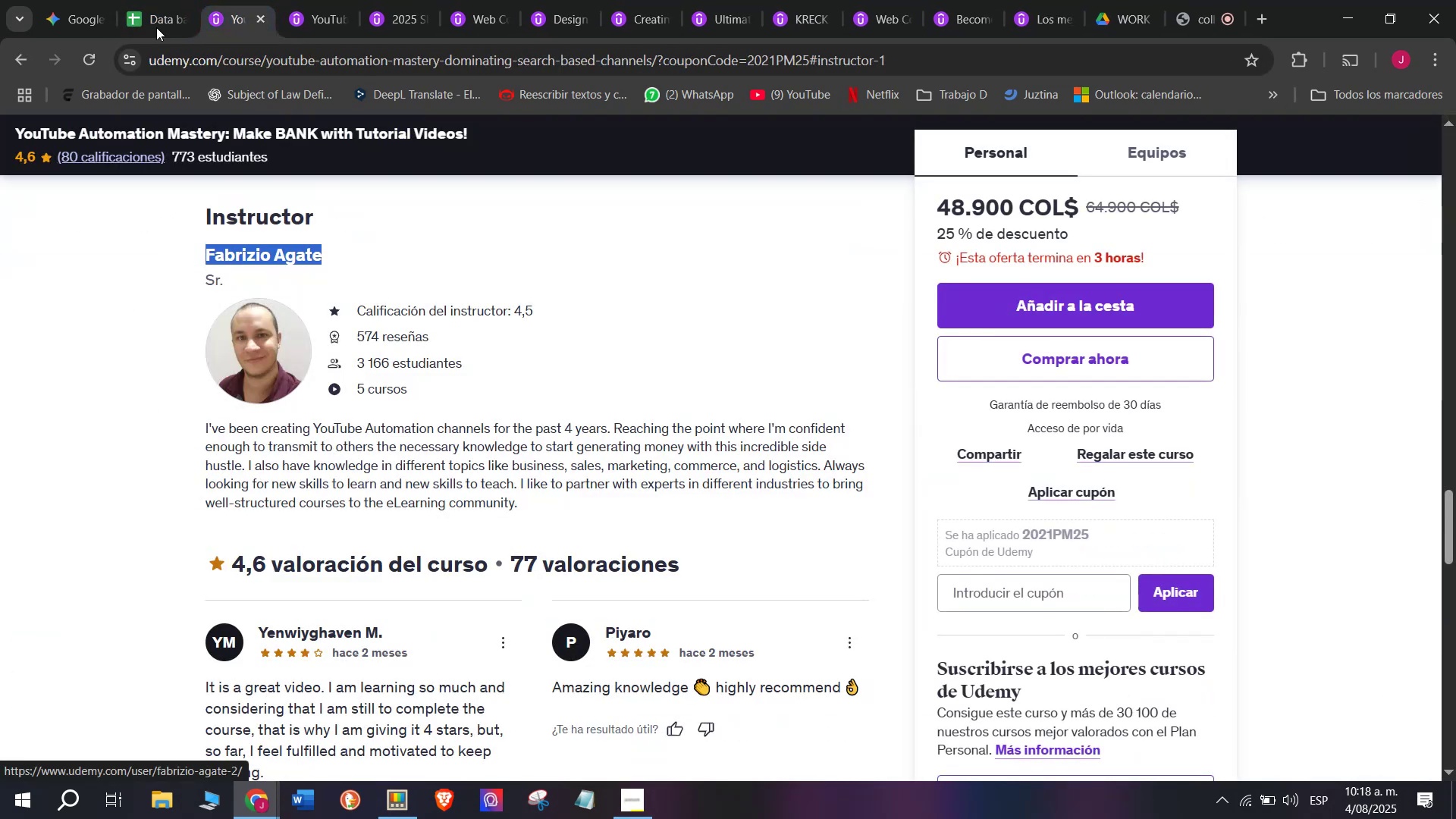 
key(Break)
 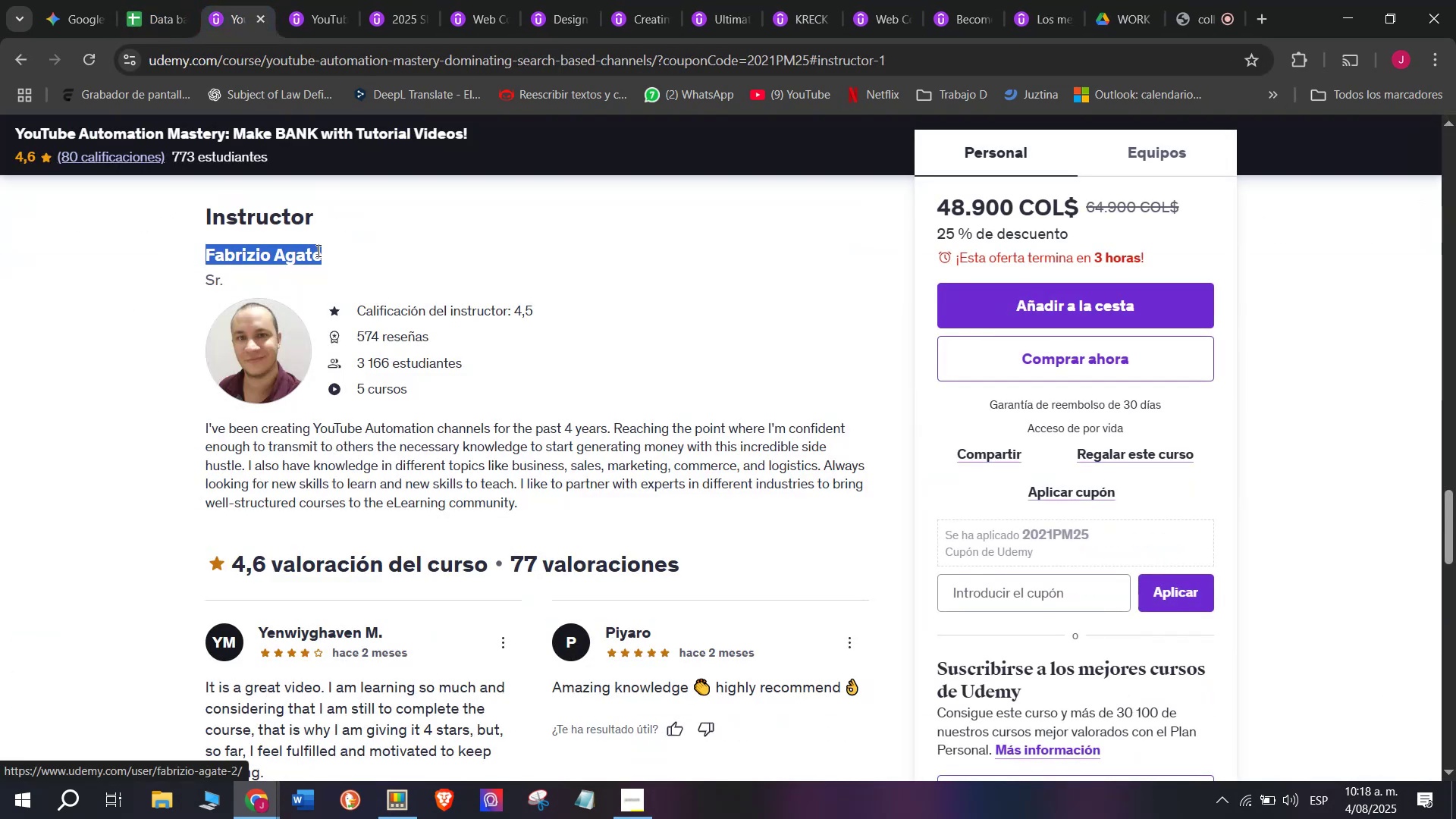 
key(Control+C)
 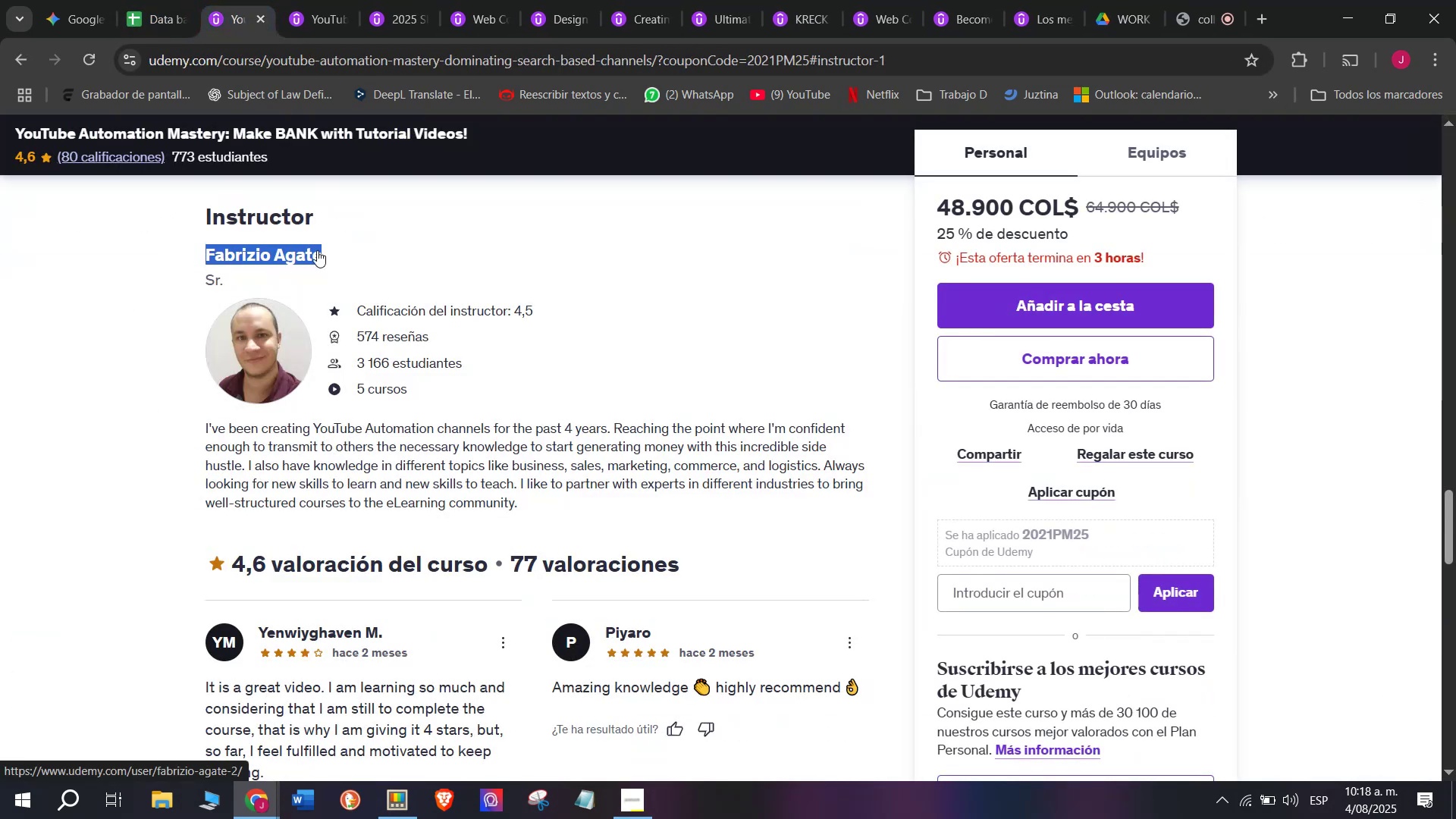 
key(Break)
 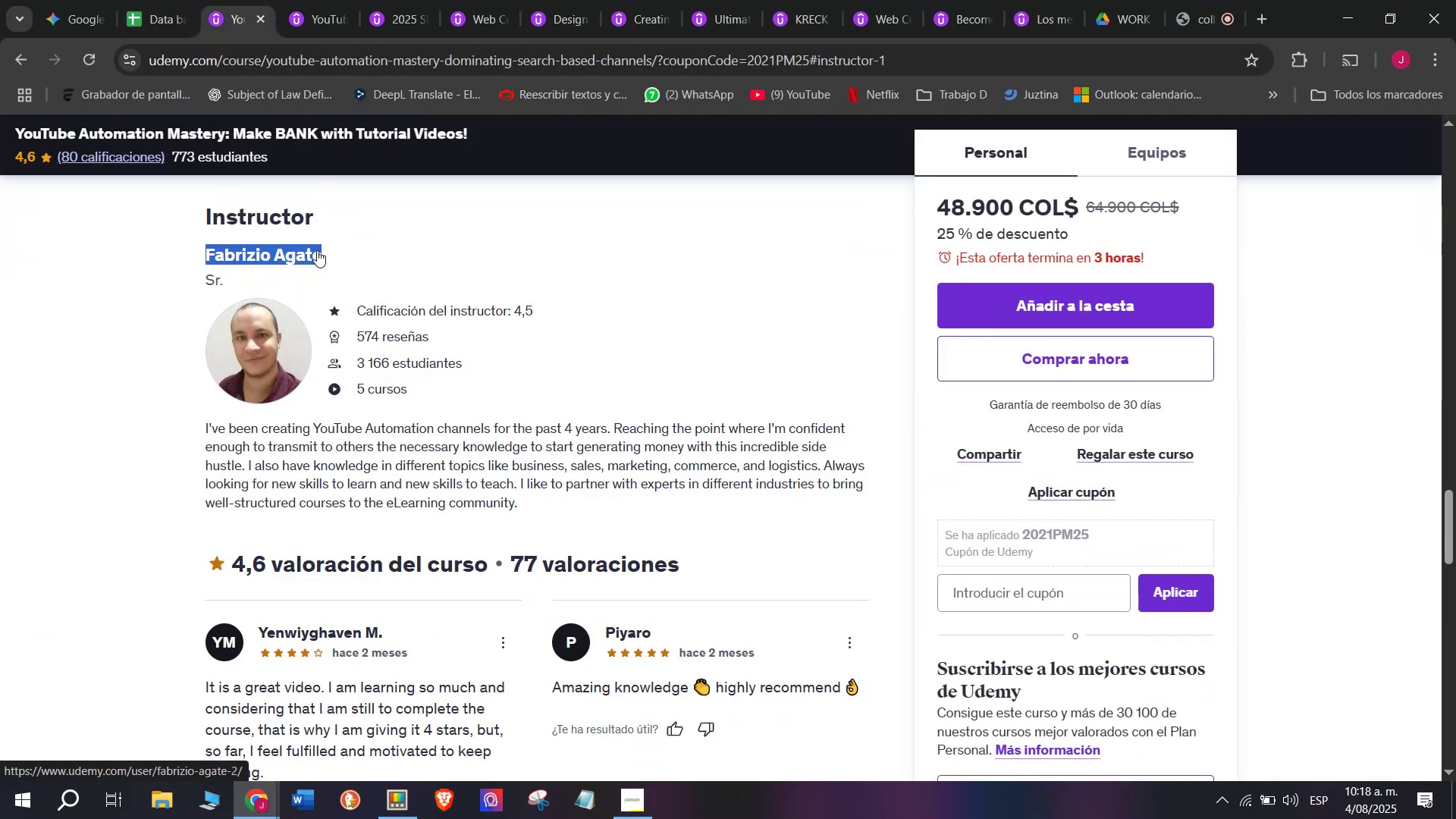 
key(Control+ControlLeft)
 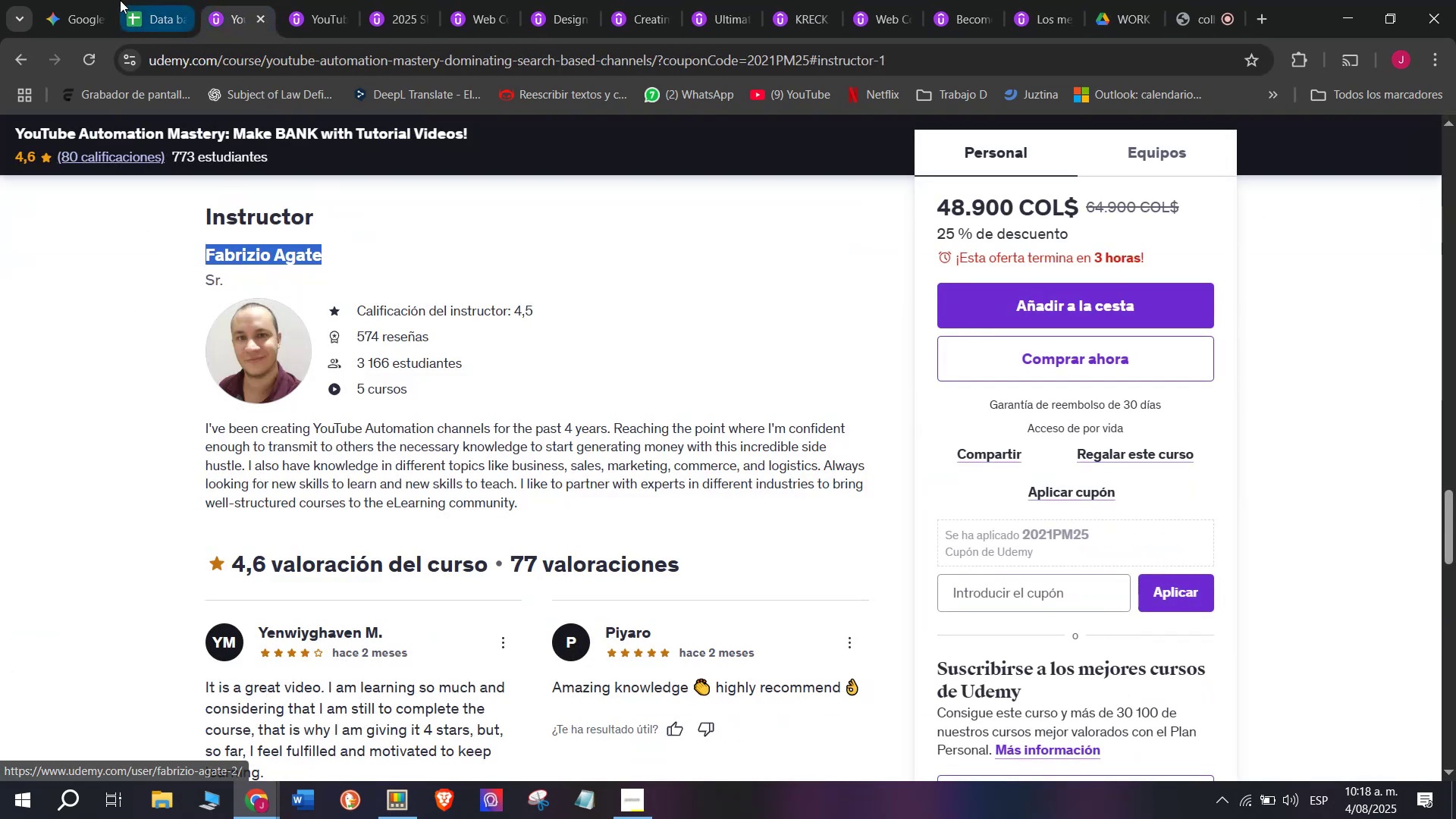 
key(Control+C)
 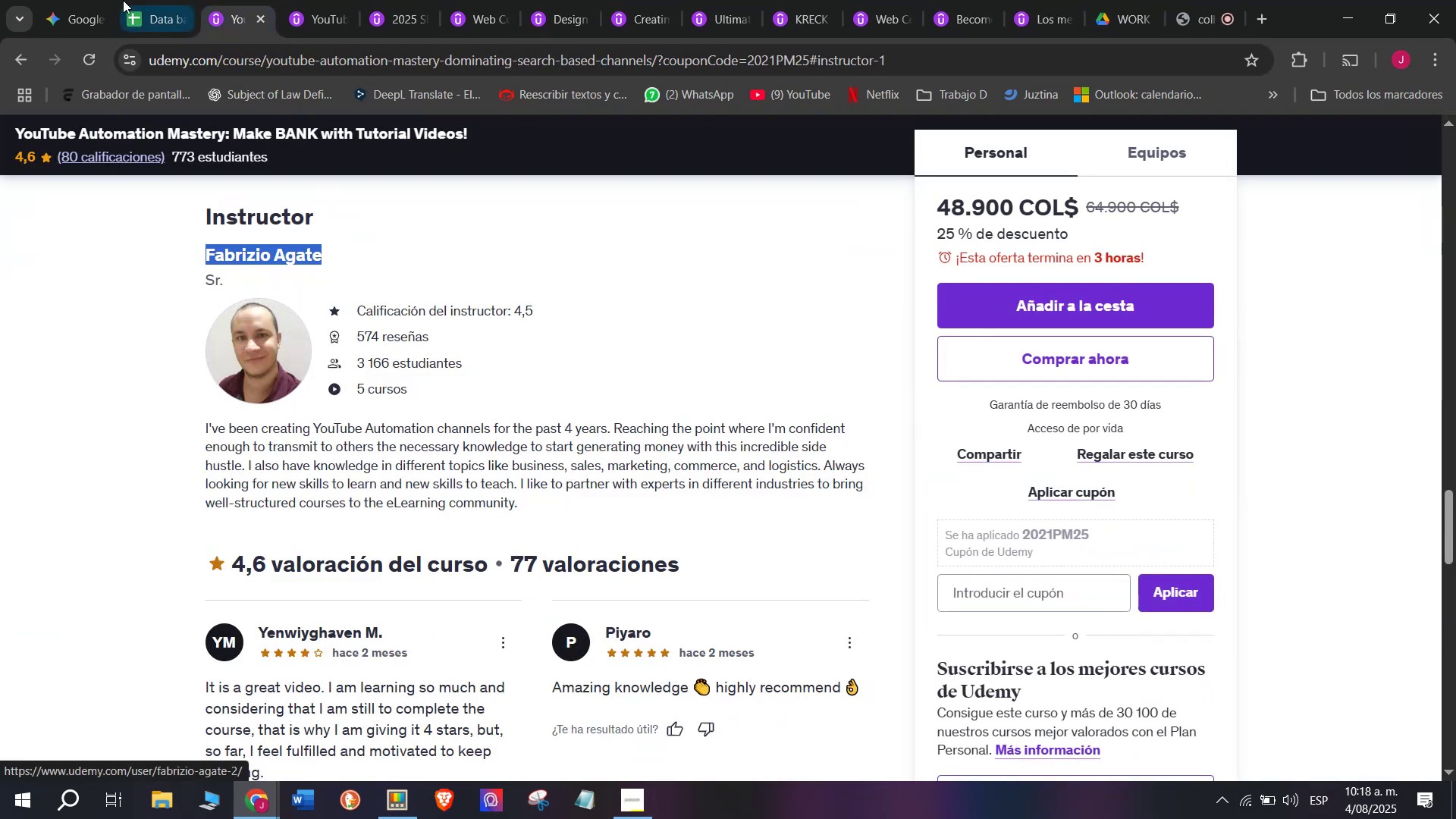 
left_click([120, 0])
 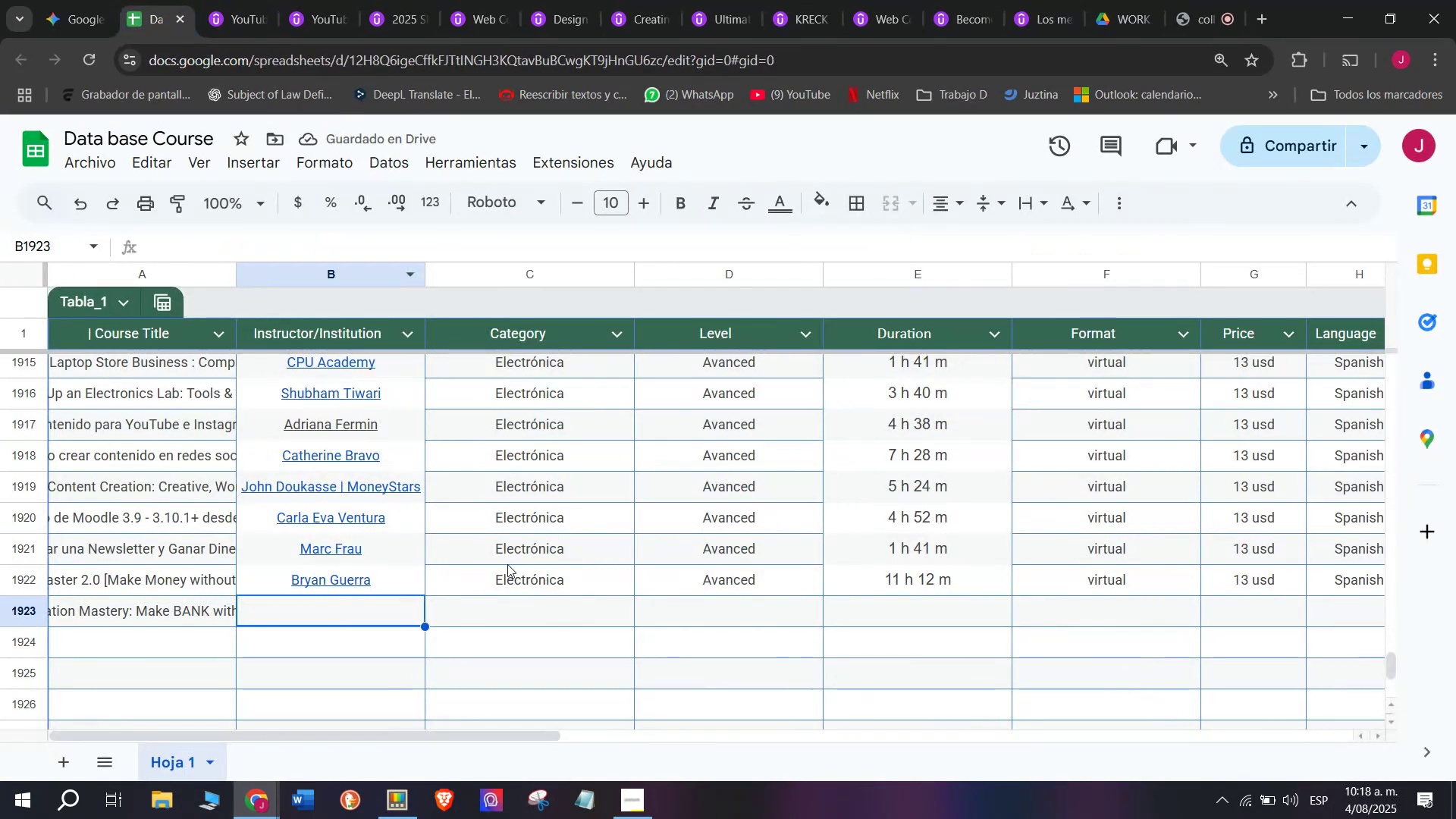 
key(Z)
 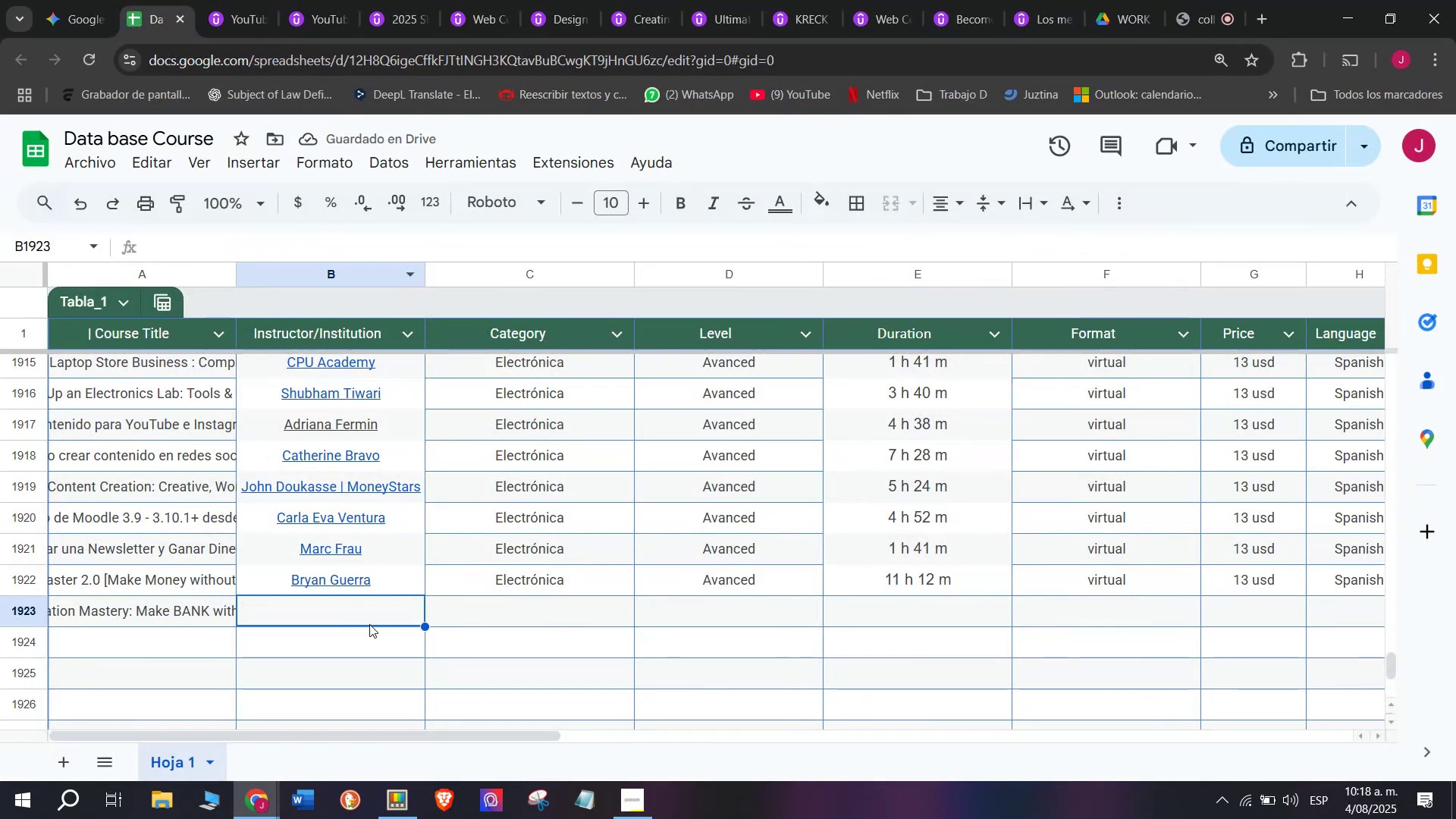 
key(Control+ControlLeft)
 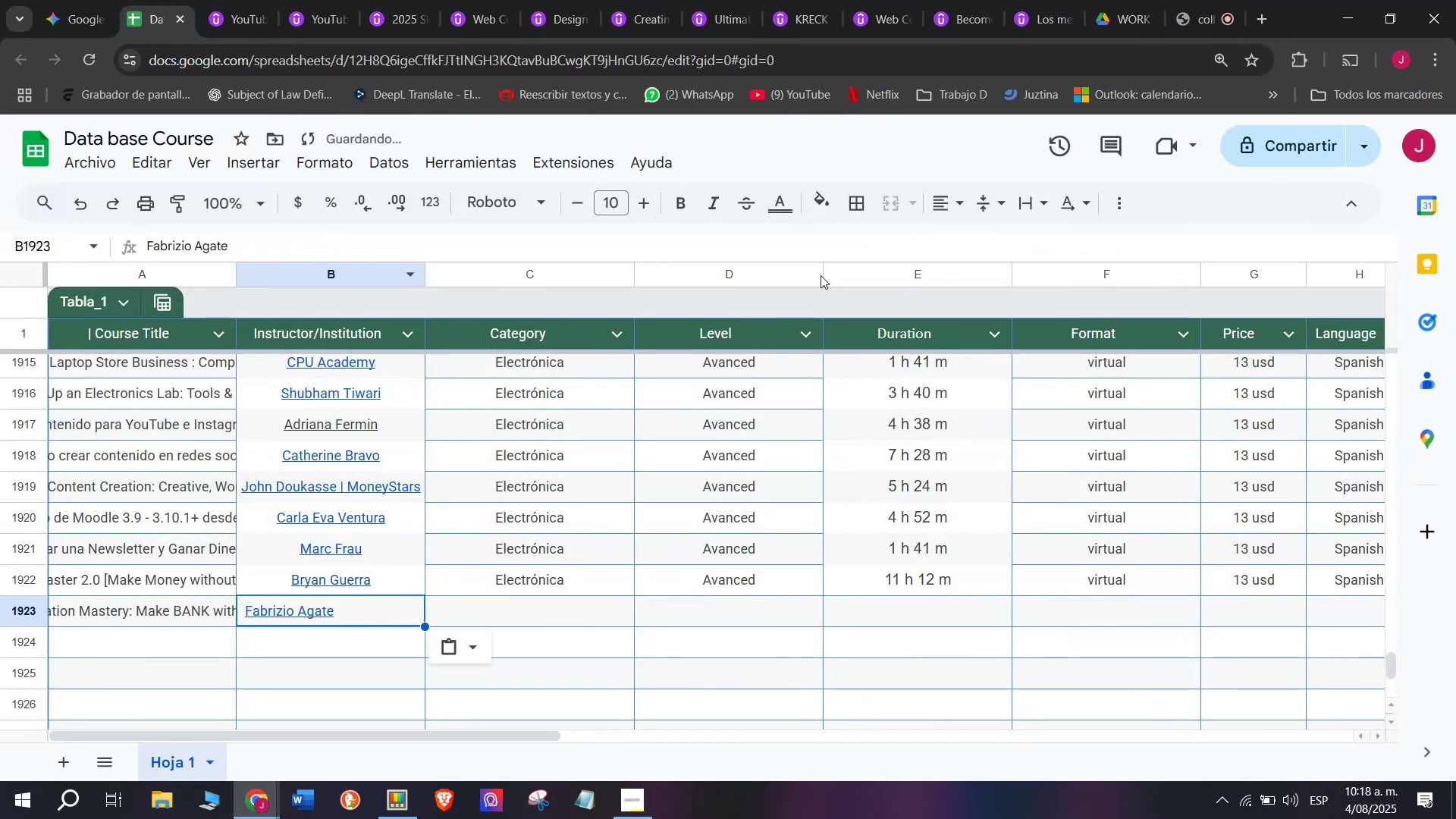 
key(Control+V)
 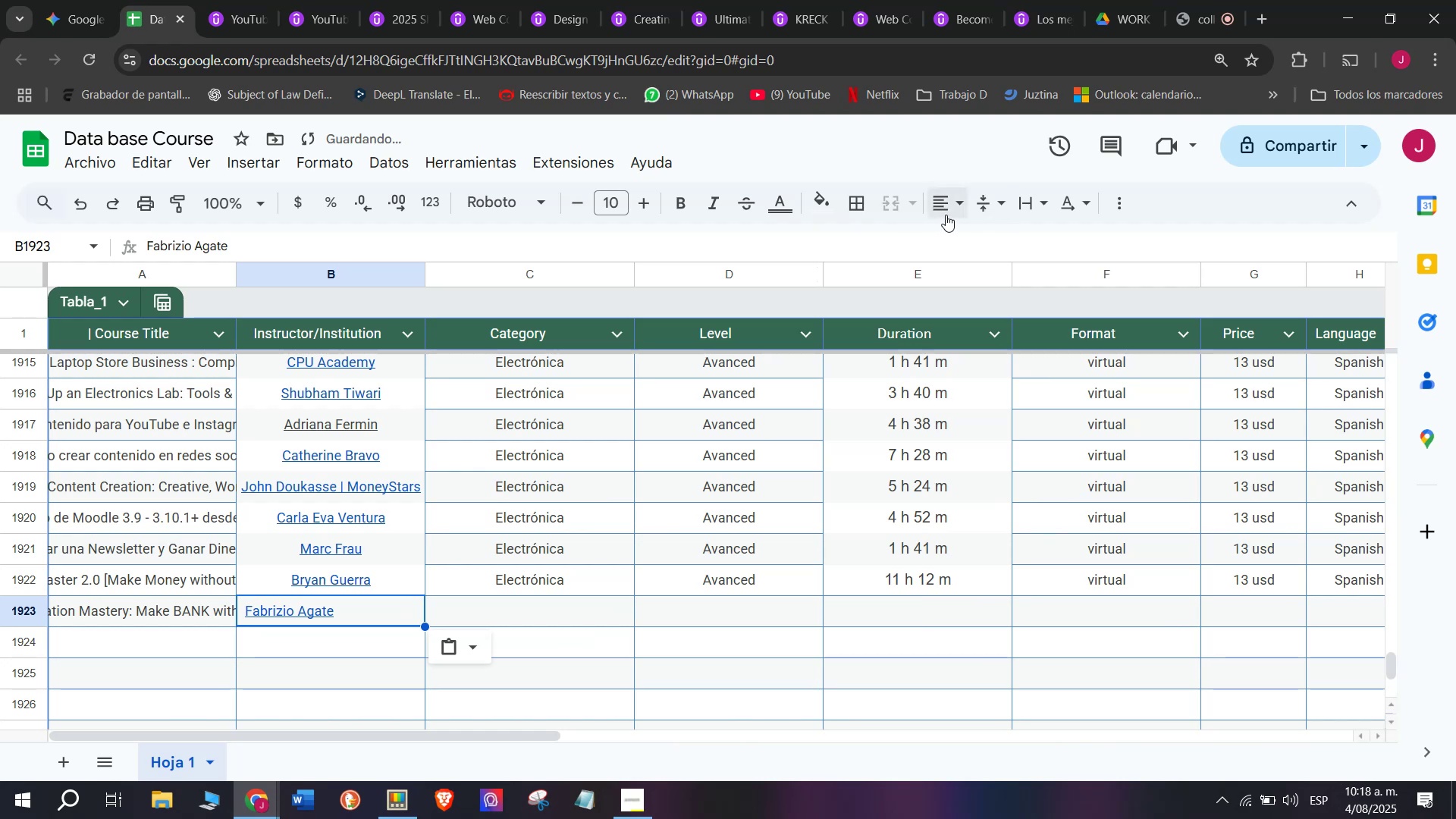 
double_click([984, 245])
 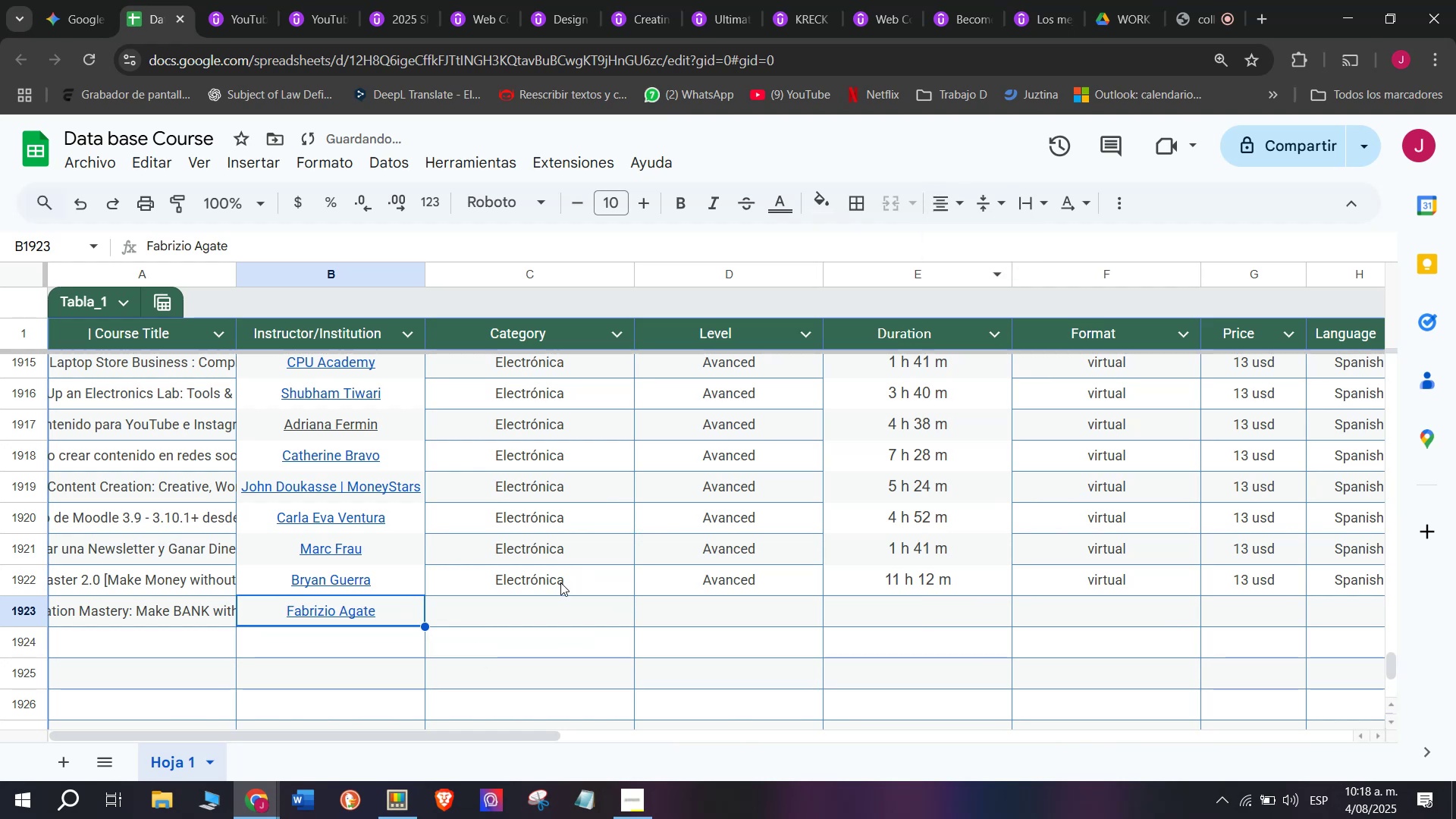 
key(Control+ControlLeft)
 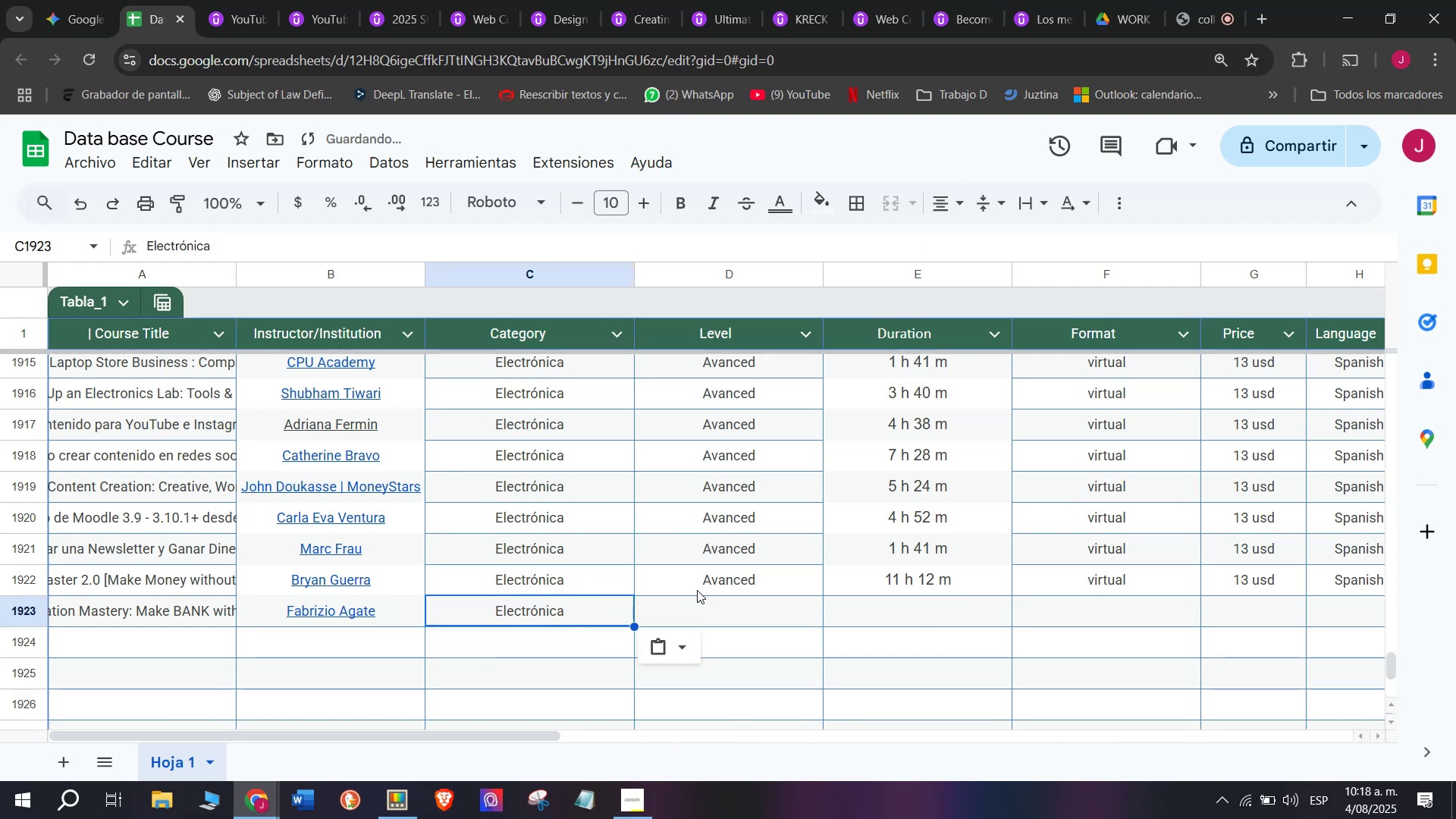 
key(Break)
 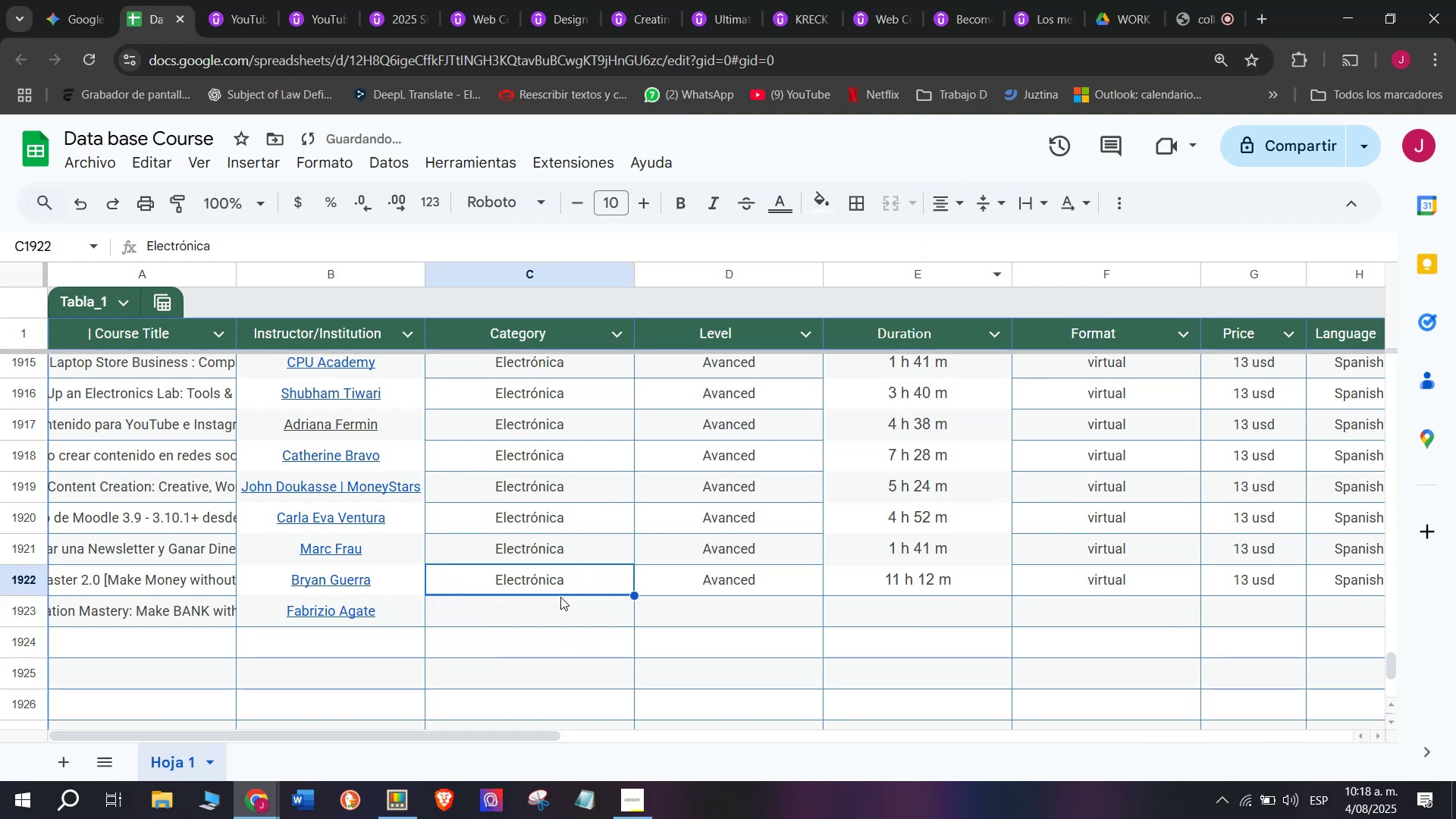 
key(Control+C)
 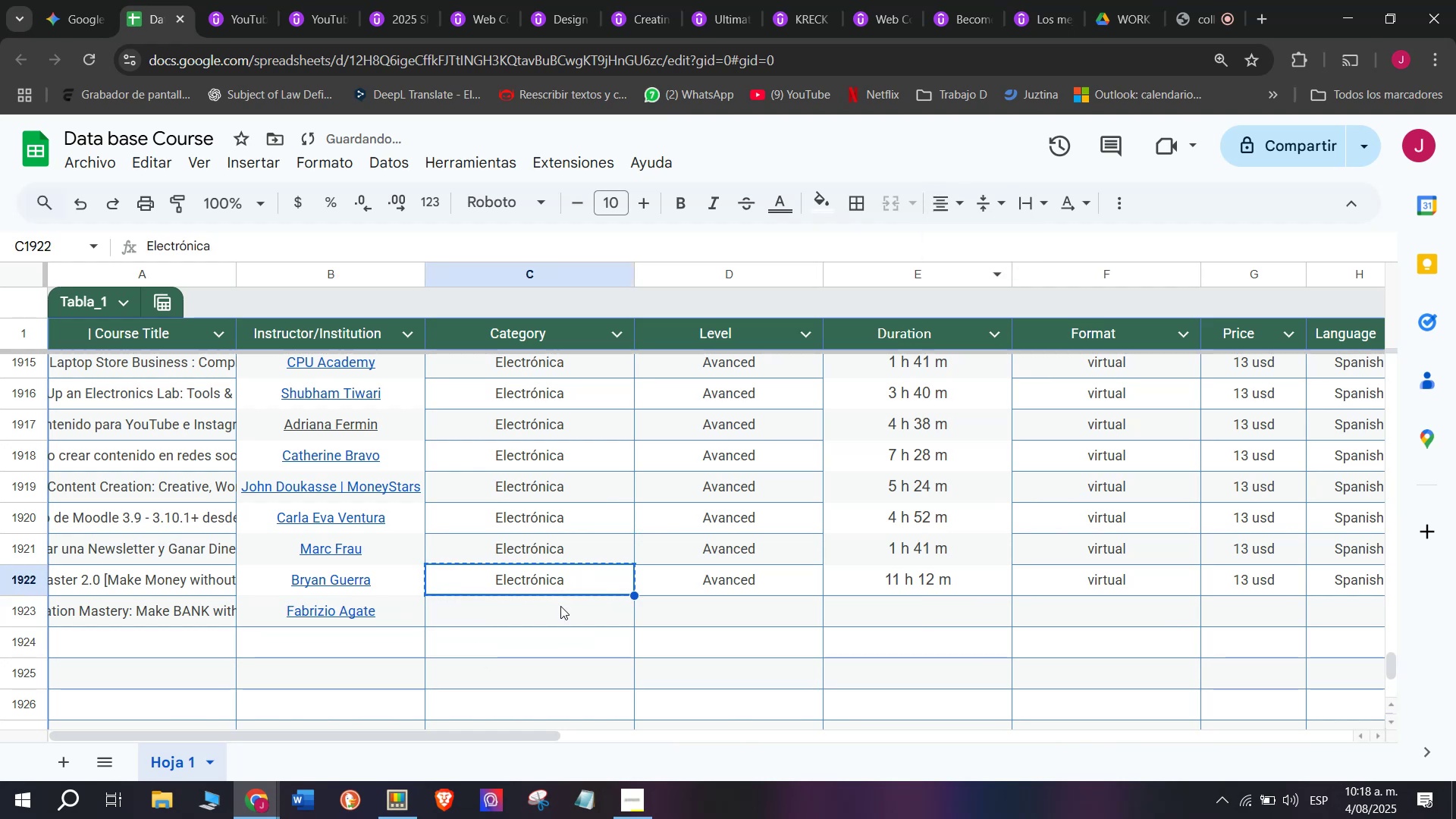 
double_click([560, 606])
 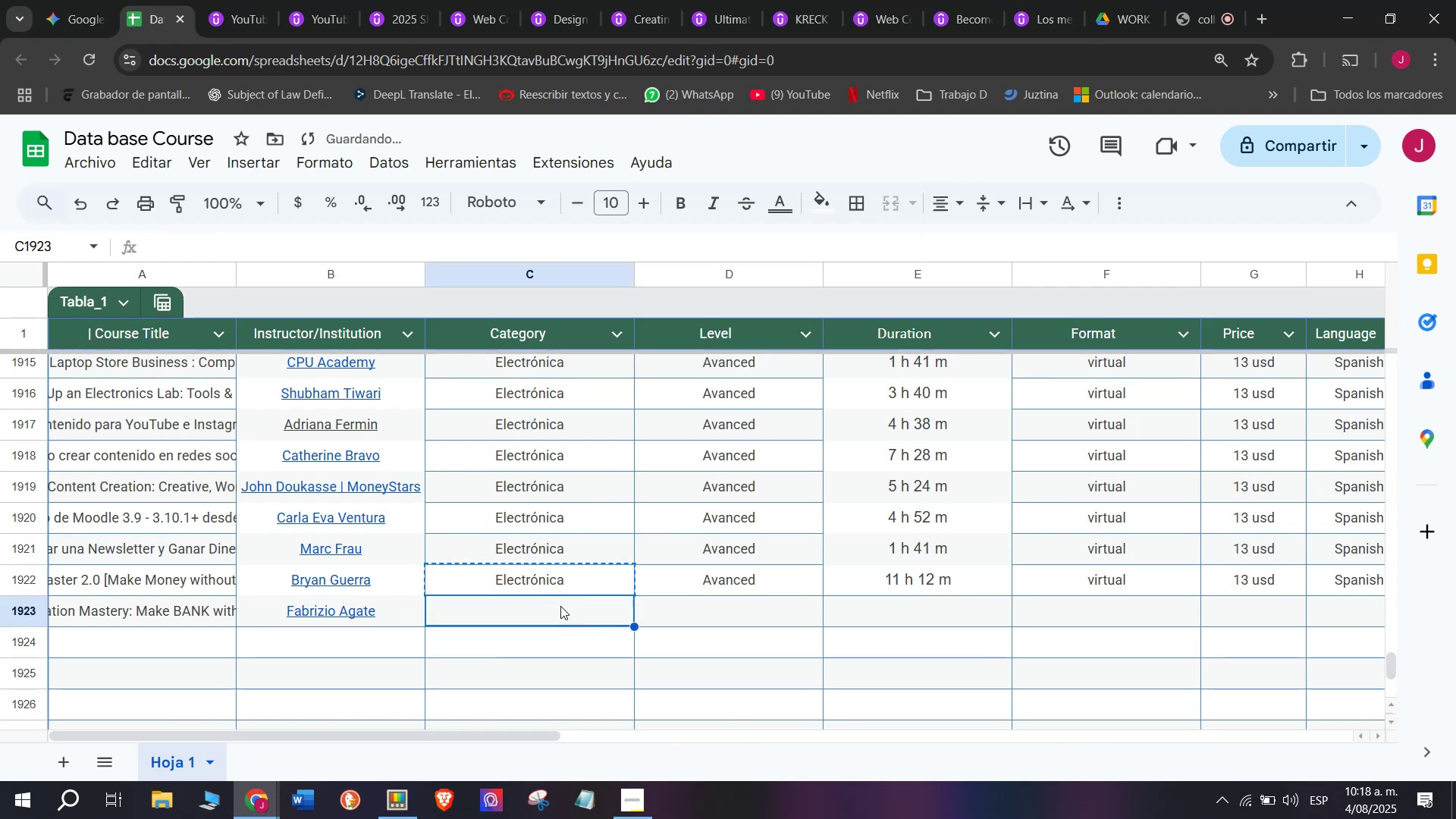 
key(Z)
 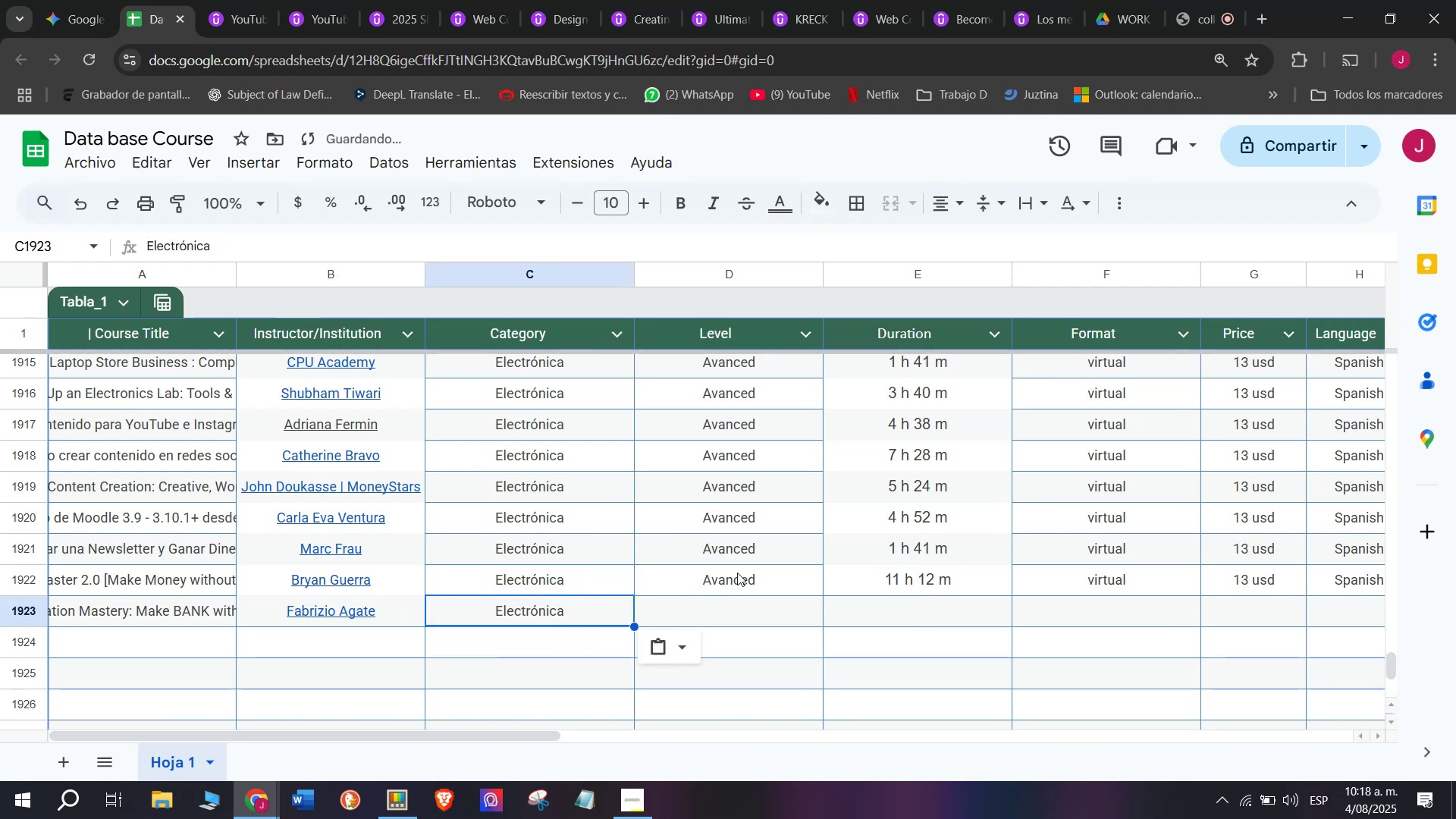 
key(Control+ControlLeft)
 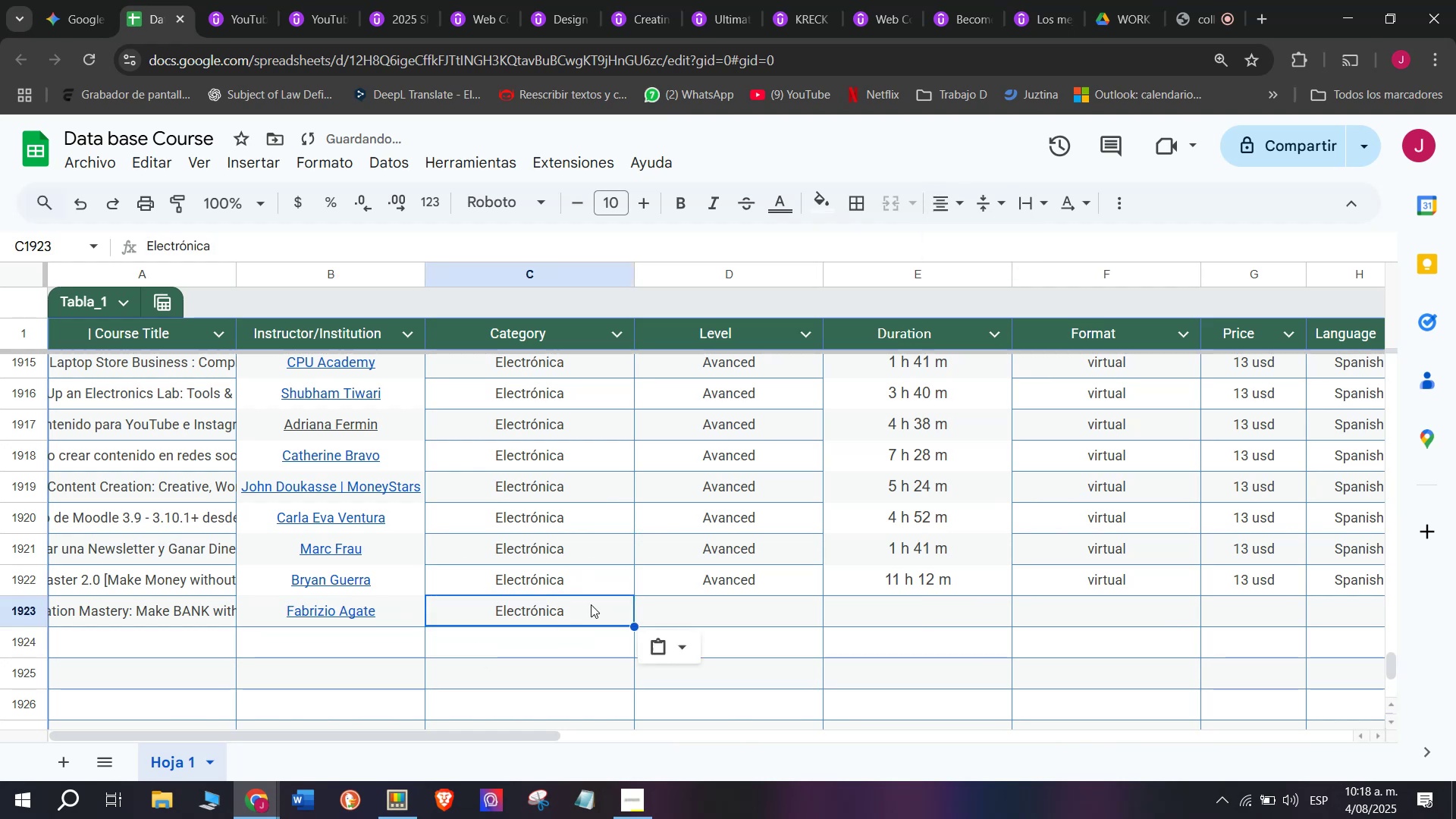 
key(Control+V)
 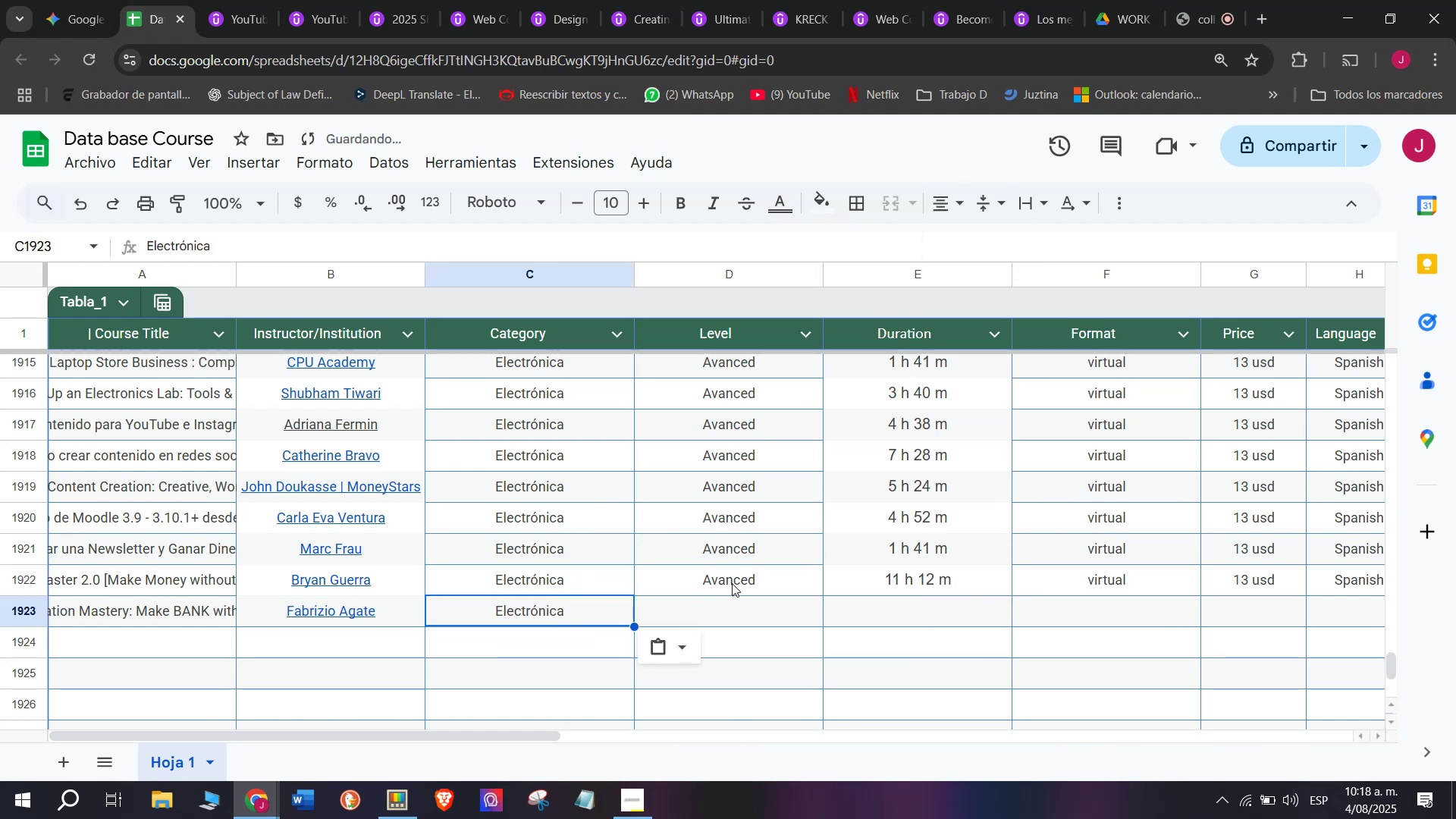 
left_click([737, 570])
 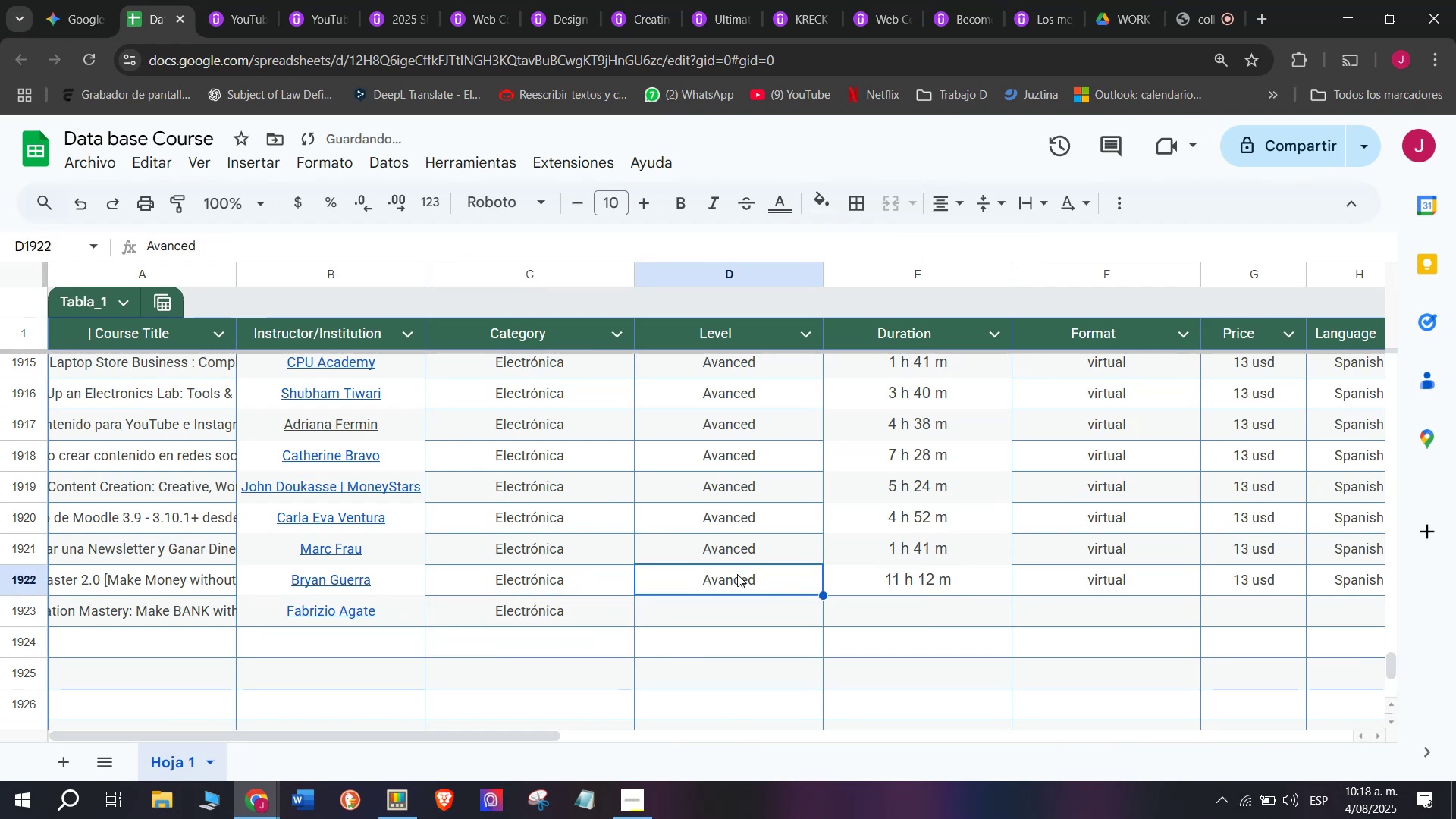 
key(Break)
 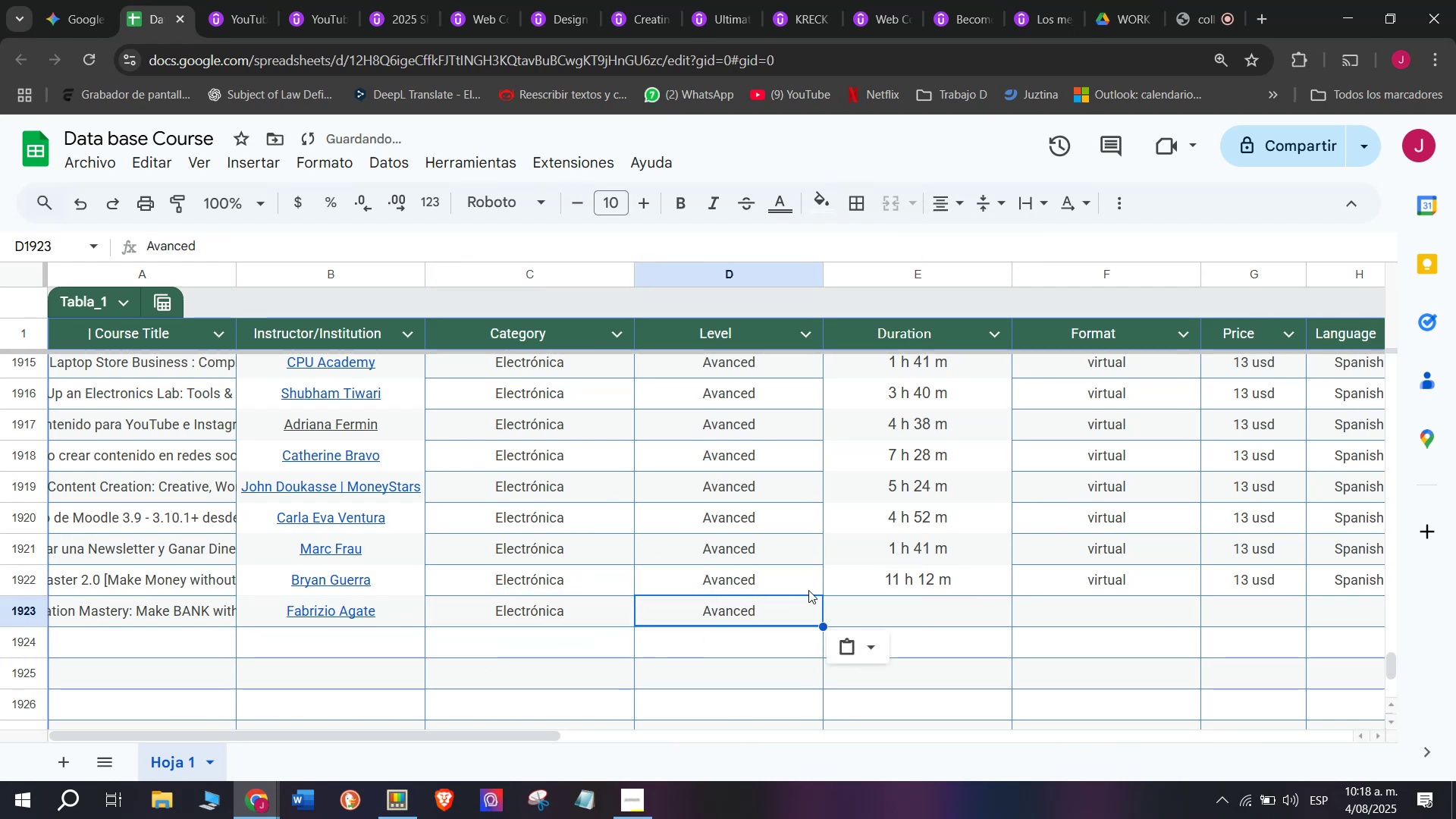 
key(Control+ControlLeft)
 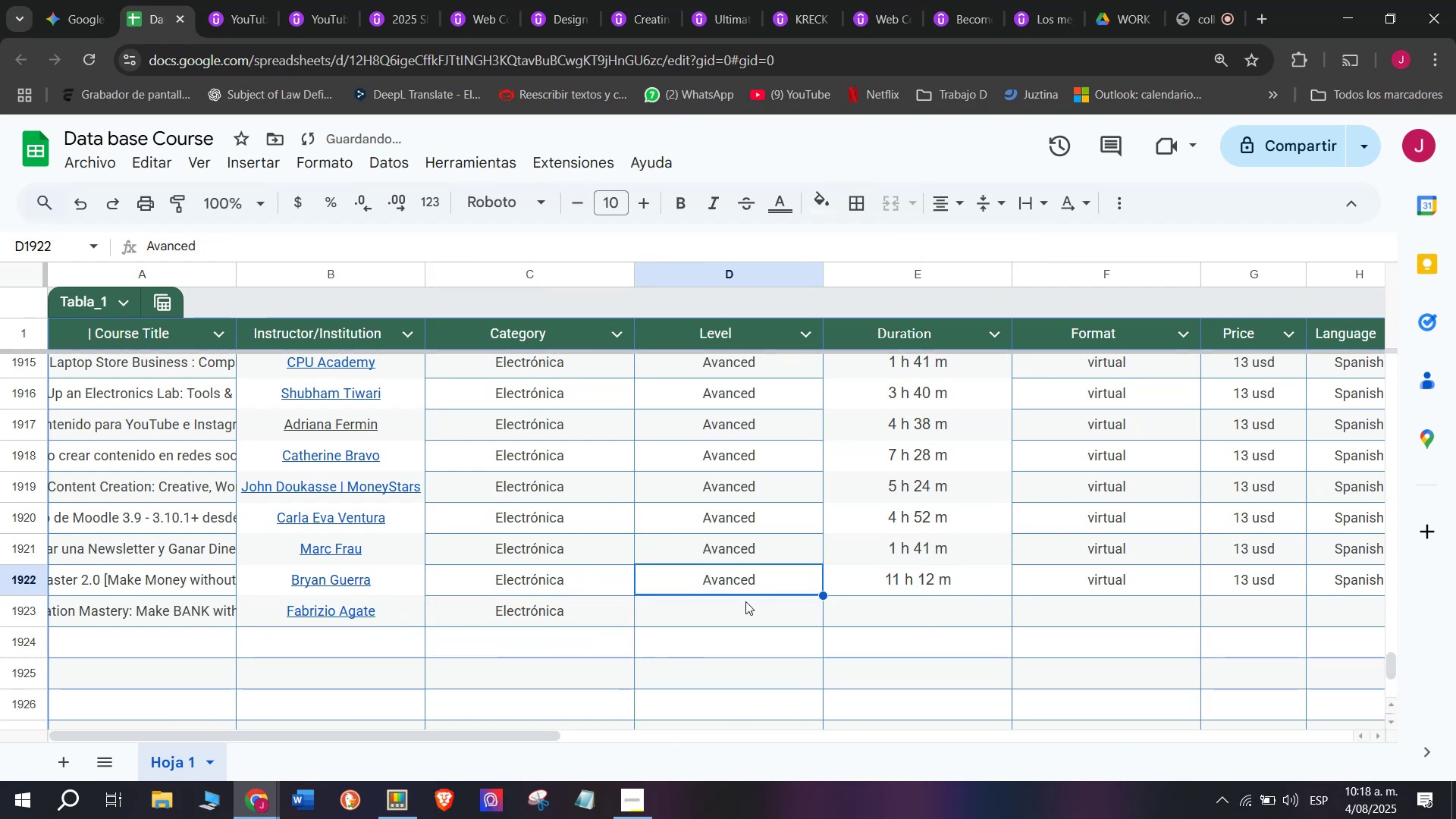 
key(Control+C)
 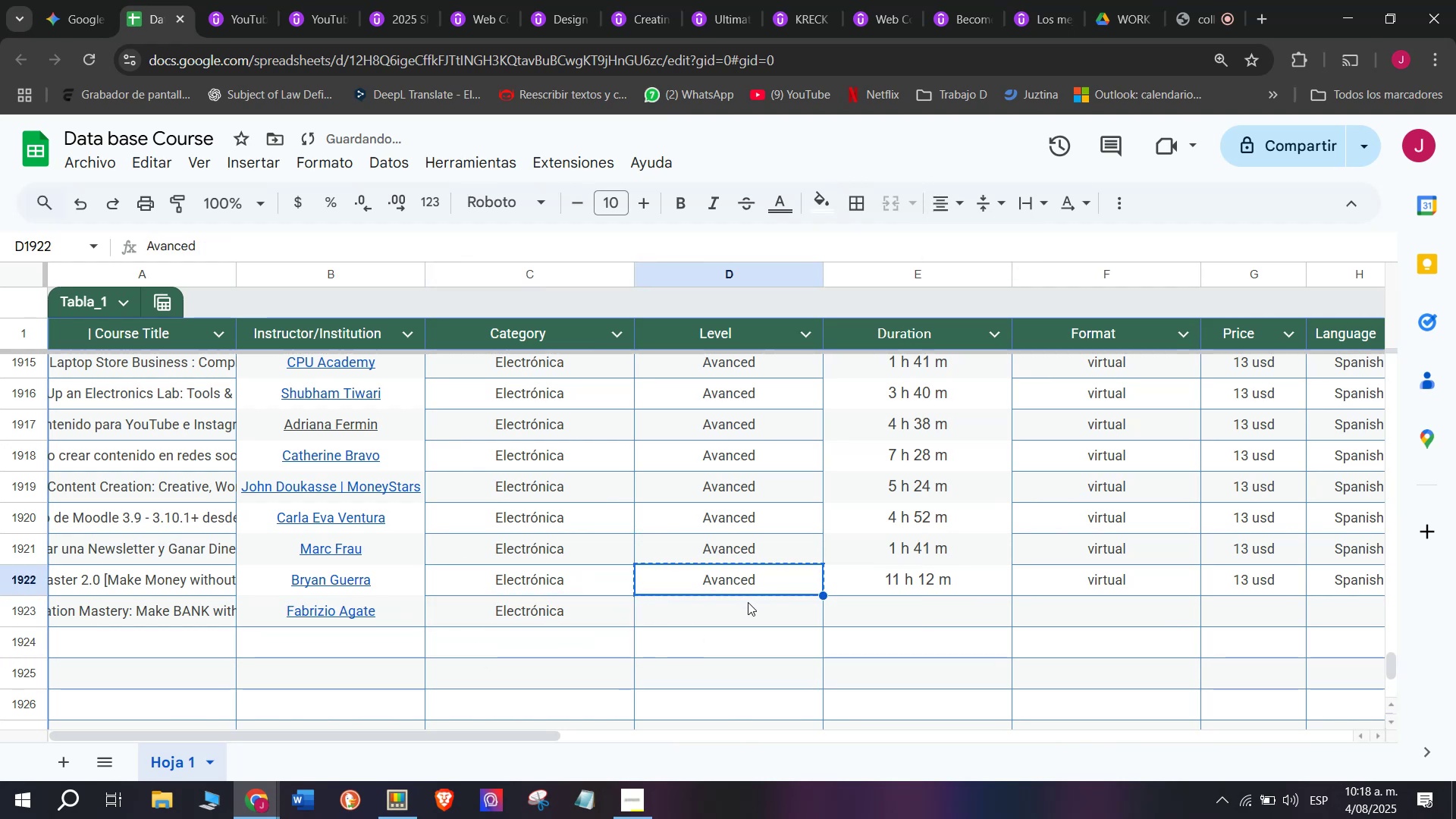 
key(Z)
 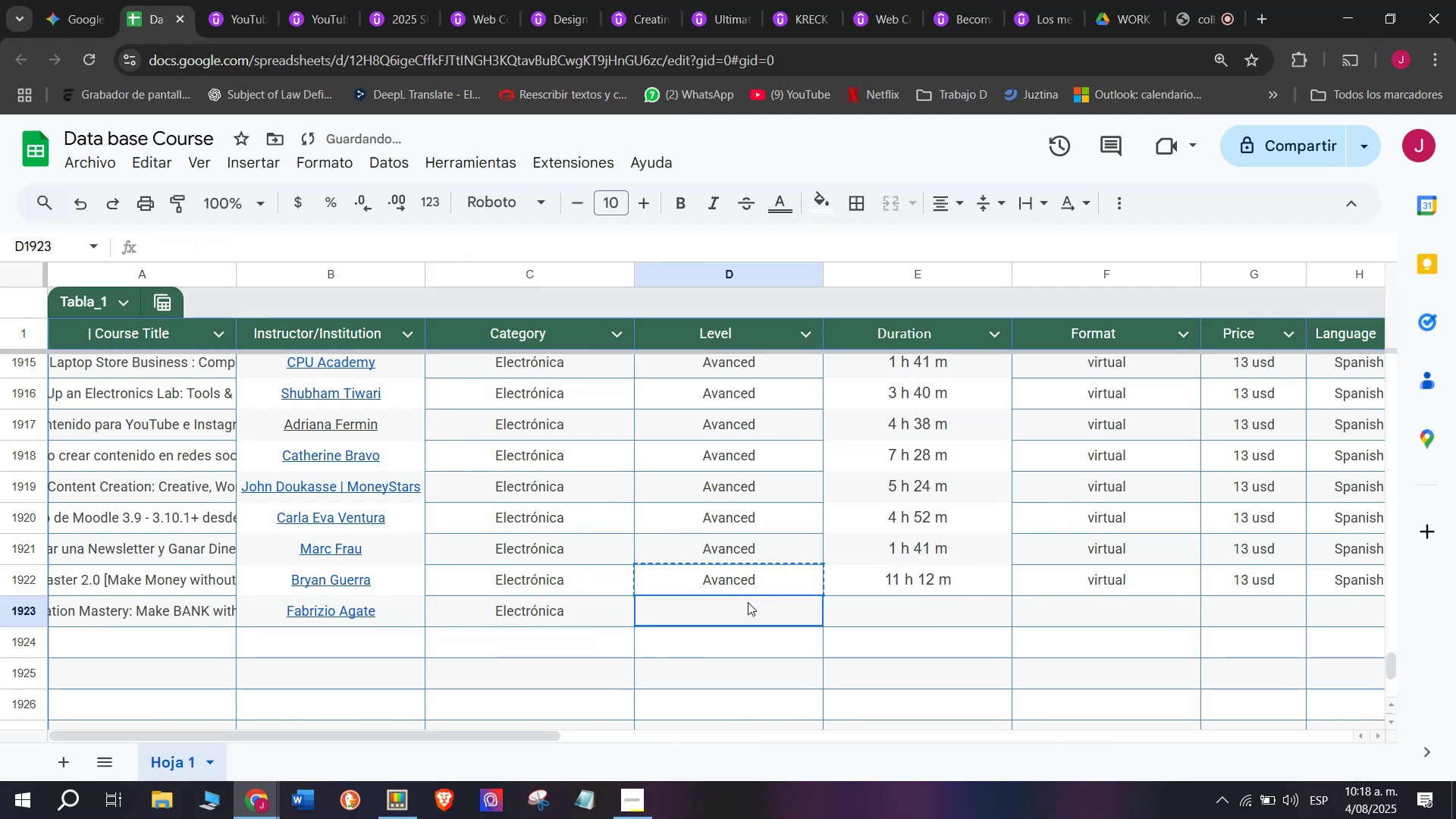 
key(Control+ControlLeft)
 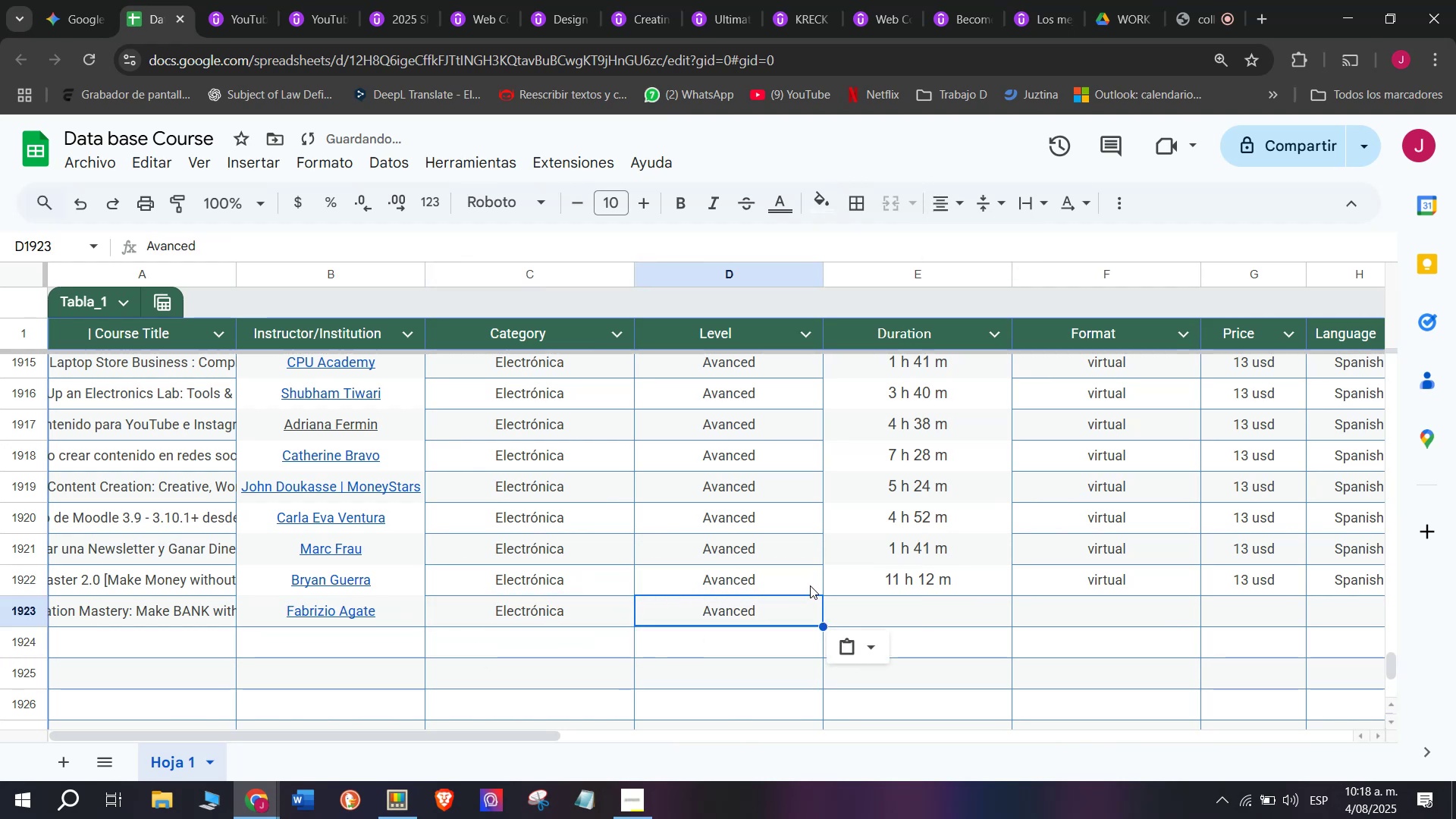 
key(Control+V)
 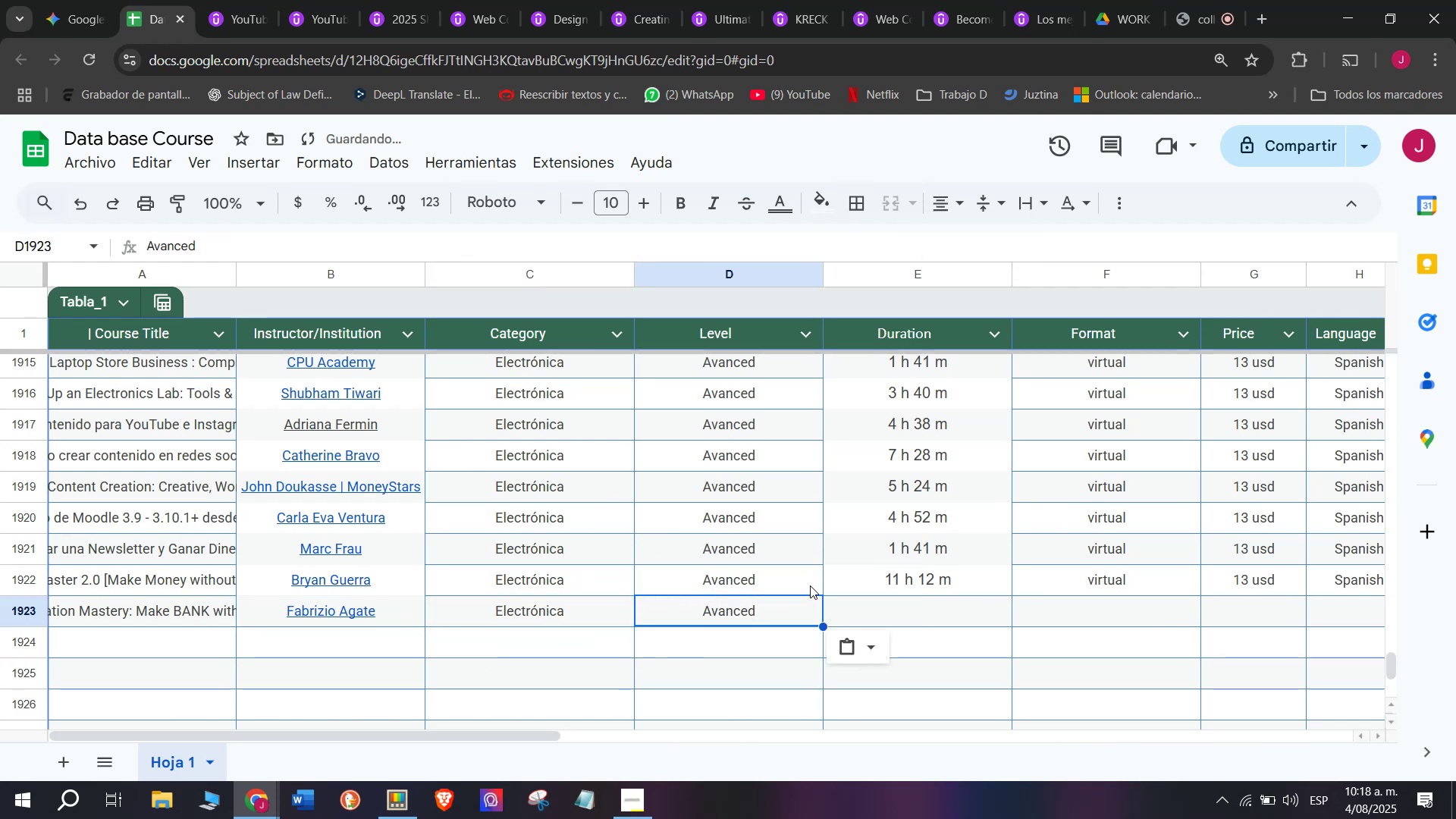 
double_click([748, 602])
 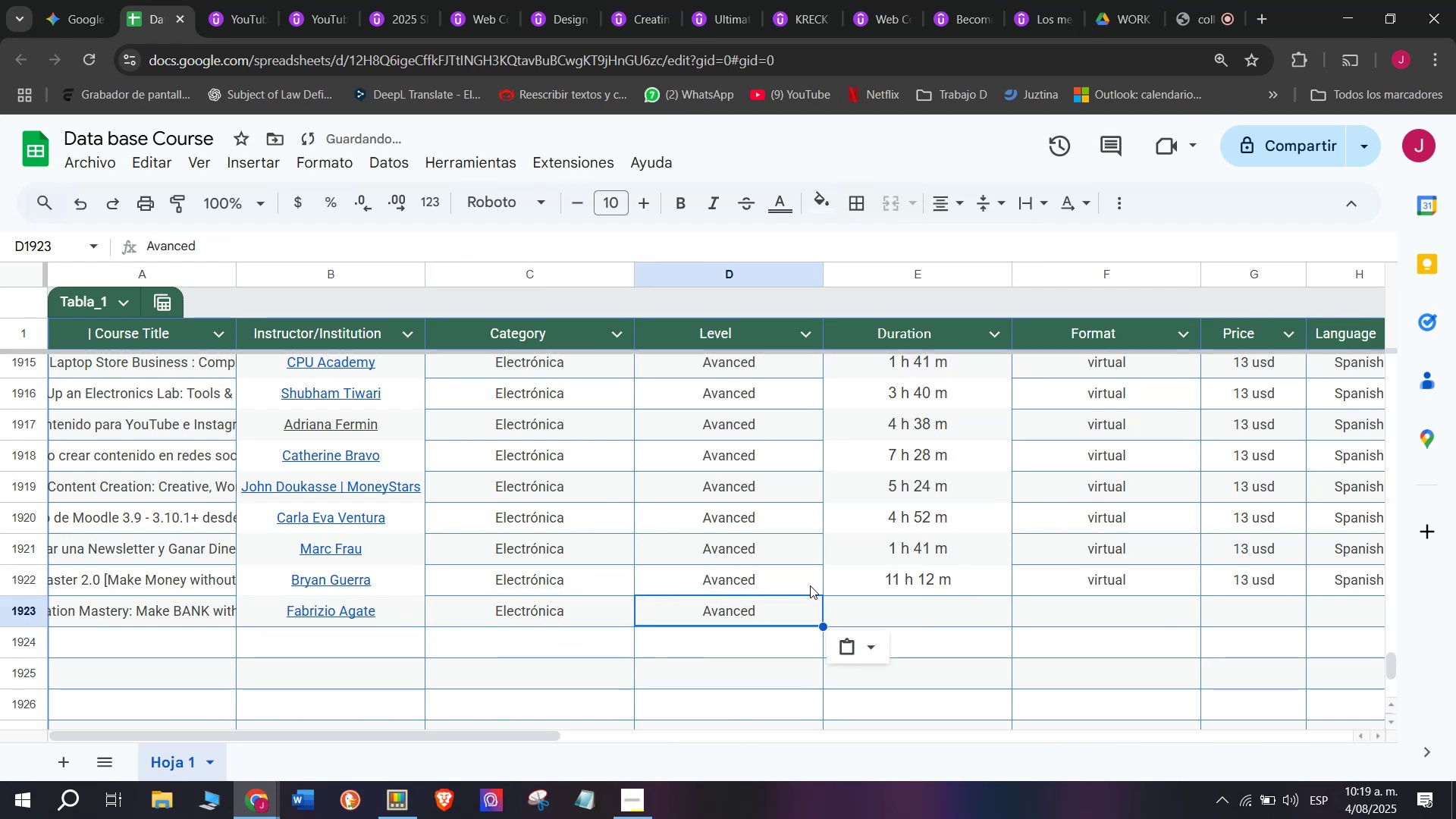 
left_click([926, 587])
 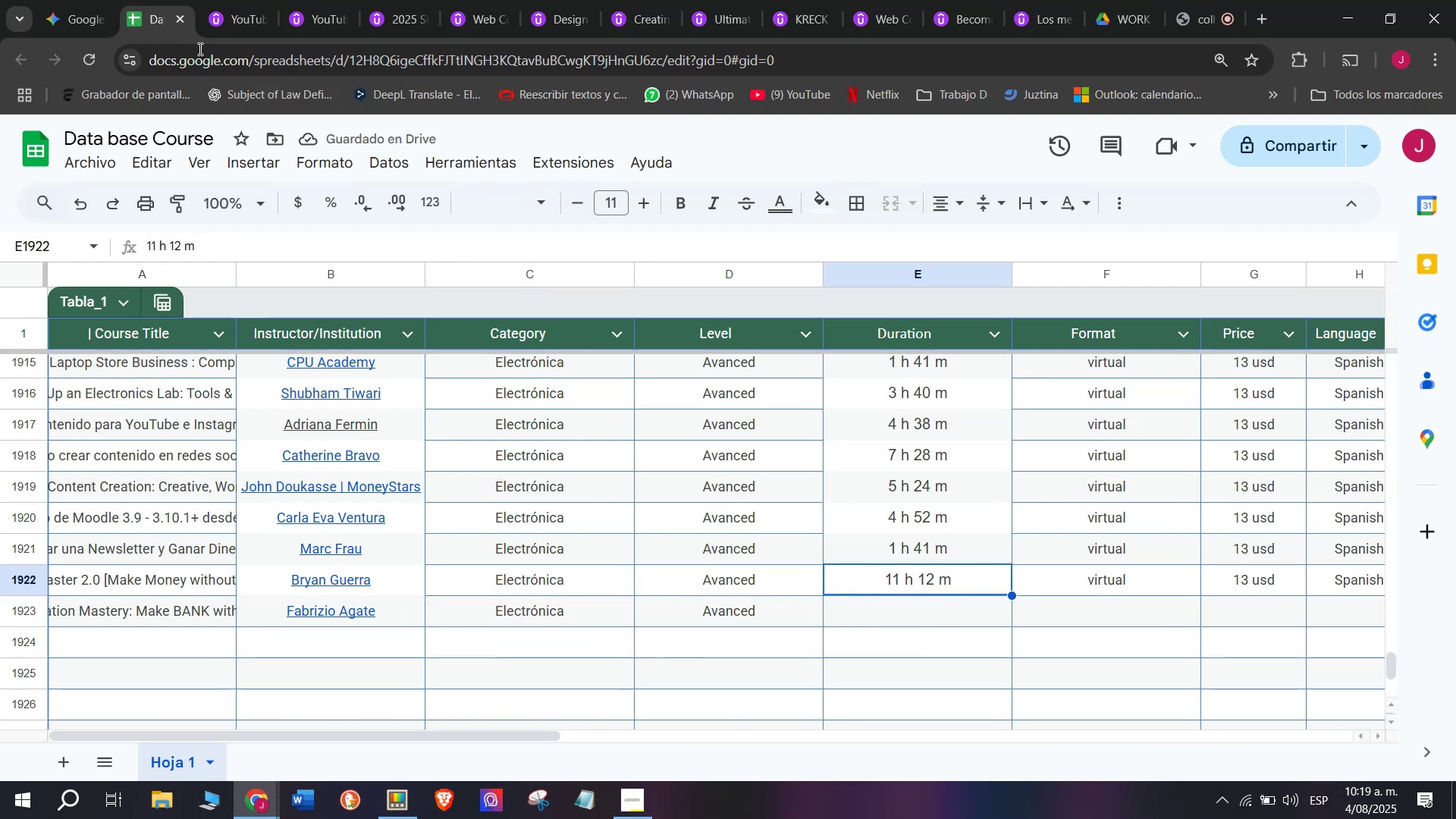 
left_click([212, 0])
 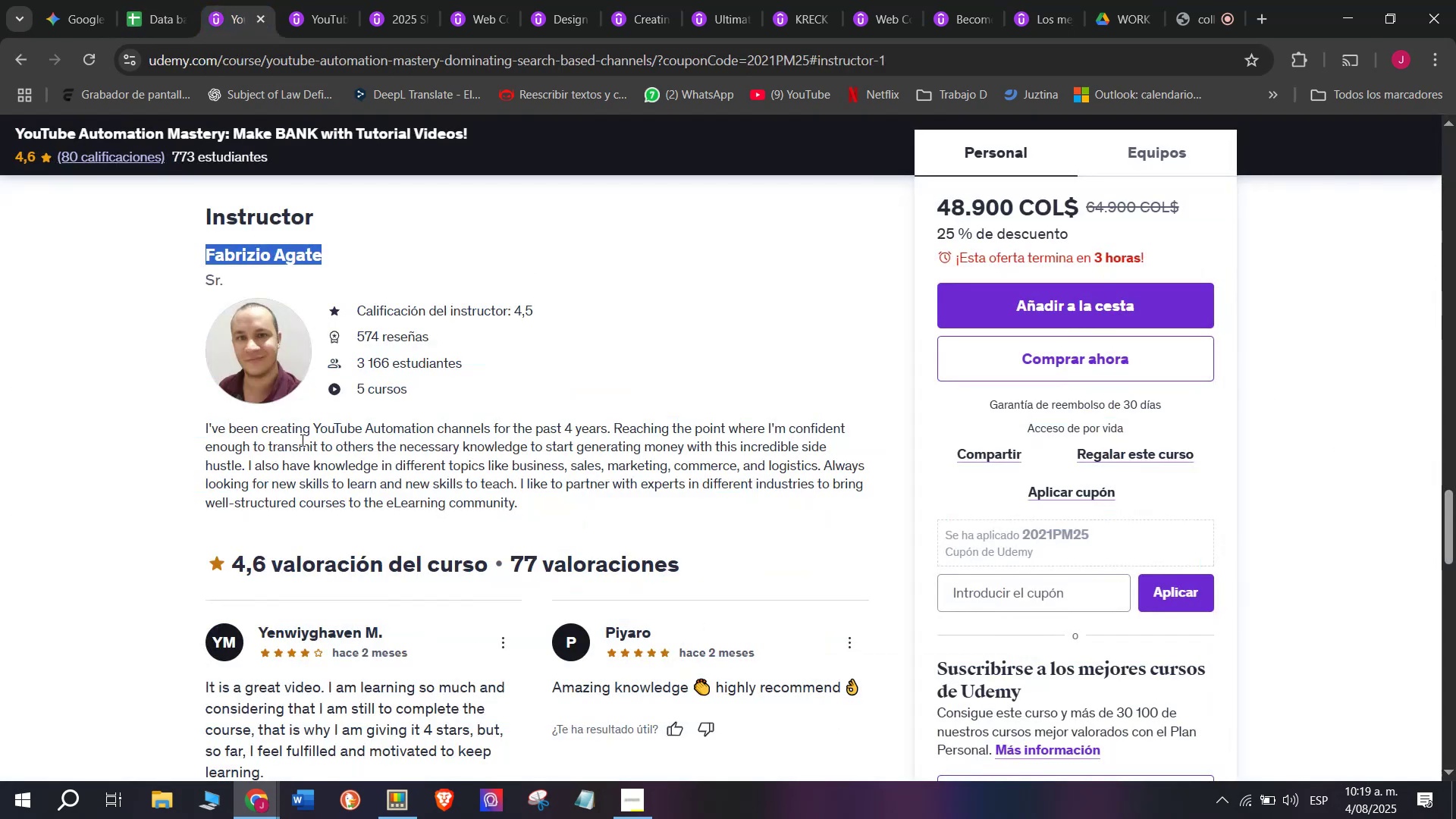 
scroll: coordinate [303, 501], scroll_direction: up, amount: 9.0
 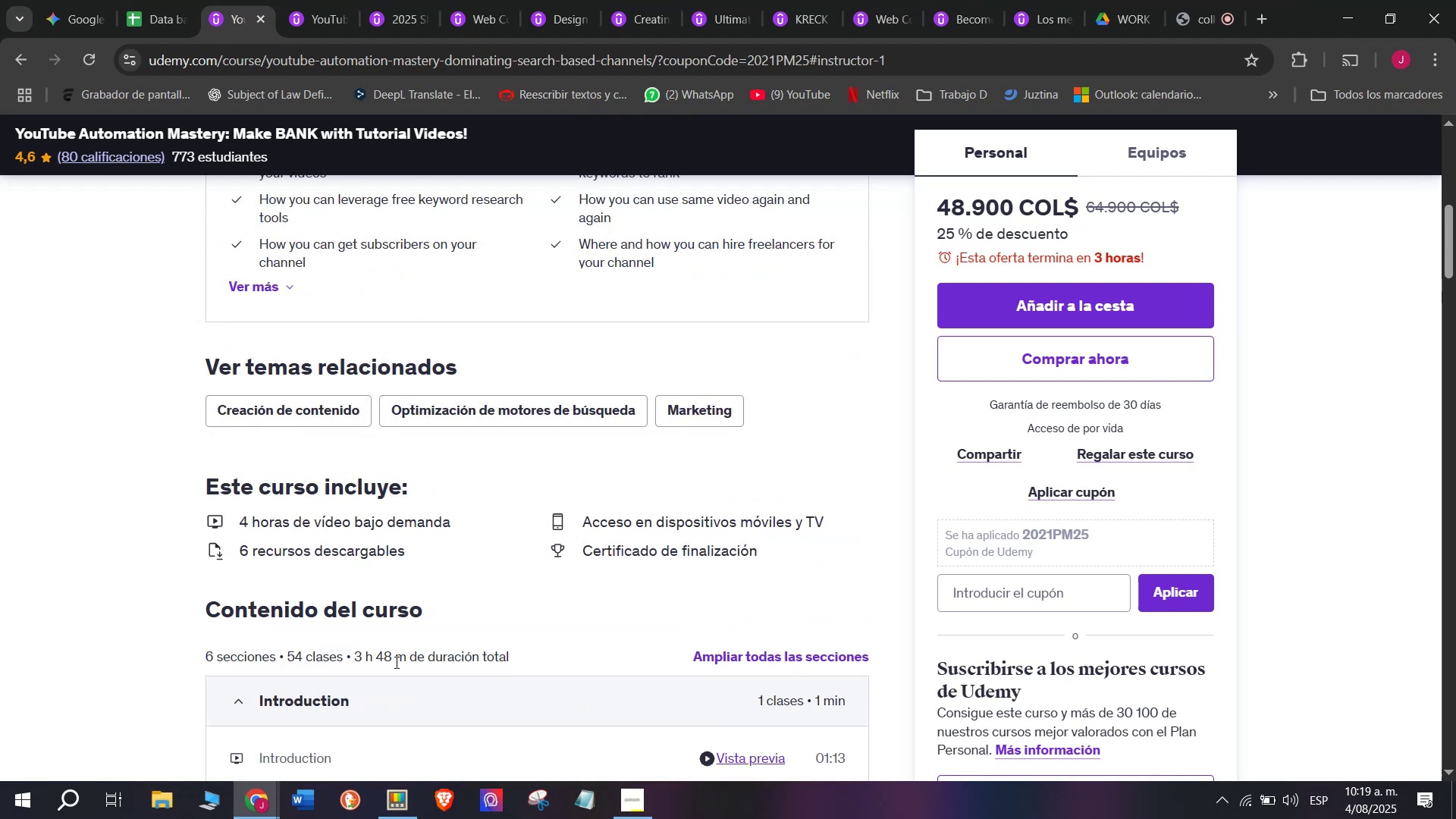 
left_click_drag(start_coordinate=[410, 658], to_coordinate=[356, 661])
 